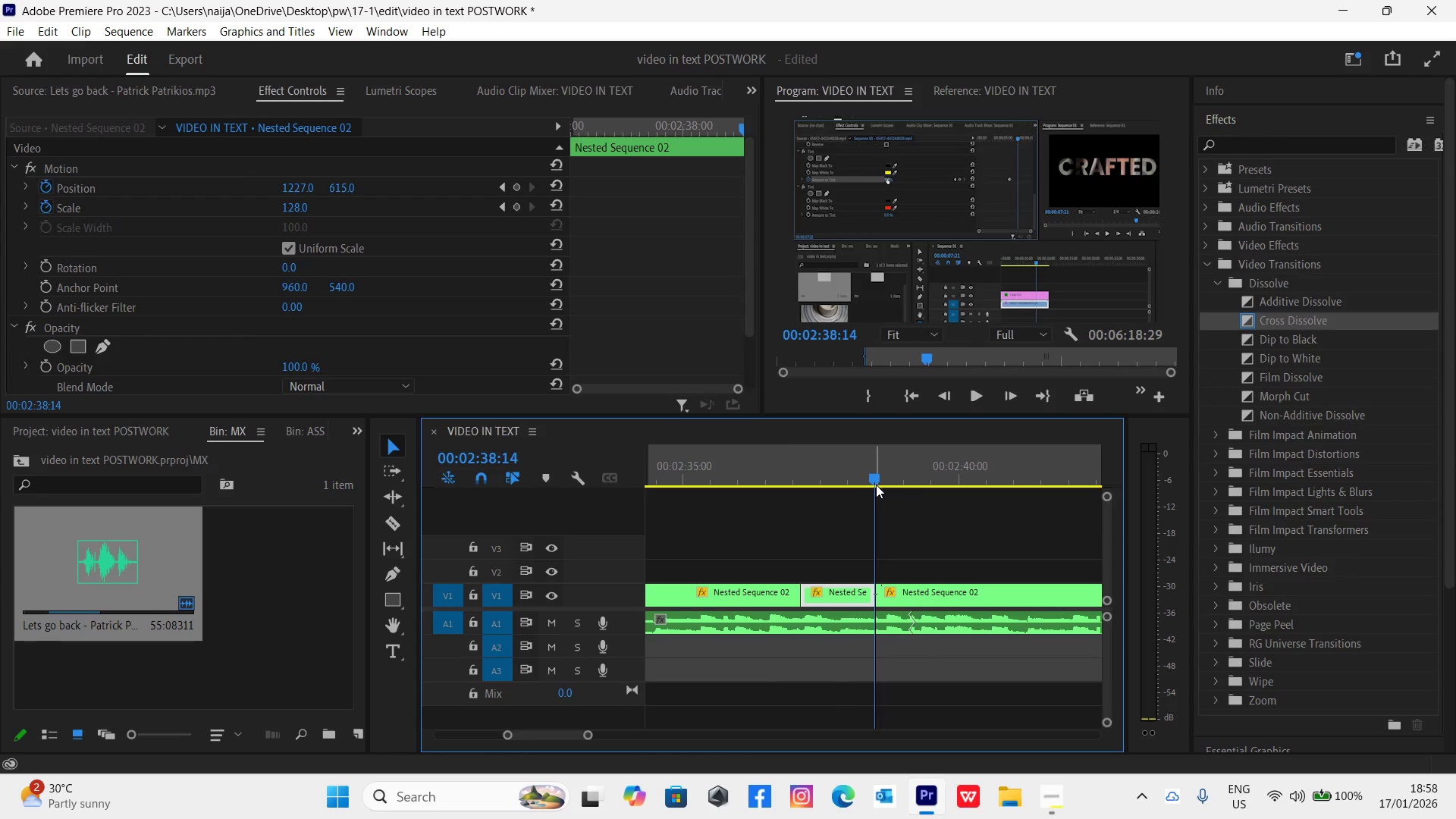 
left_click_drag(start_coordinate=[876, 480], to_coordinate=[987, 515])
 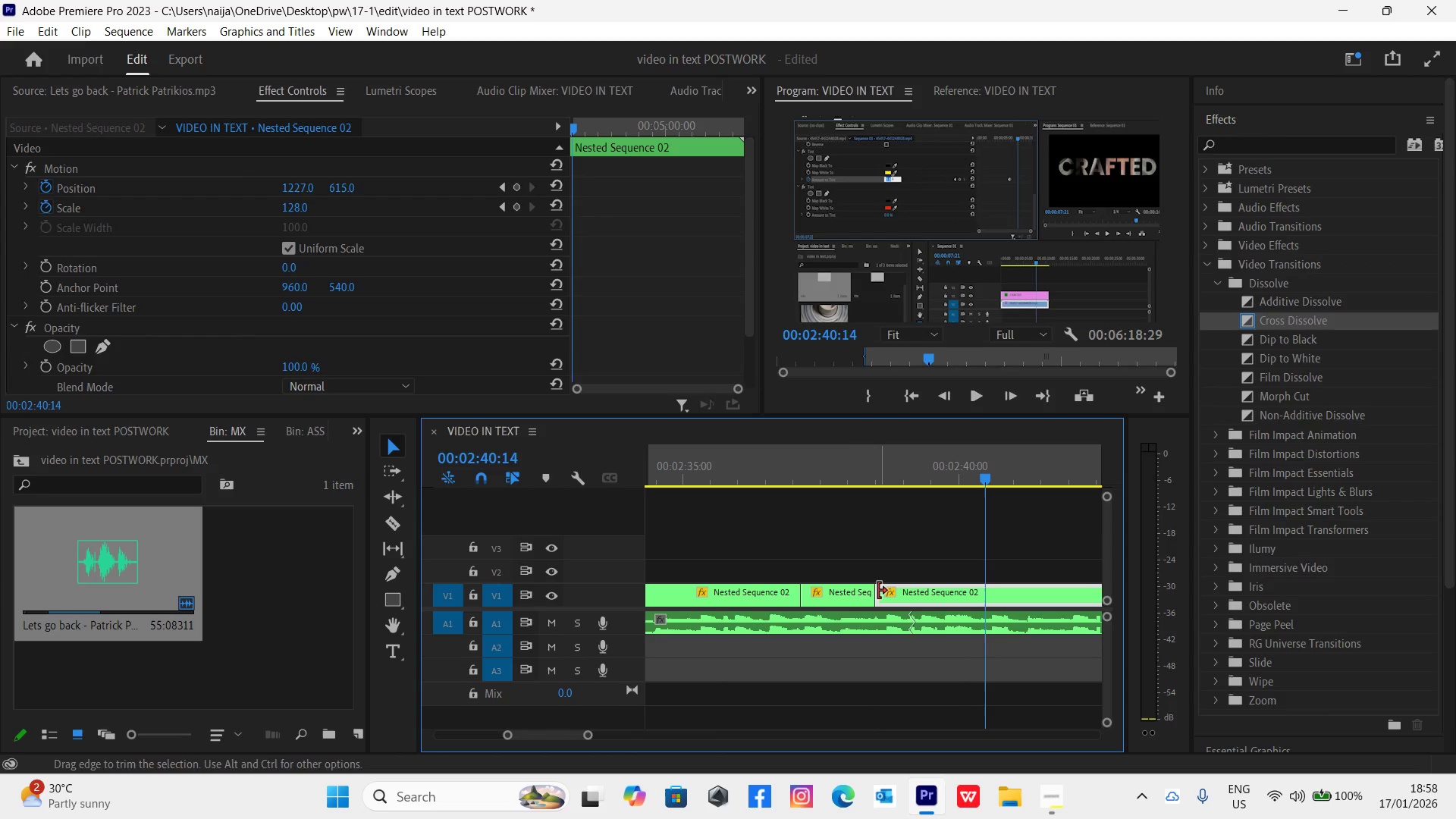 
left_click_drag(start_coordinate=[878, 591], to_coordinate=[984, 597])
 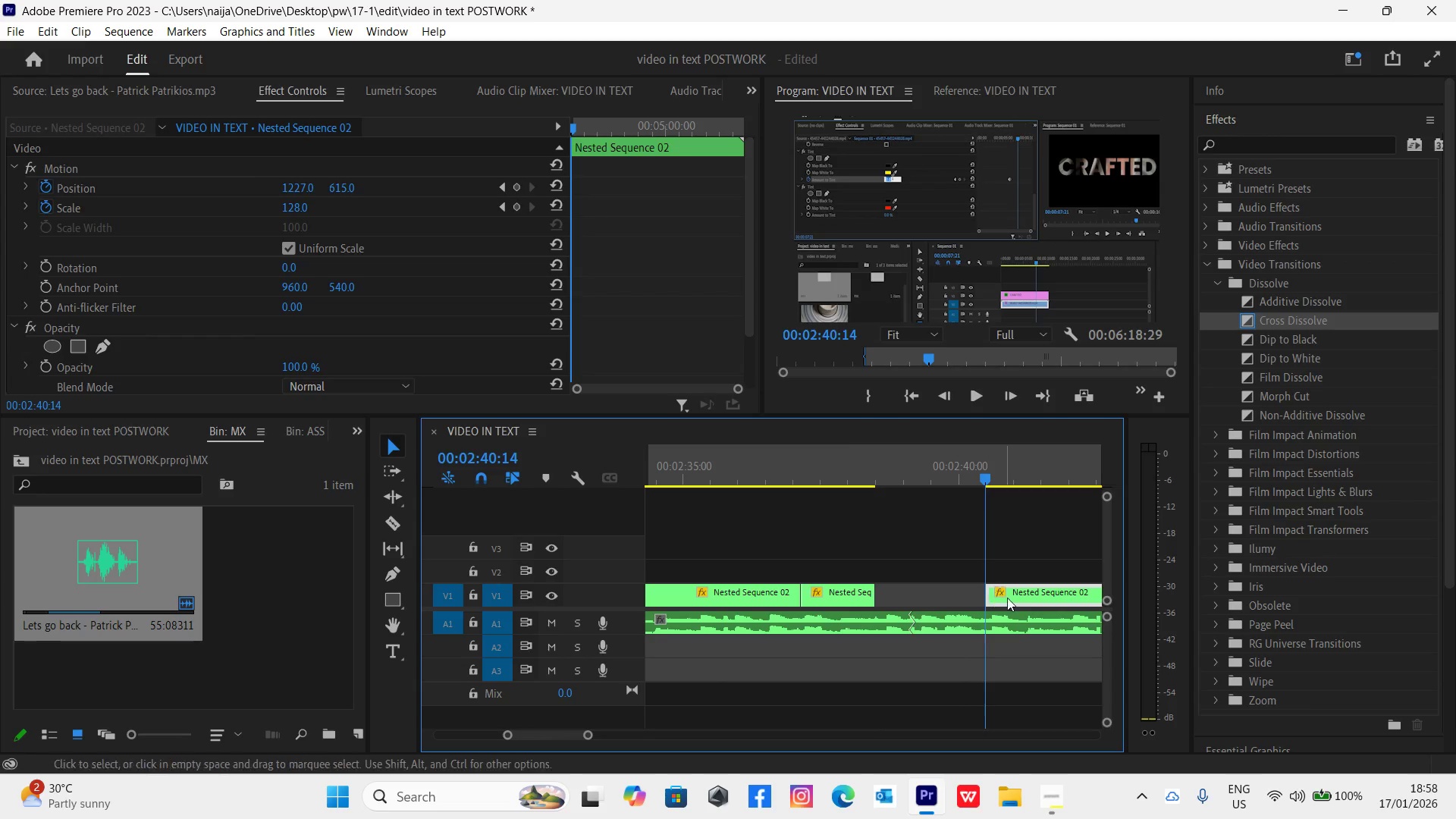 
left_click_drag(start_coordinate=[1022, 596], to_coordinate=[918, 601])
 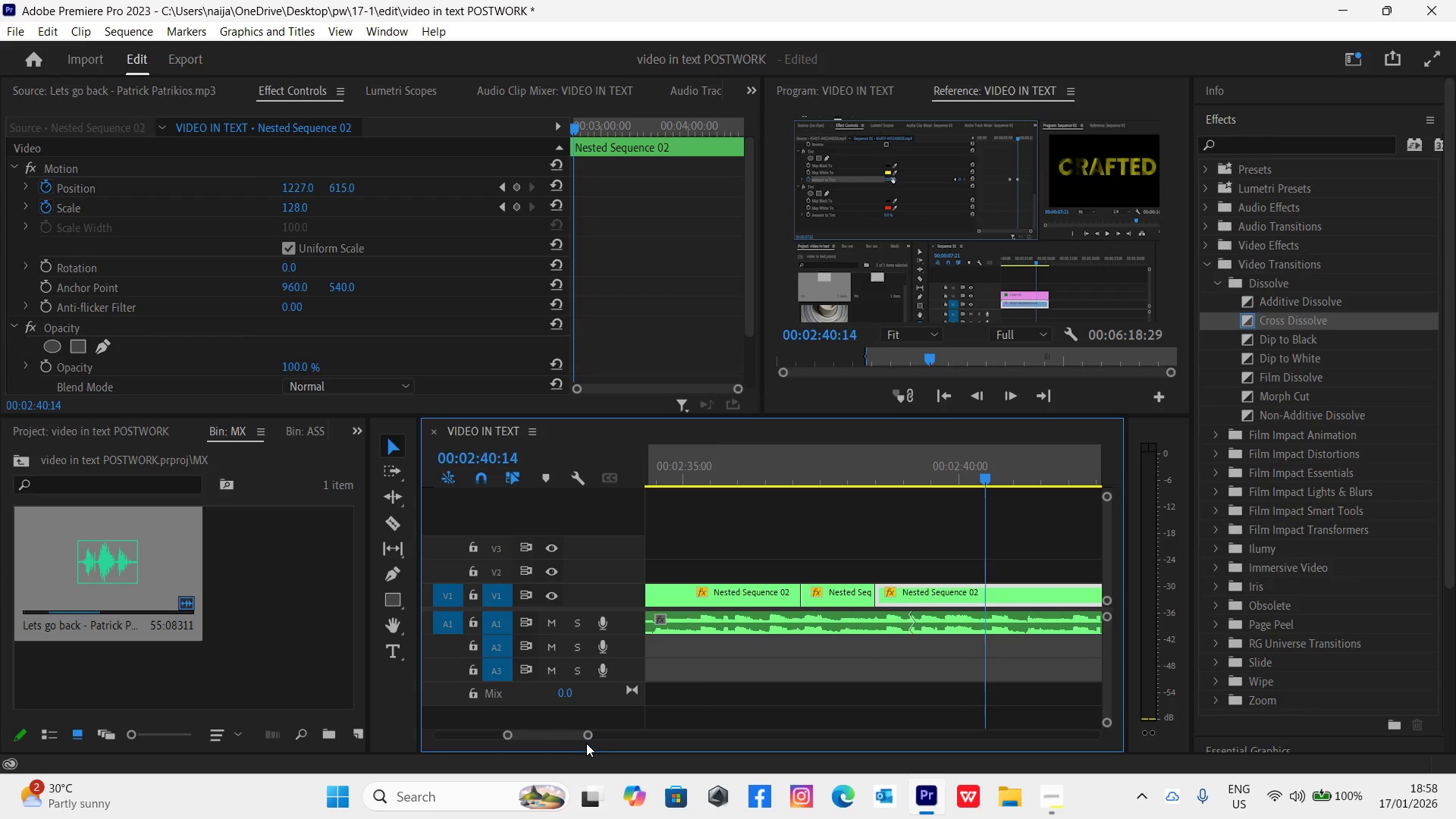 
left_click_drag(start_coordinate=[590, 735], to_coordinate=[614, 746])
 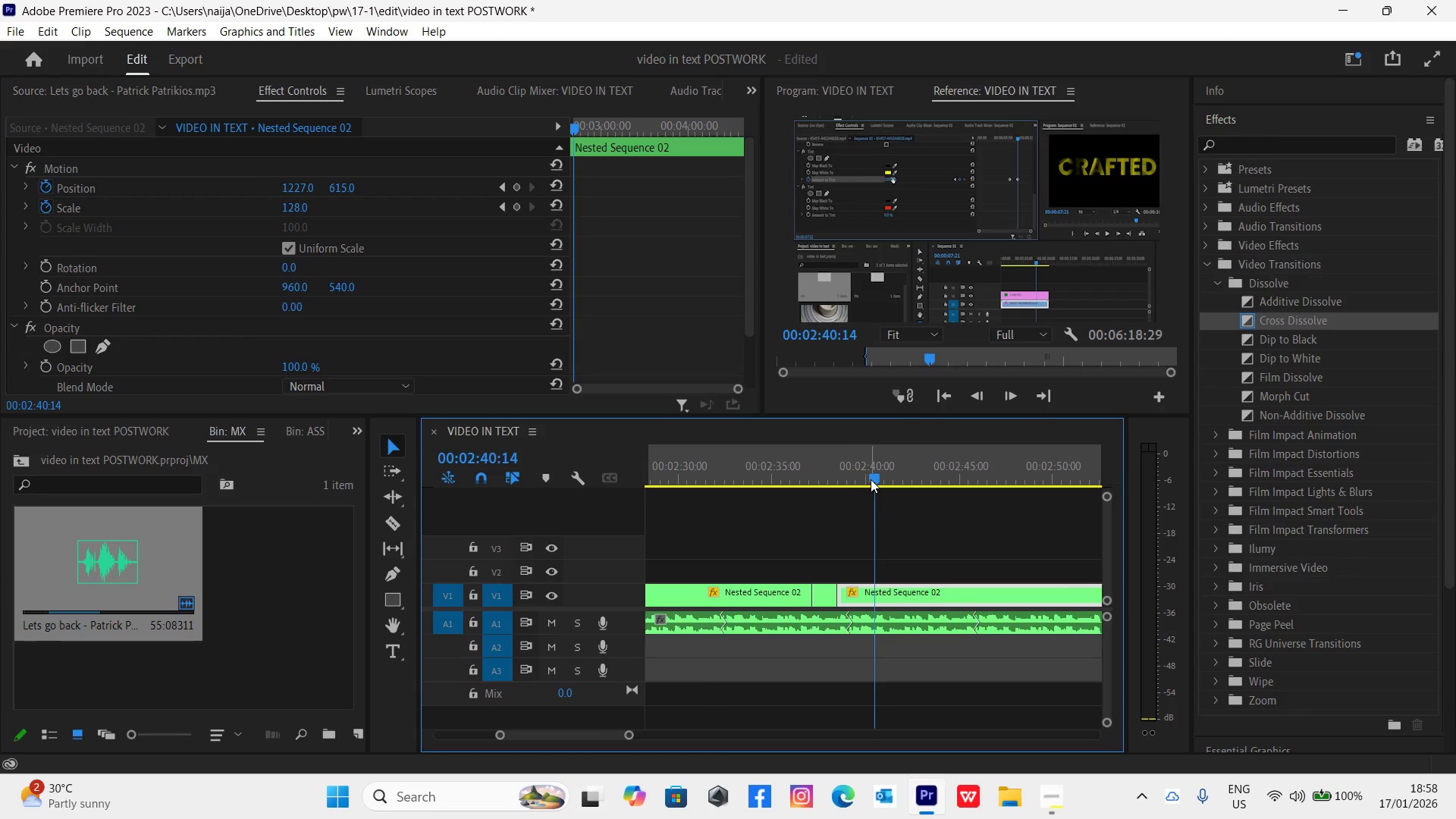 
left_click([827, 471])
 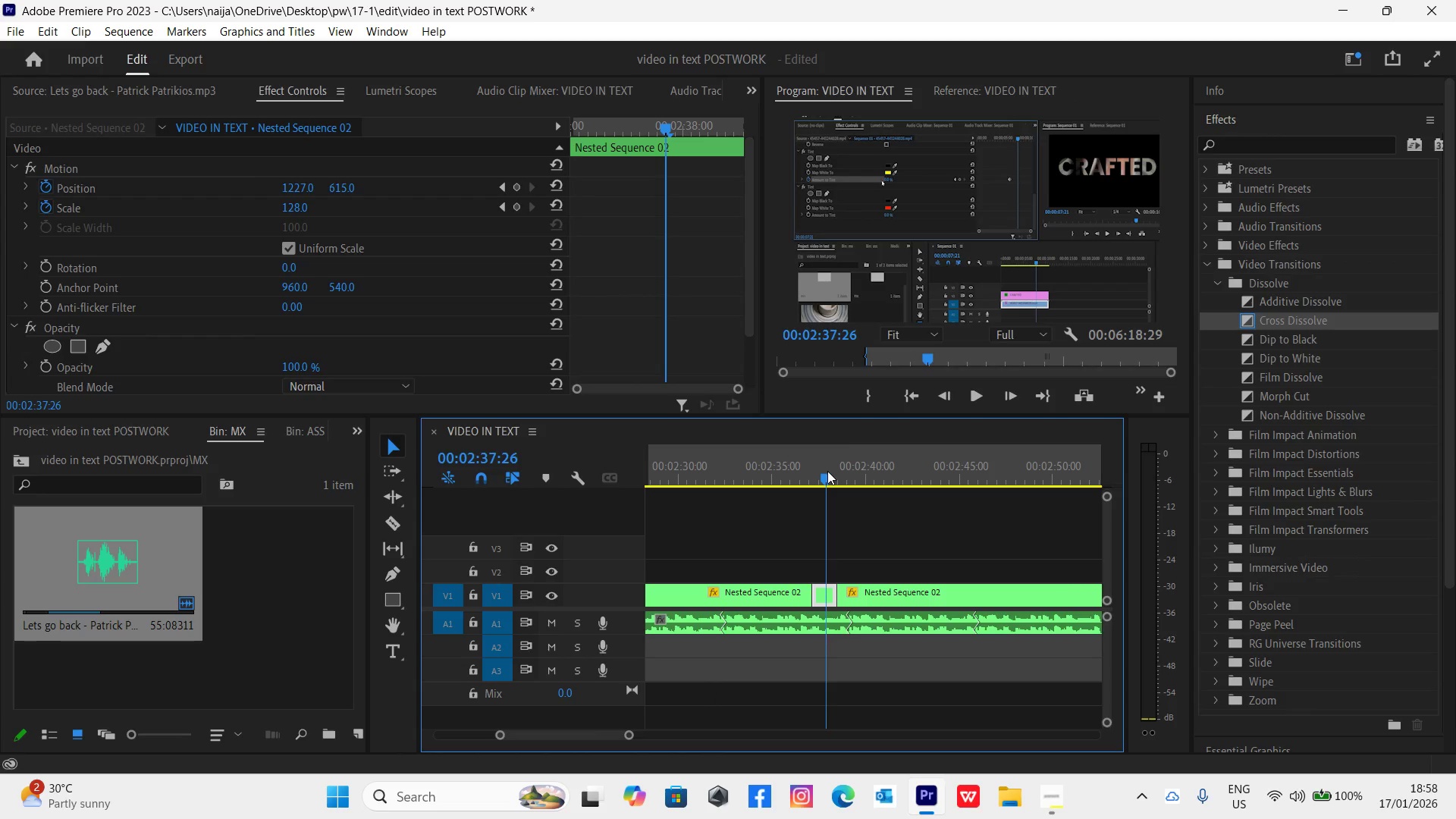 
key(Space)
 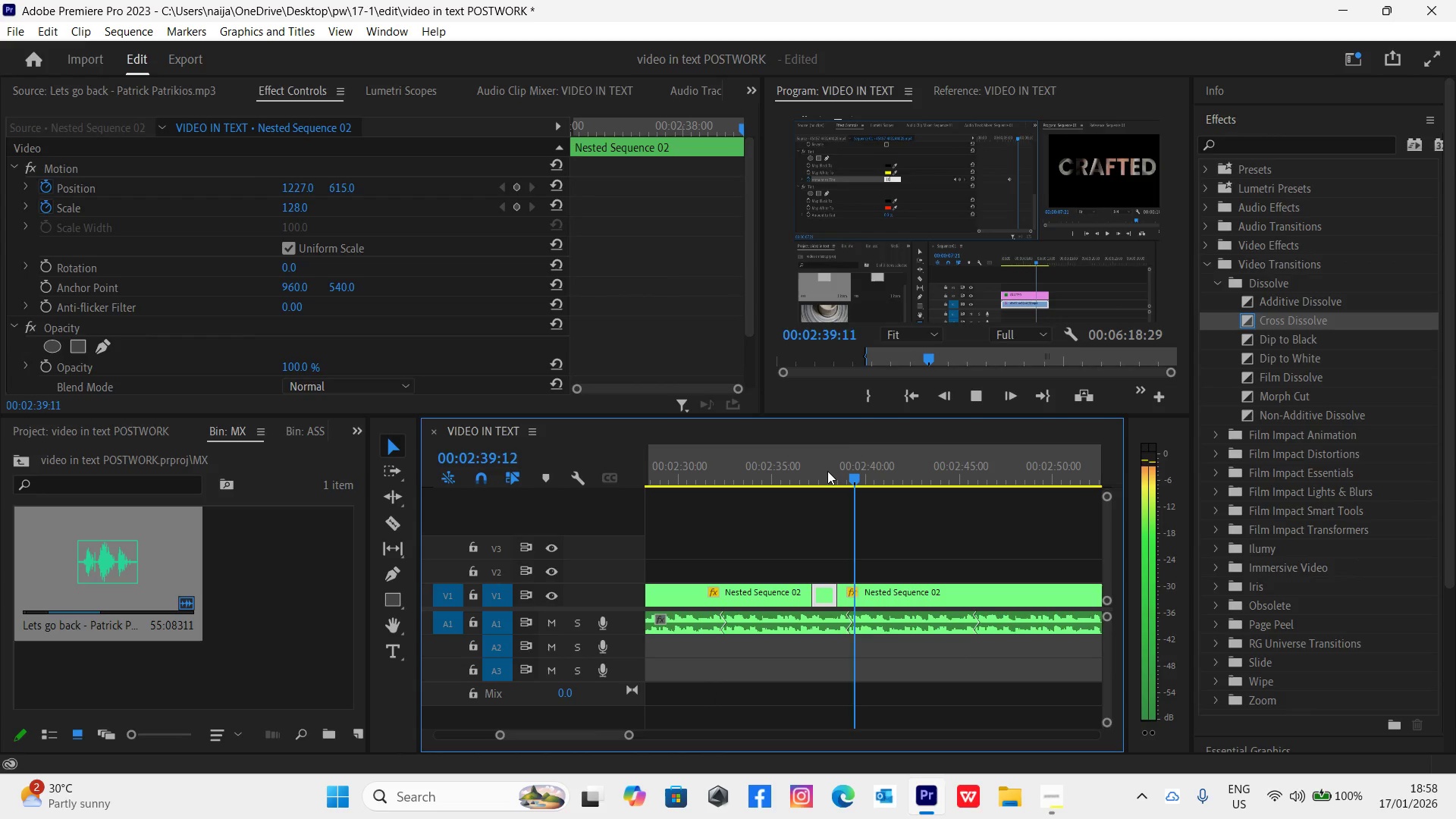 
key(Space)
 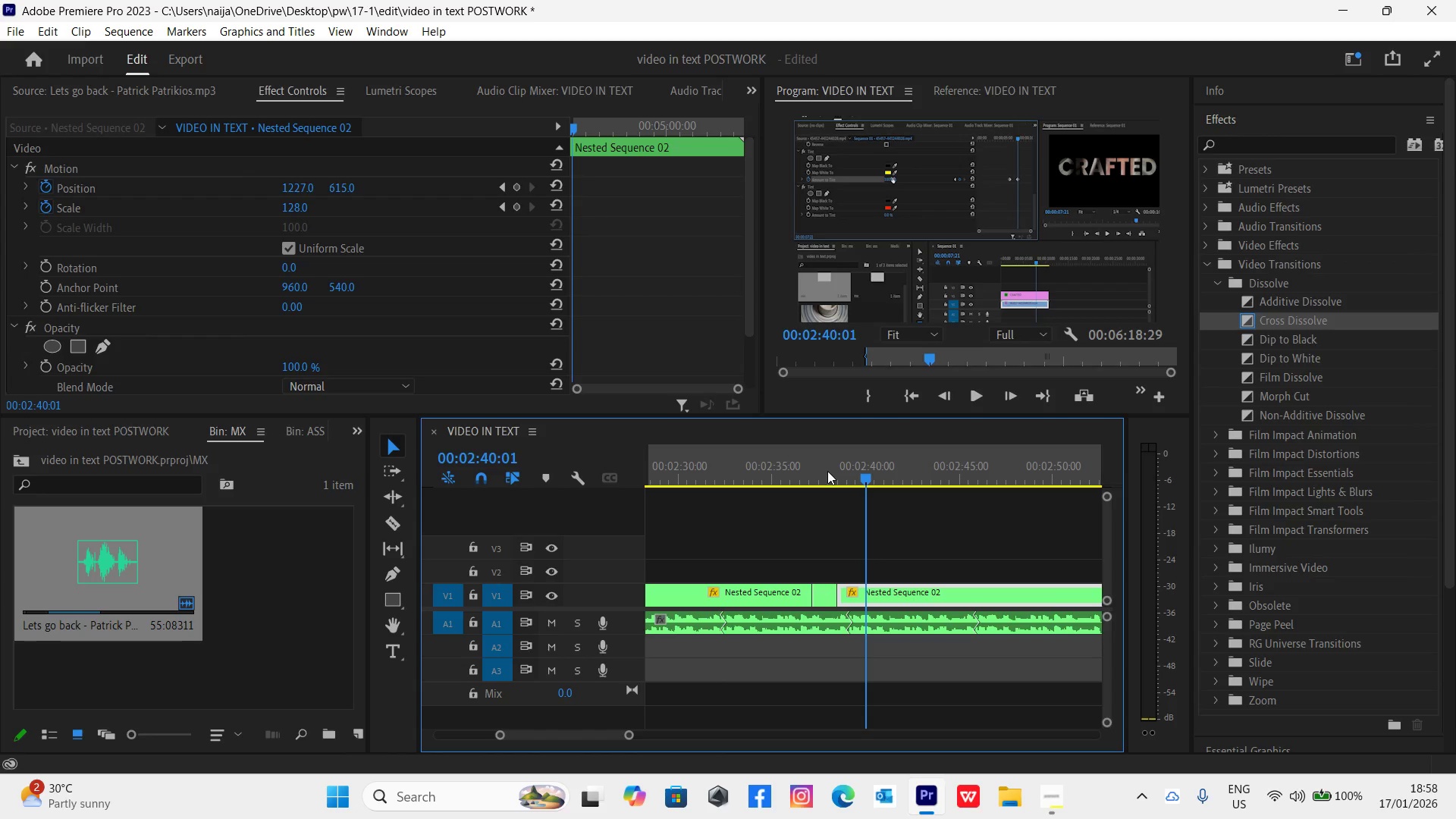 
key(C)
 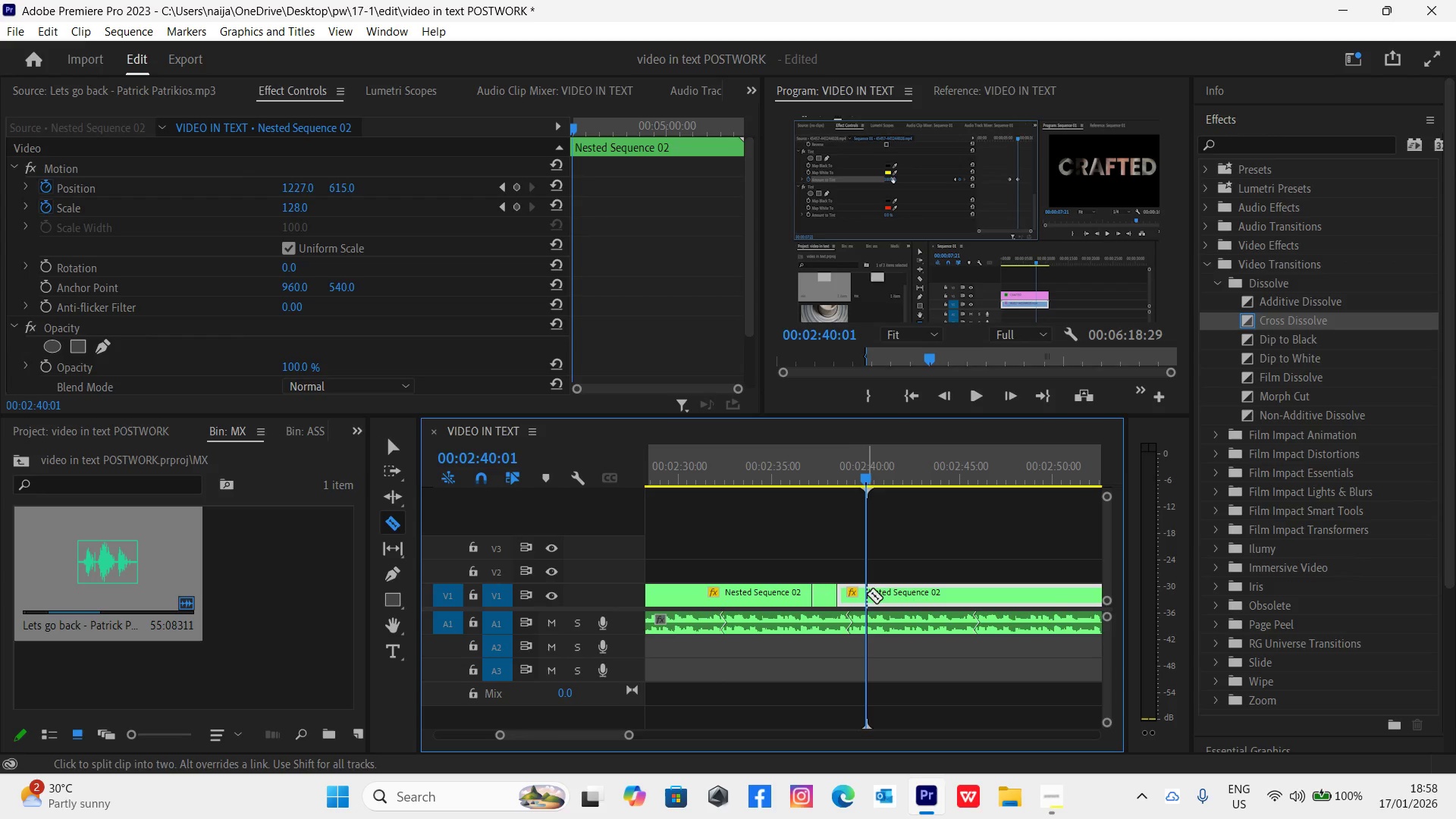 
left_click([869, 598])
 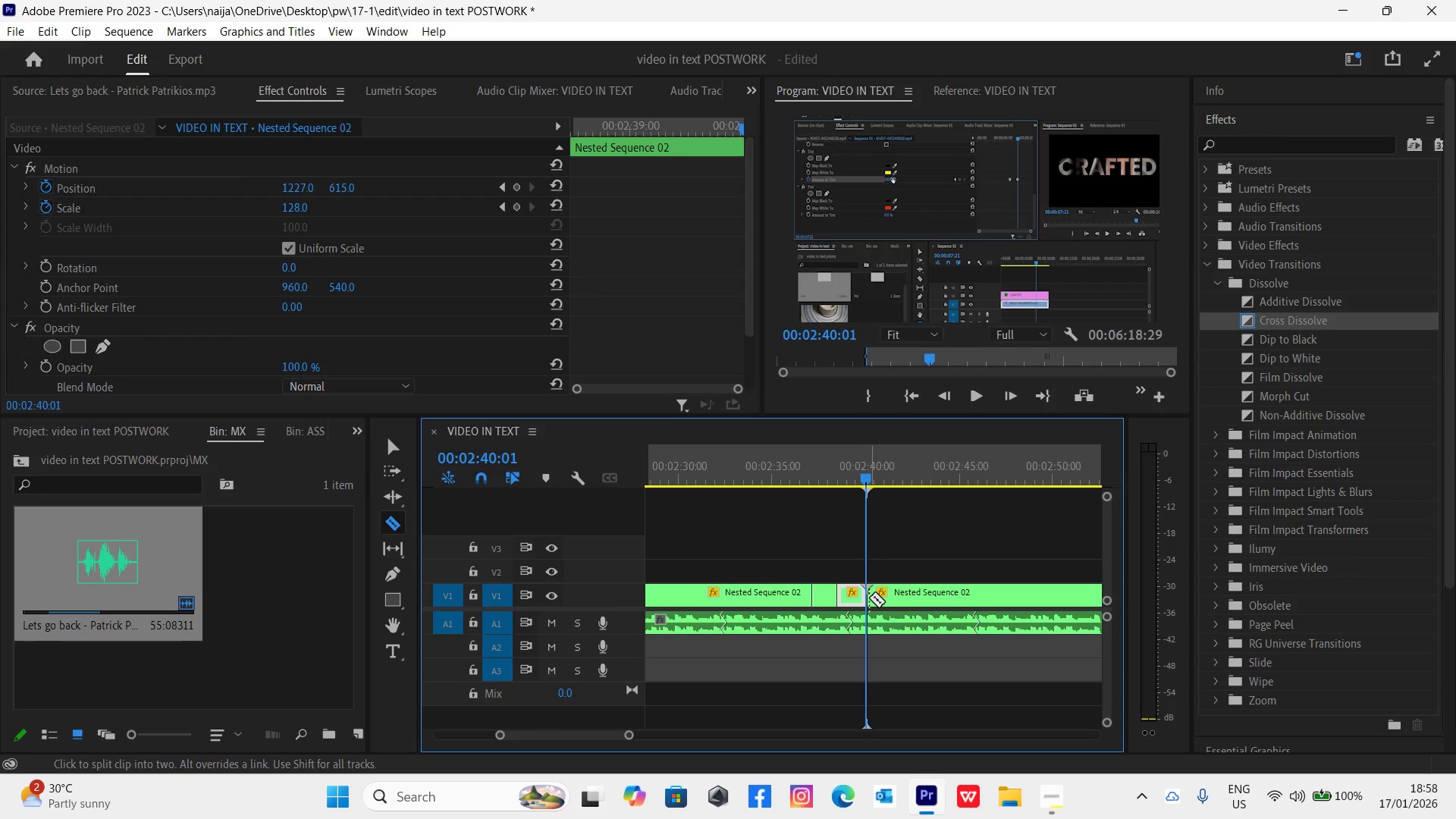 
key(V)
 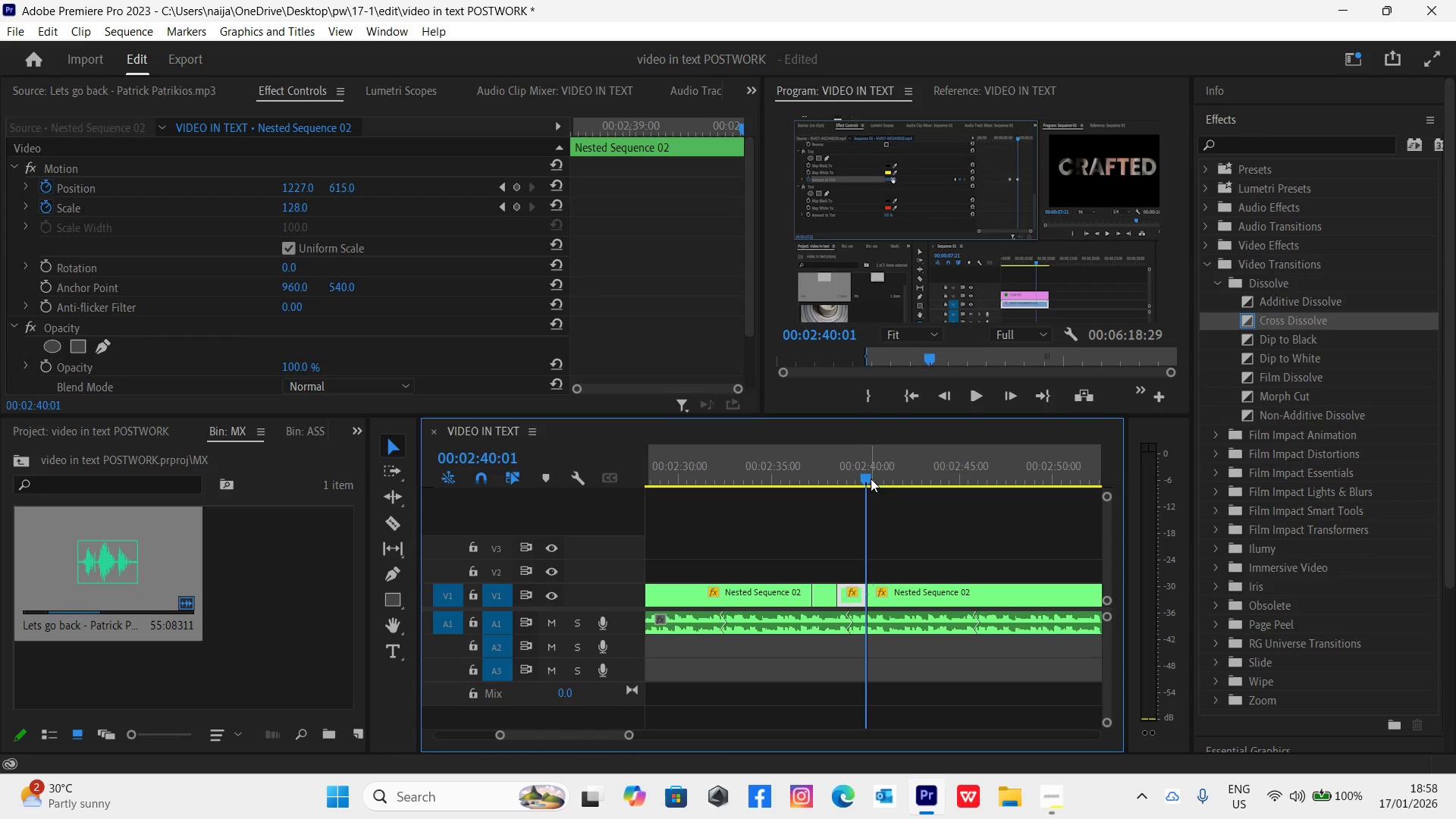 
left_click_drag(start_coordinate=[867, 478], to_coordinate=[881, 556])
 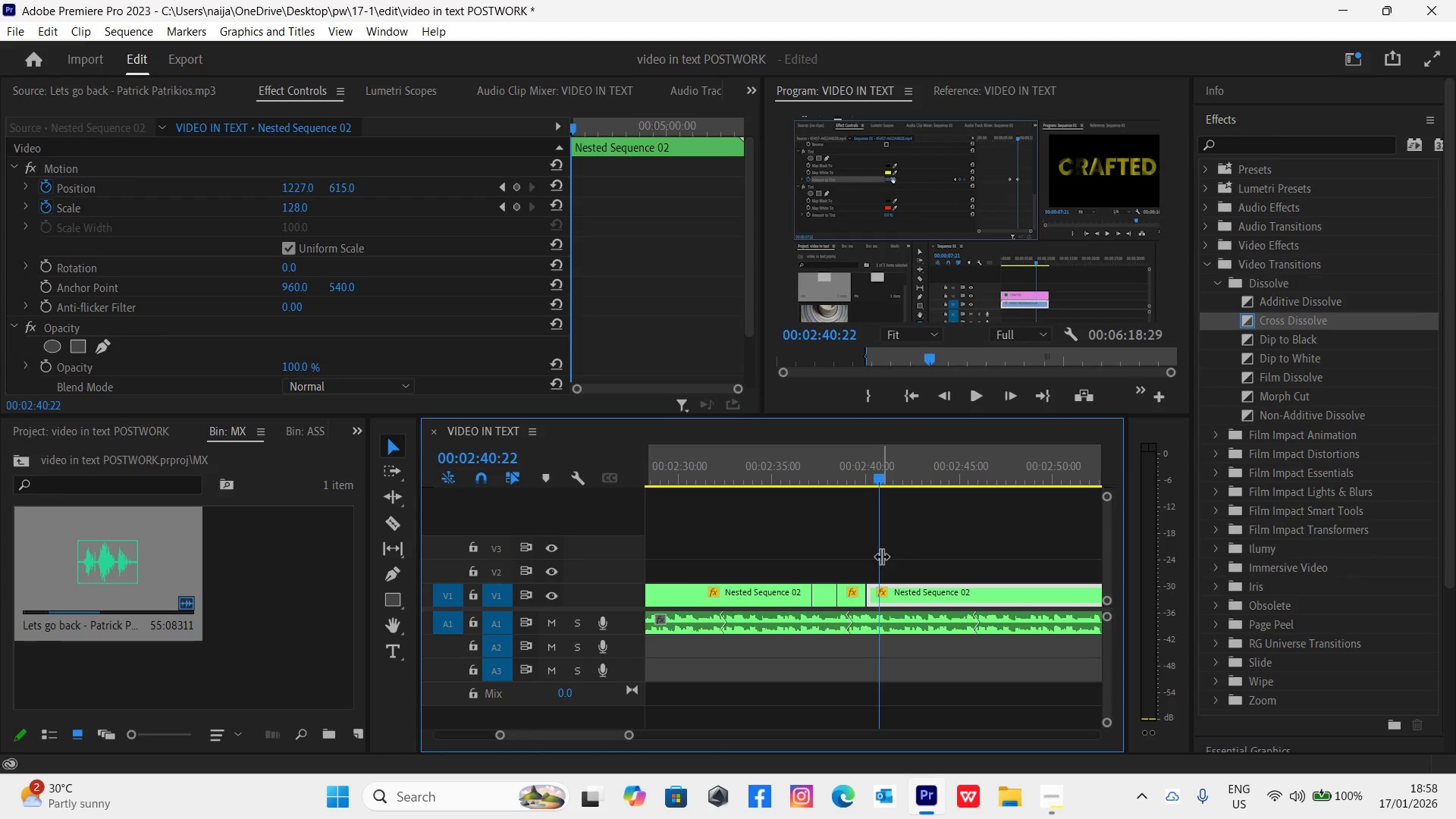 
key(Control+Z)
 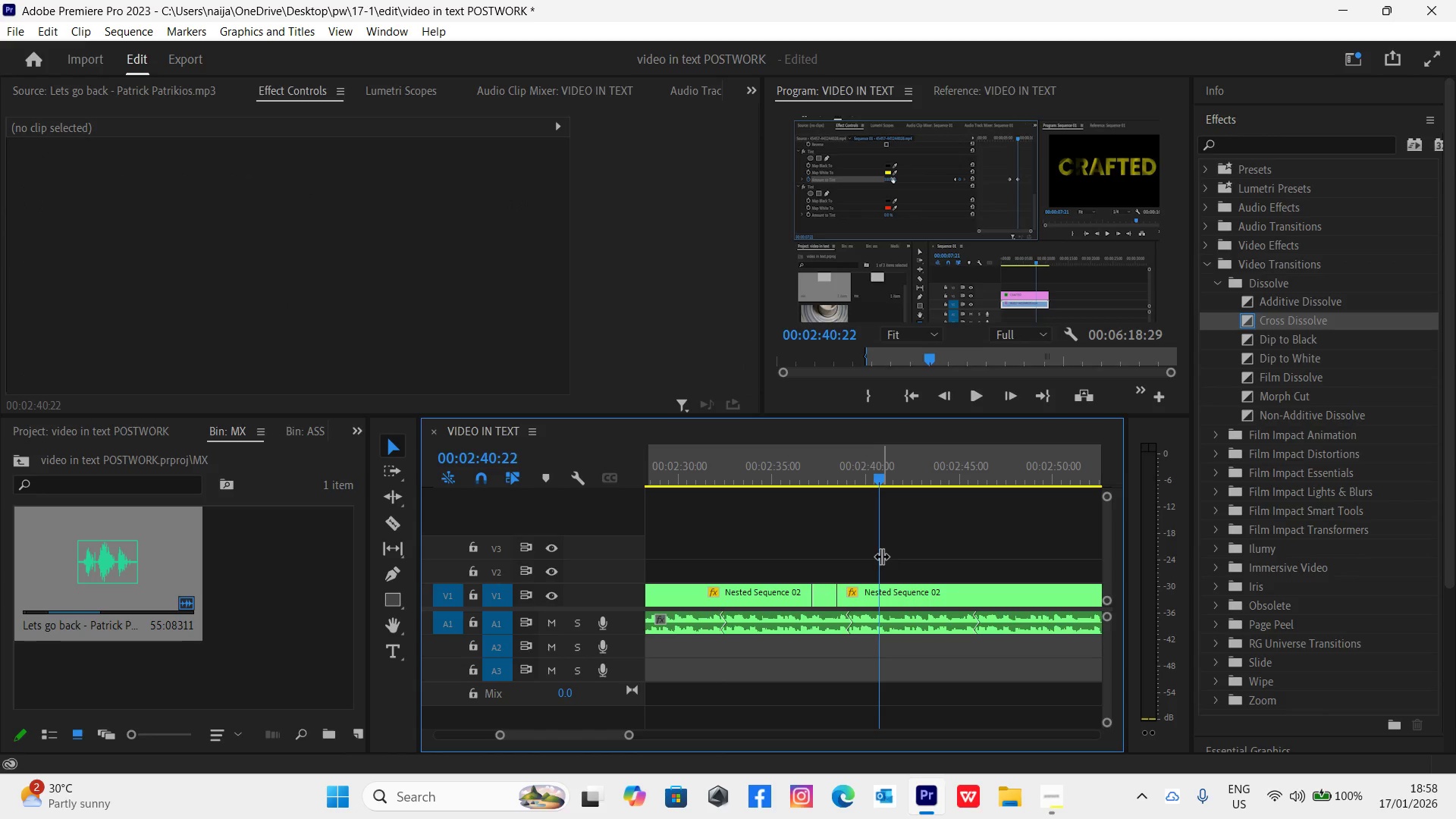 
key(C)
 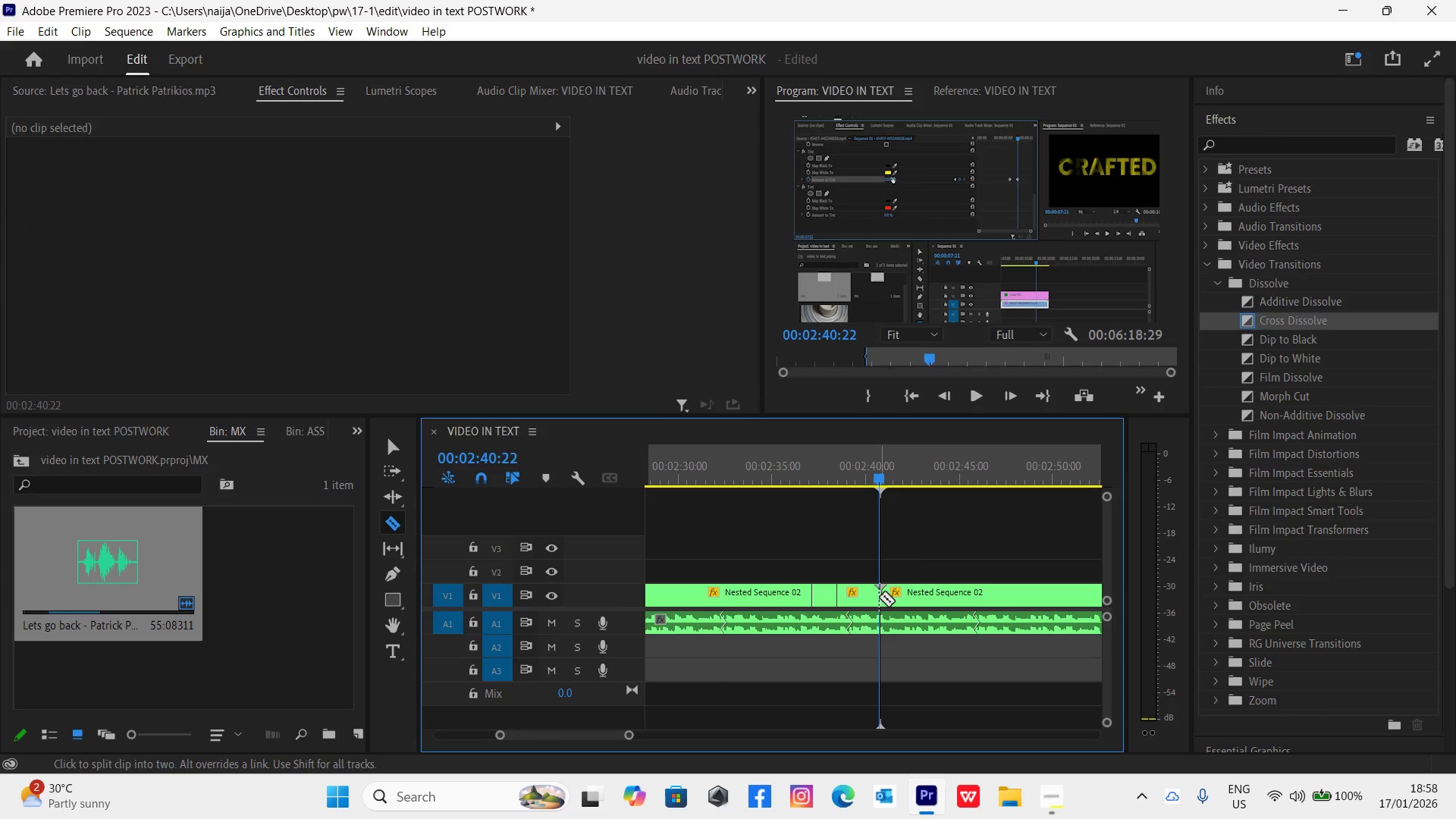 
key(V)
 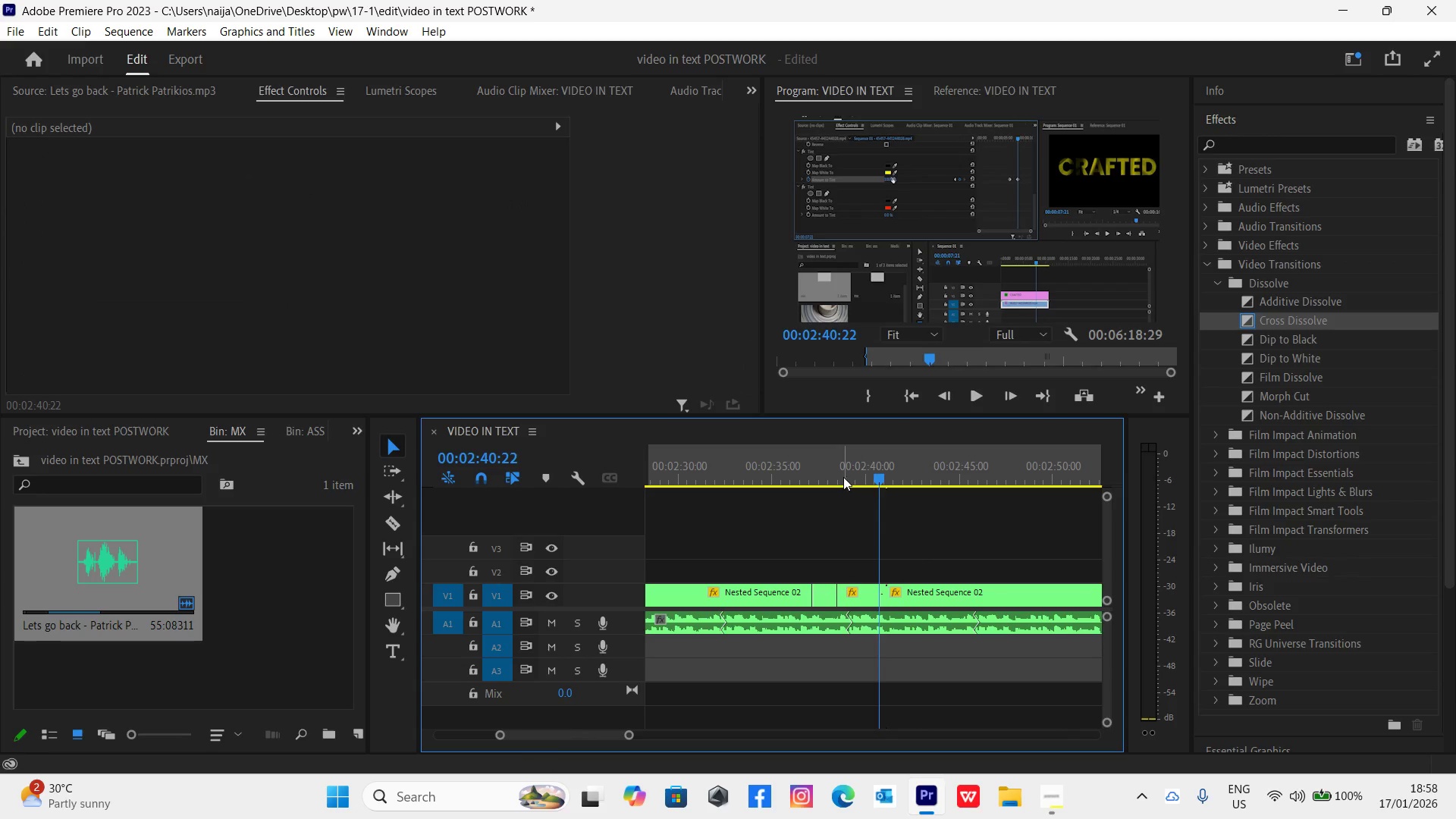 
key(Space)
 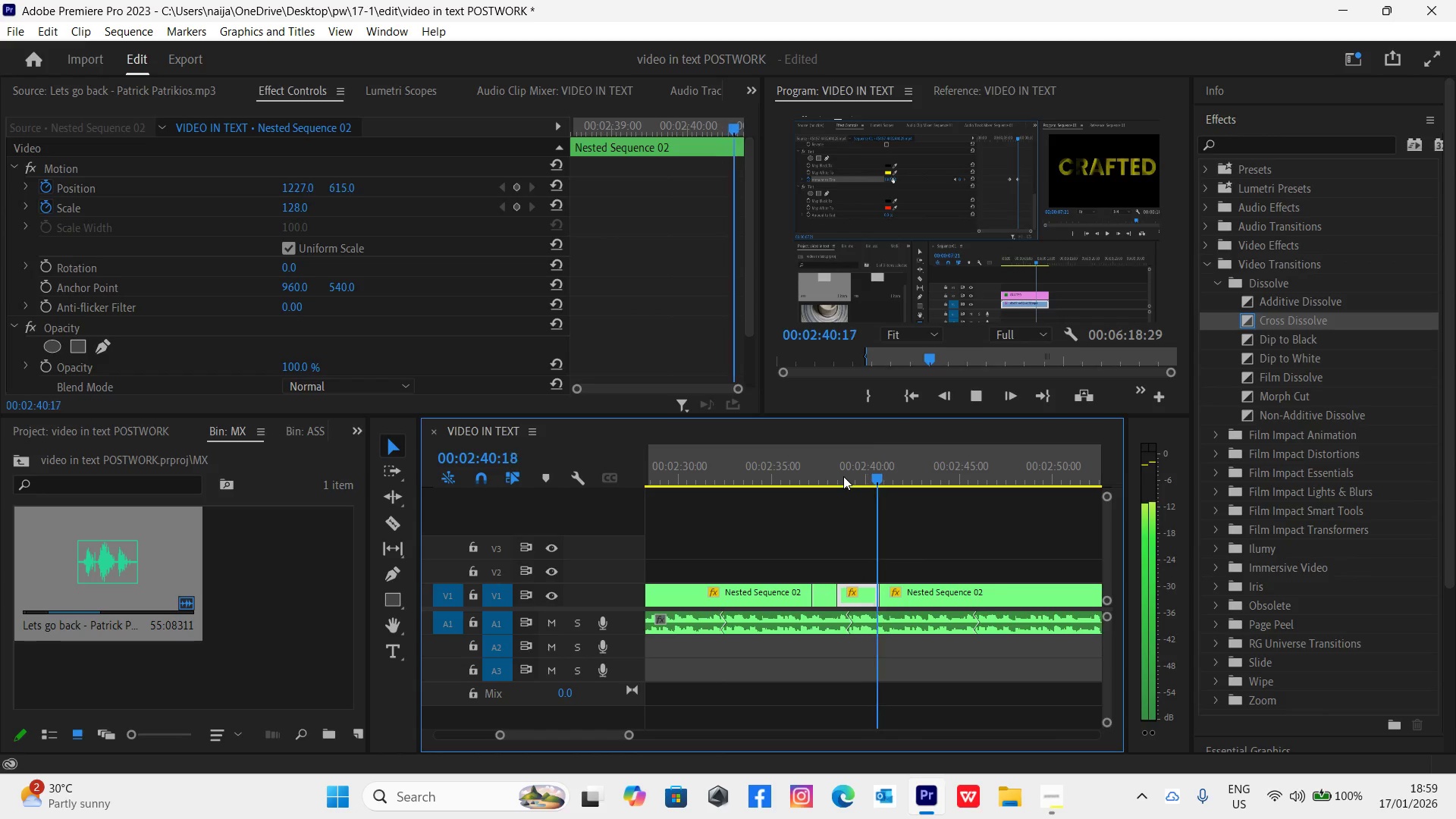 
key(Space)
 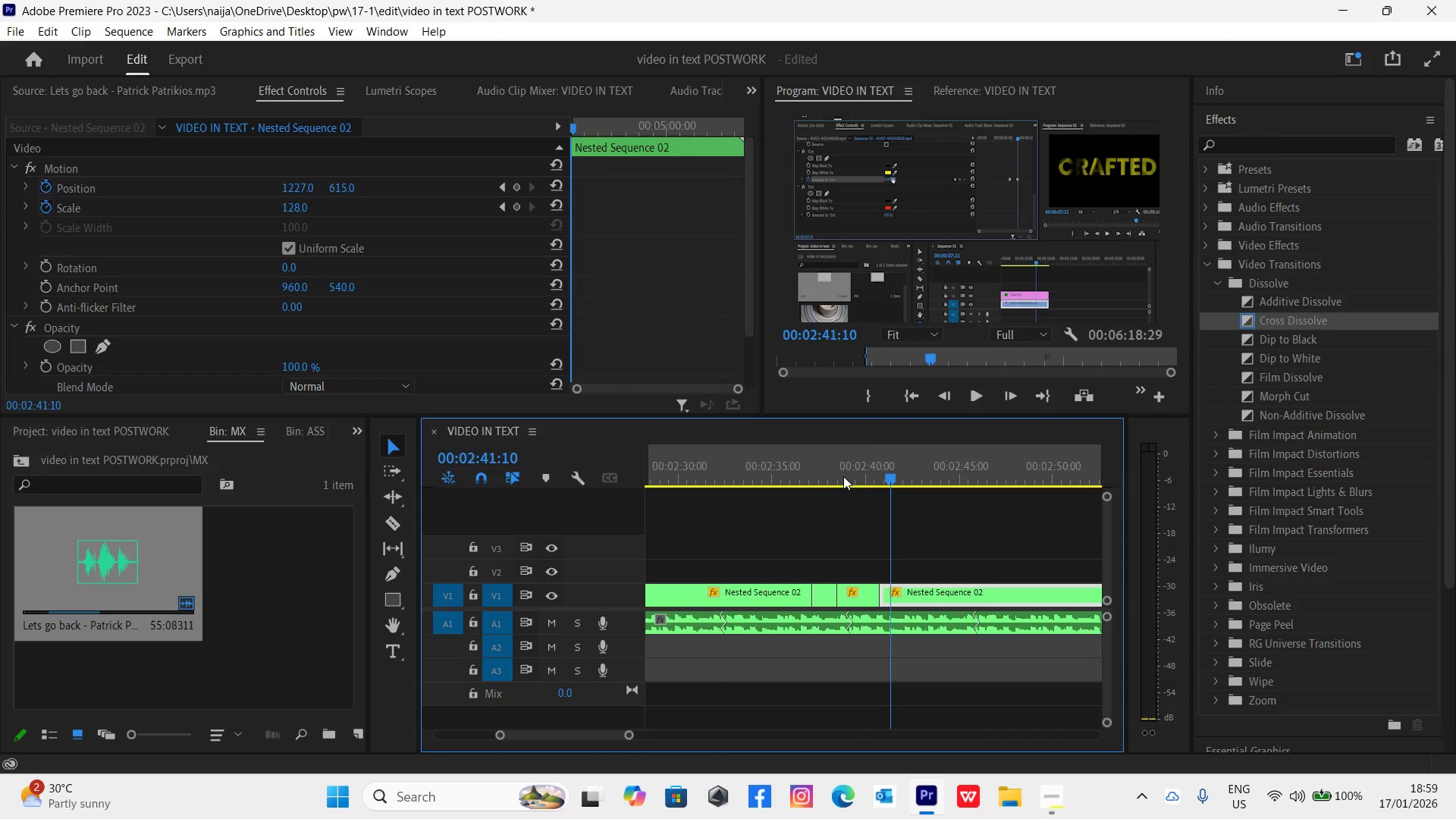 
key(Space)
 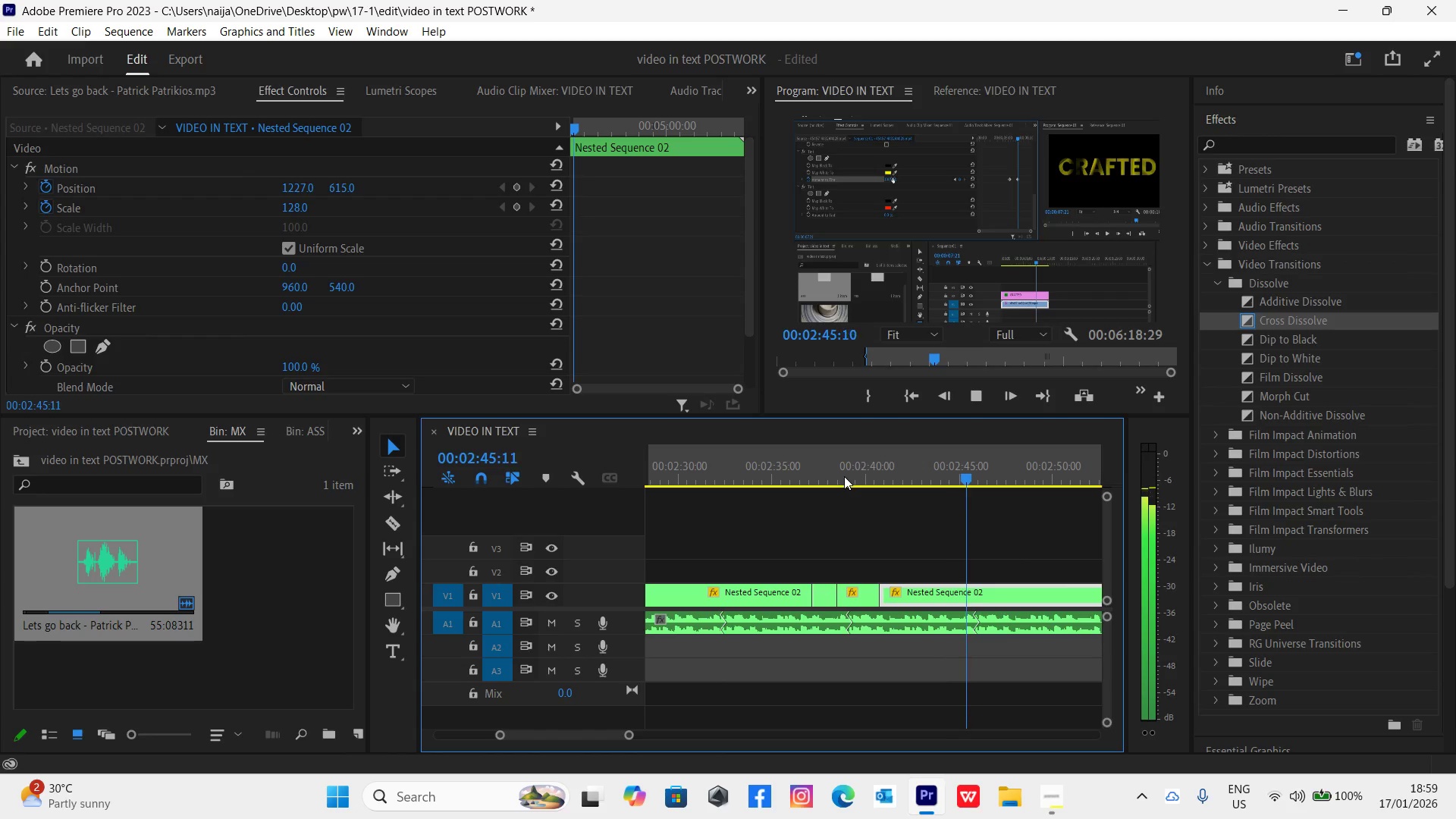 
wait(5.5)
 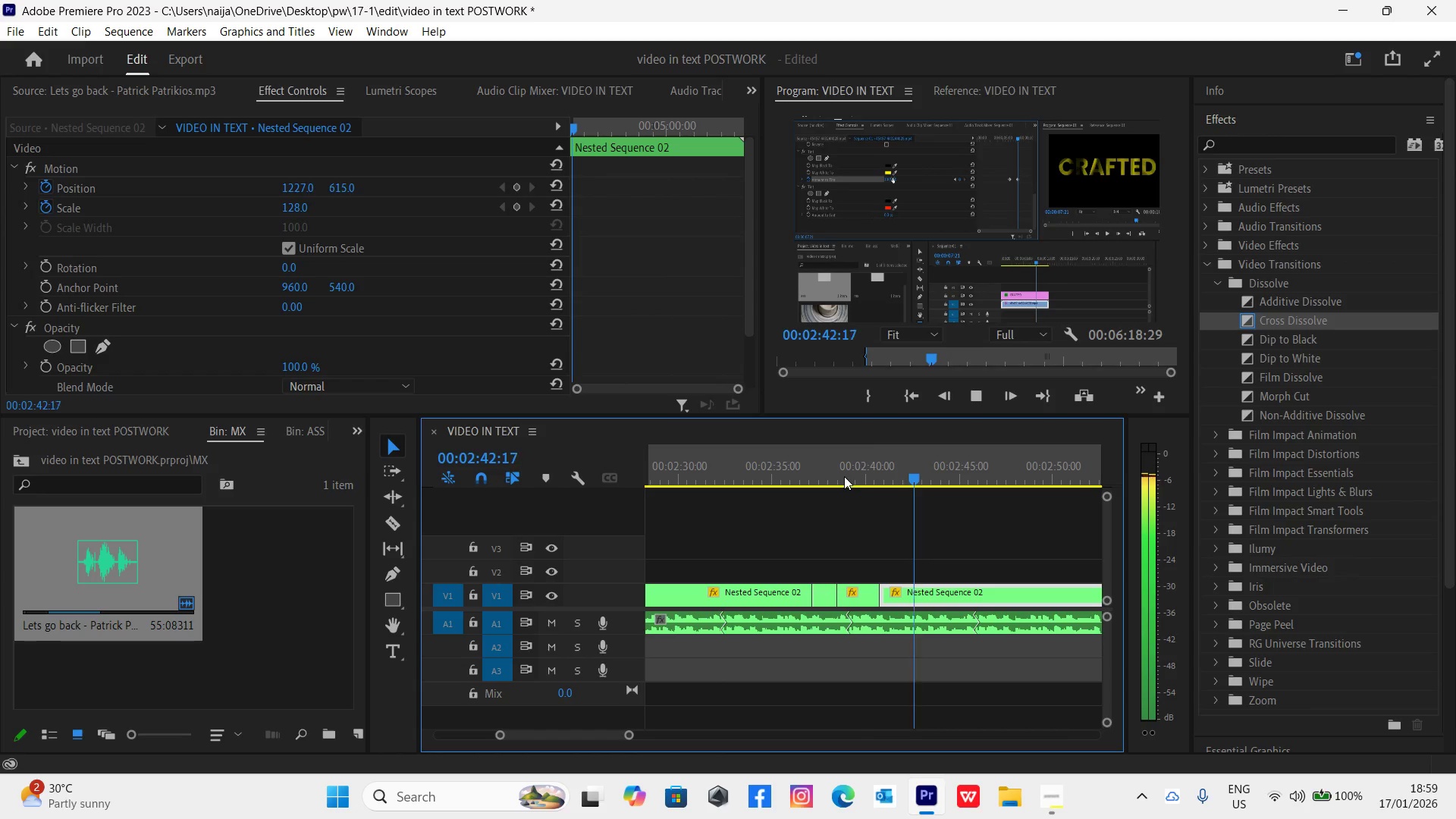 
key(Space)
 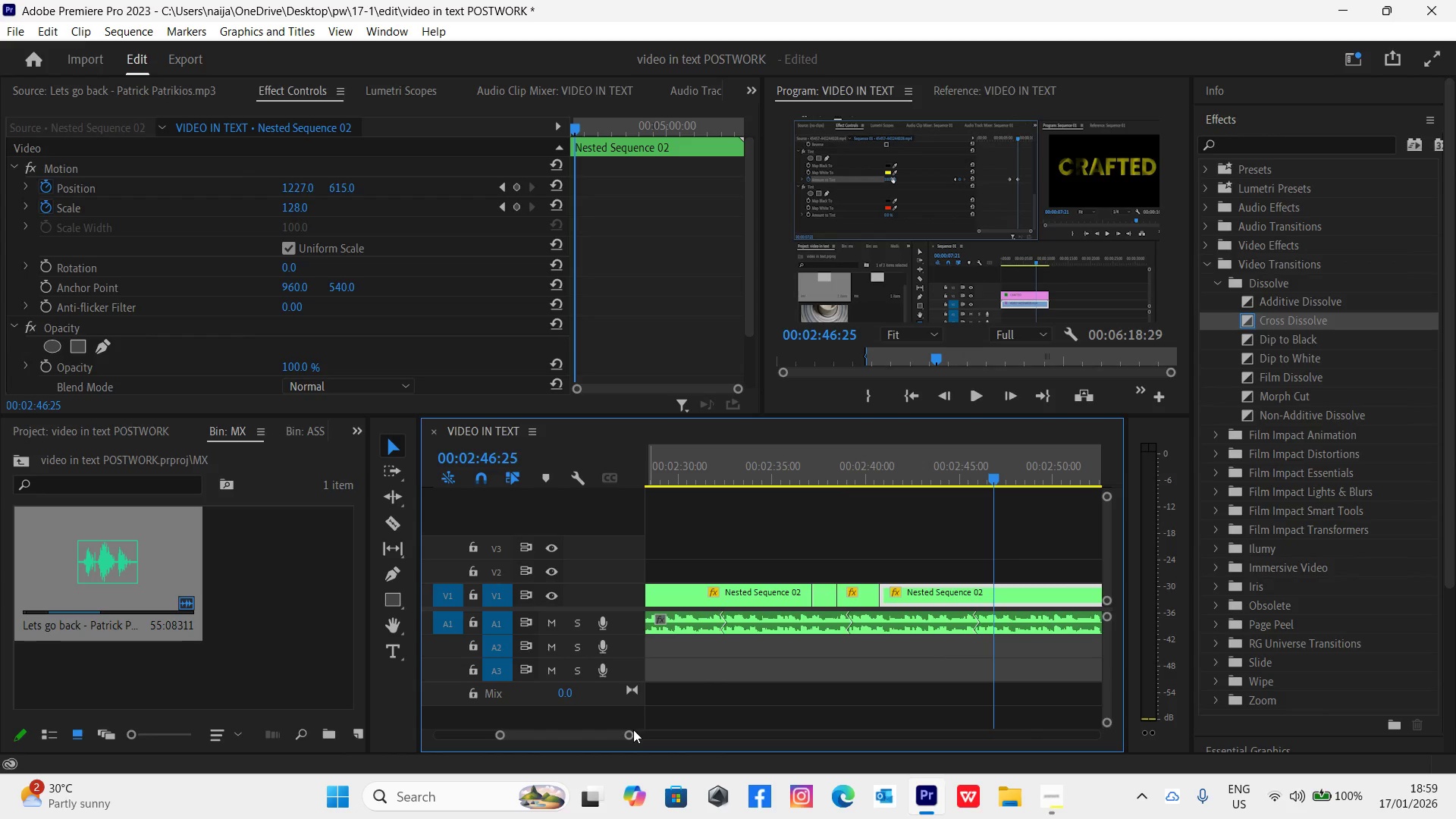 
left_click_drag(start_coordinate=[633, 733], to_coordinate=[650, 742])
 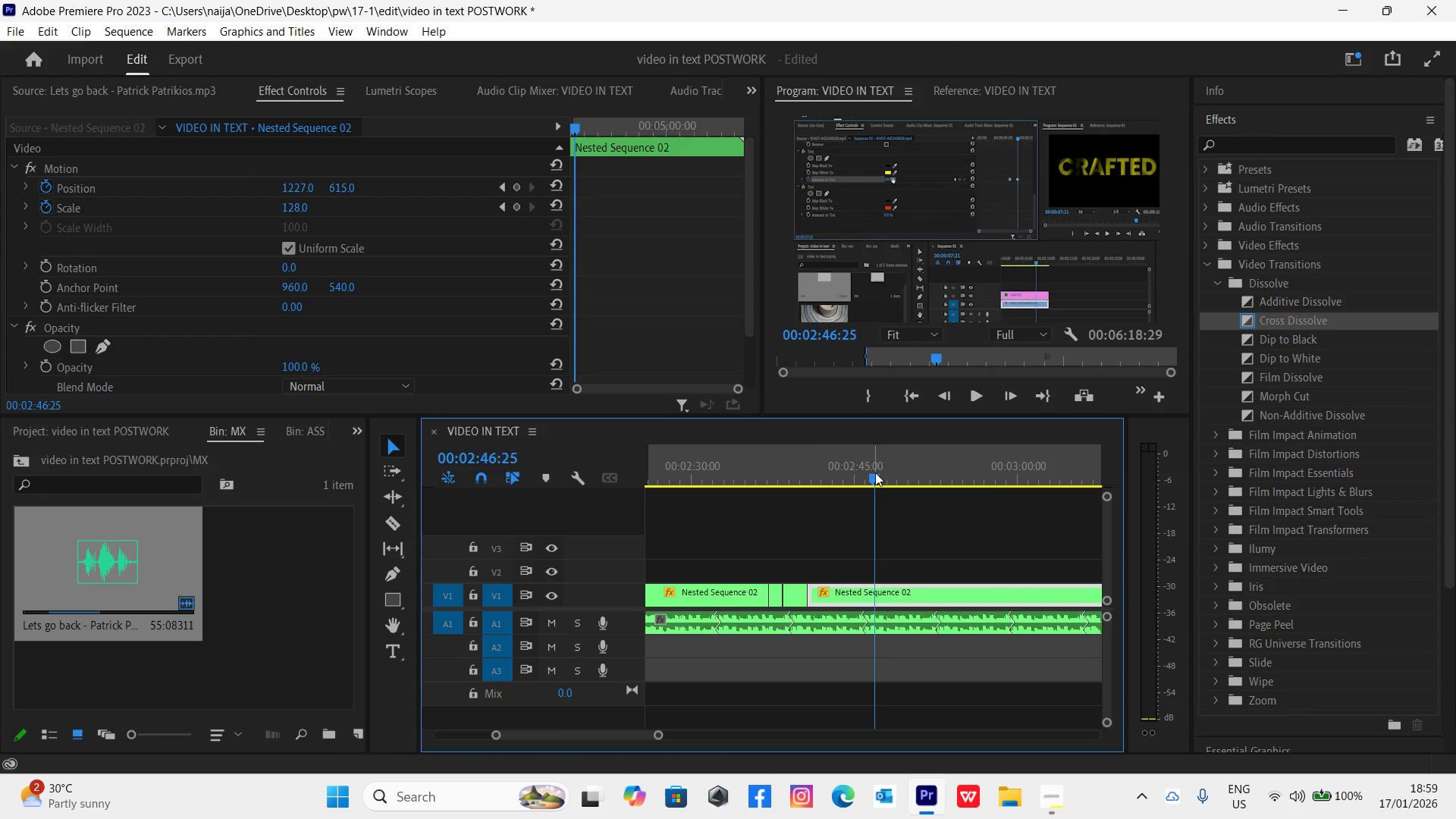 
left_click_drag(start_coordinate=[874, 478], to_coordinate=[953, 524])
 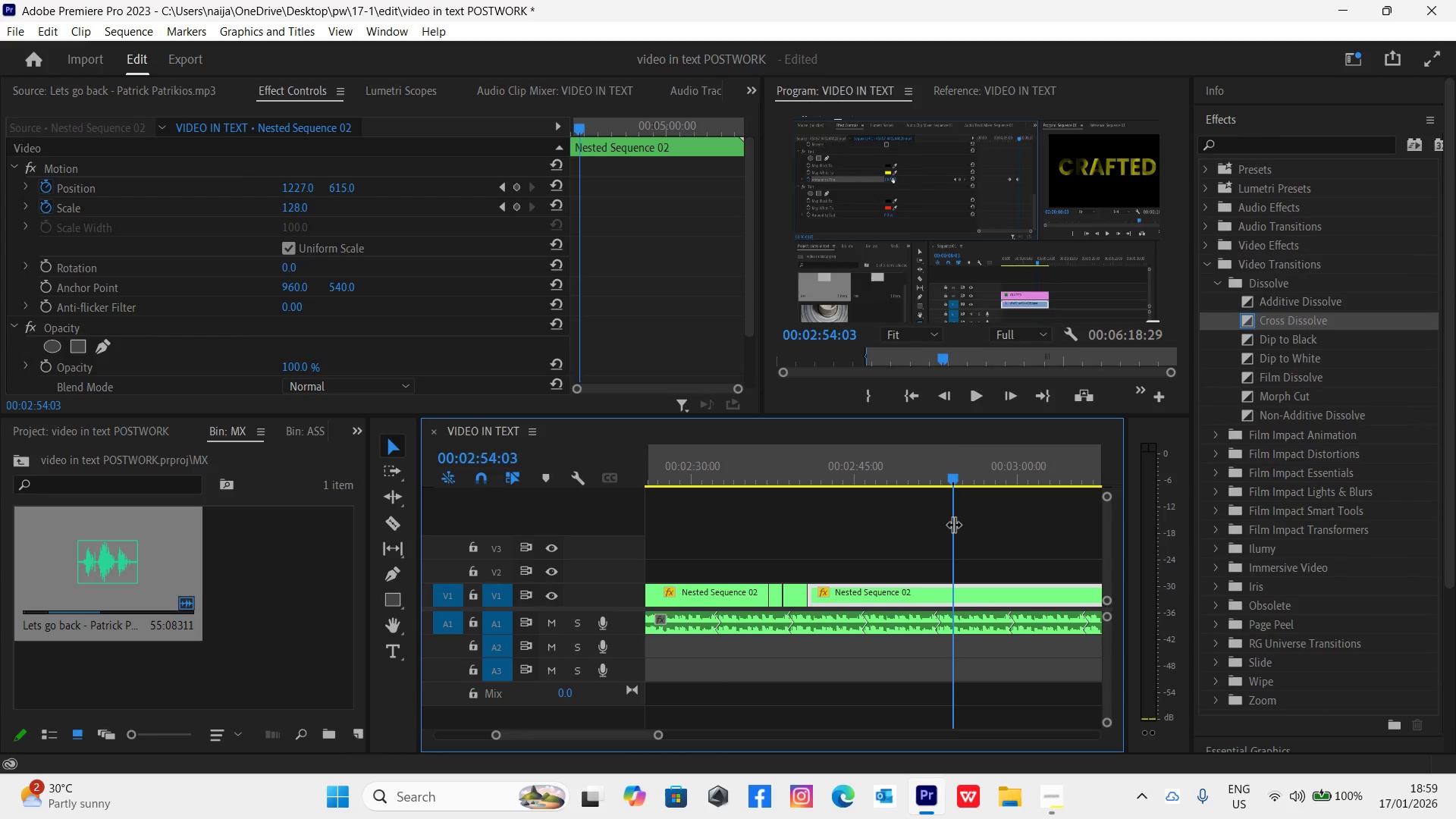 
key(Space)
 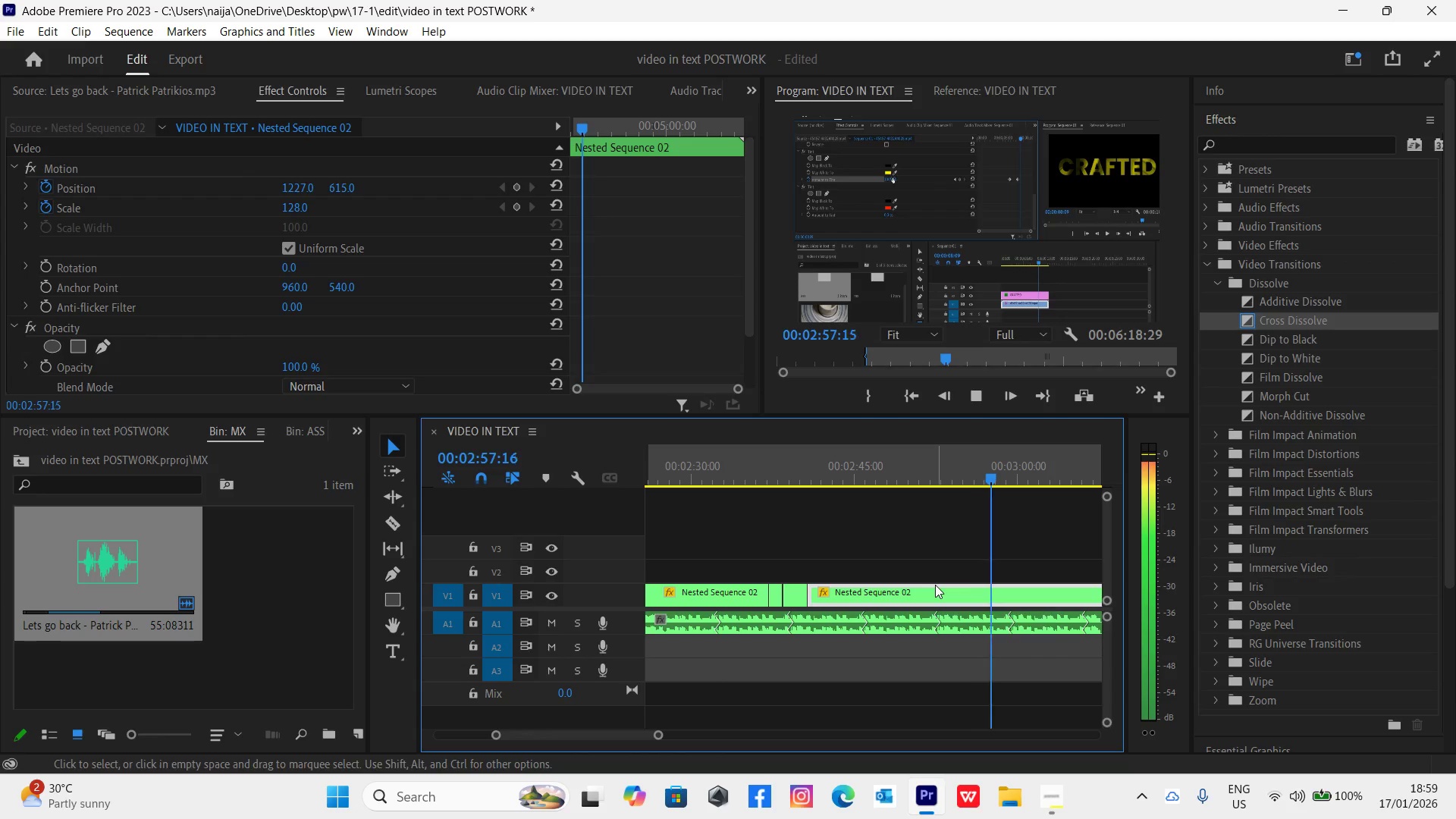 
wait(8.58)
 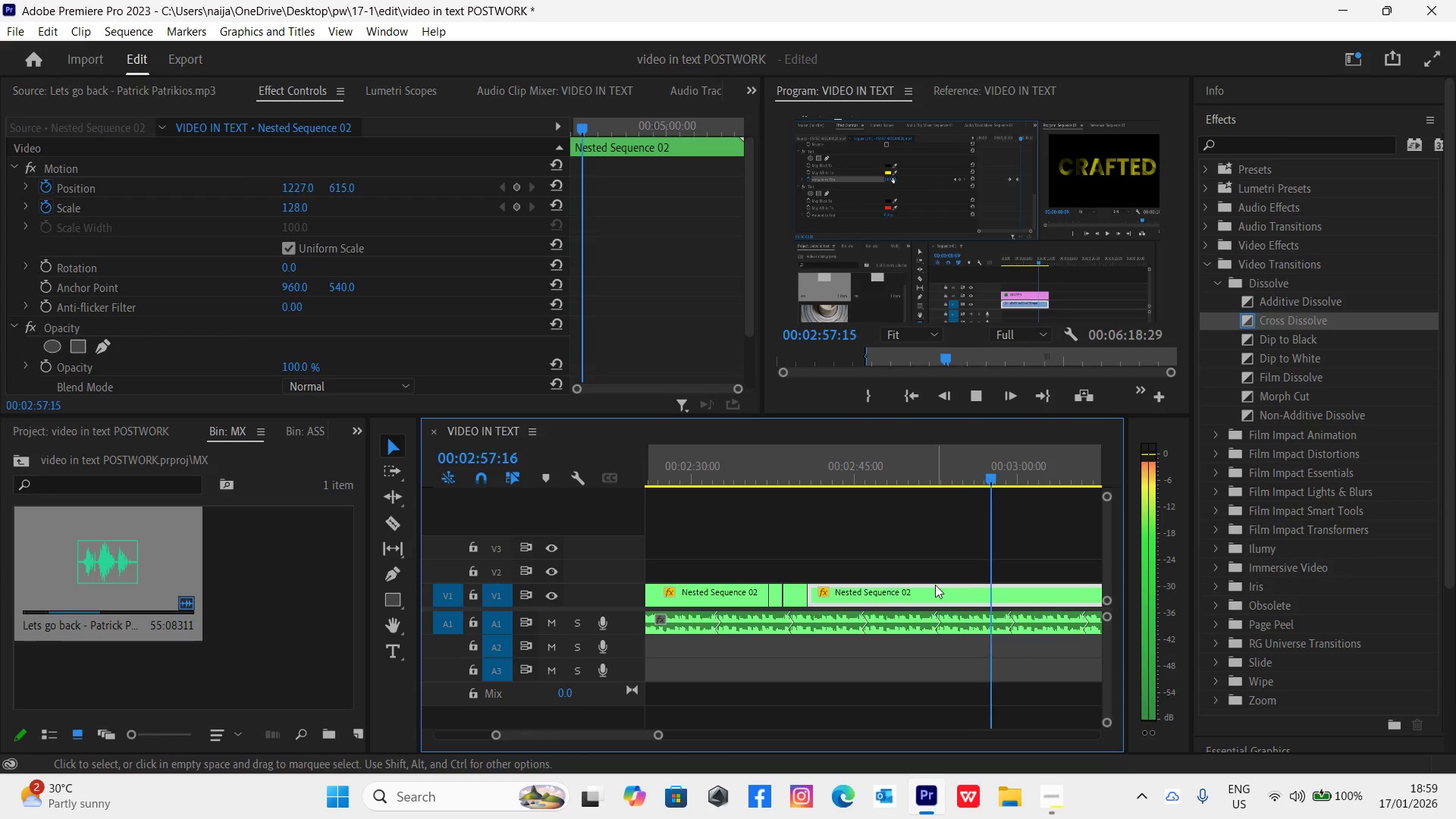 
key(Space)
 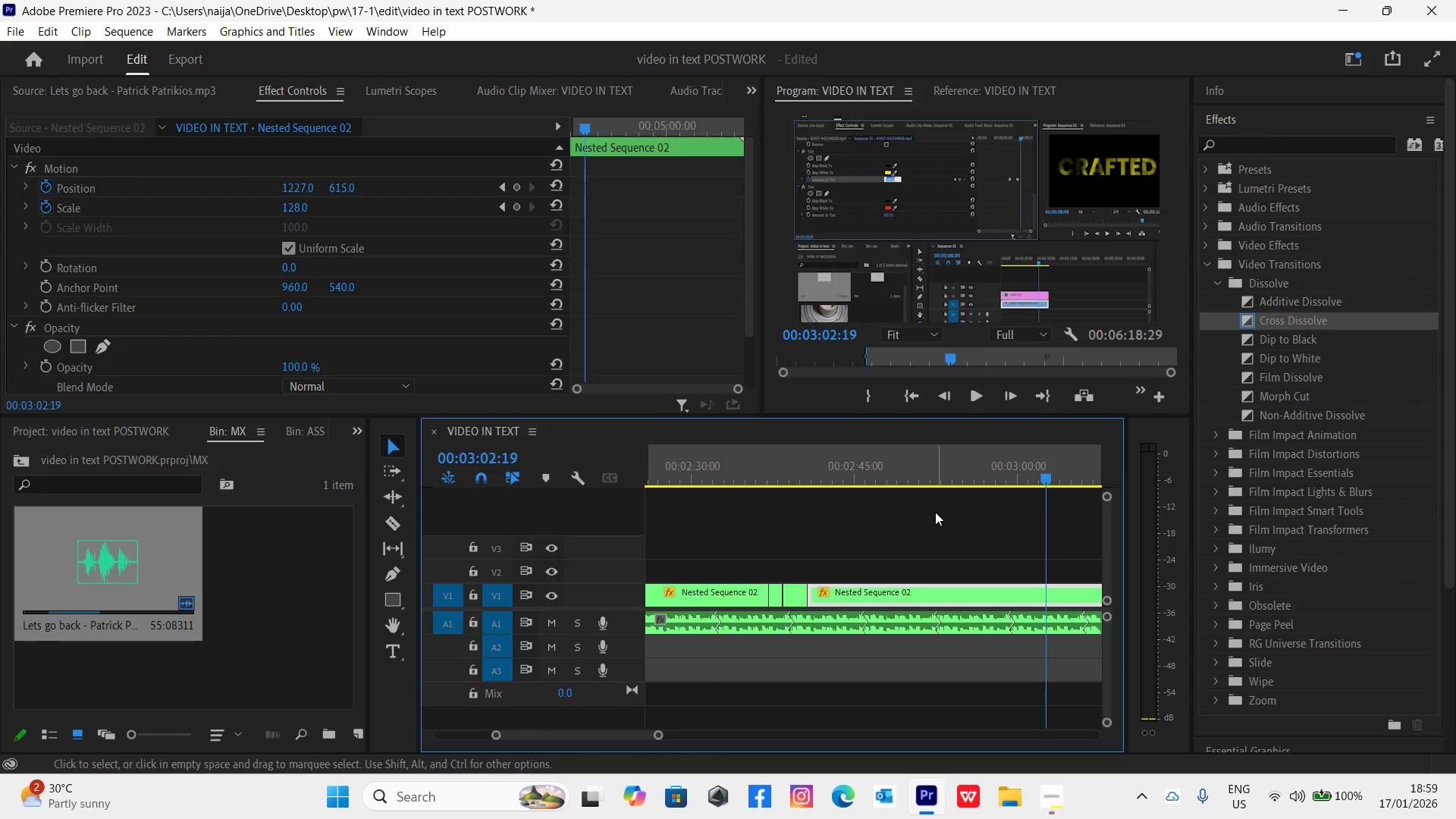 
left_click_drag(start_coordinate=[828, 468], to_coordinate=[830, 504])
 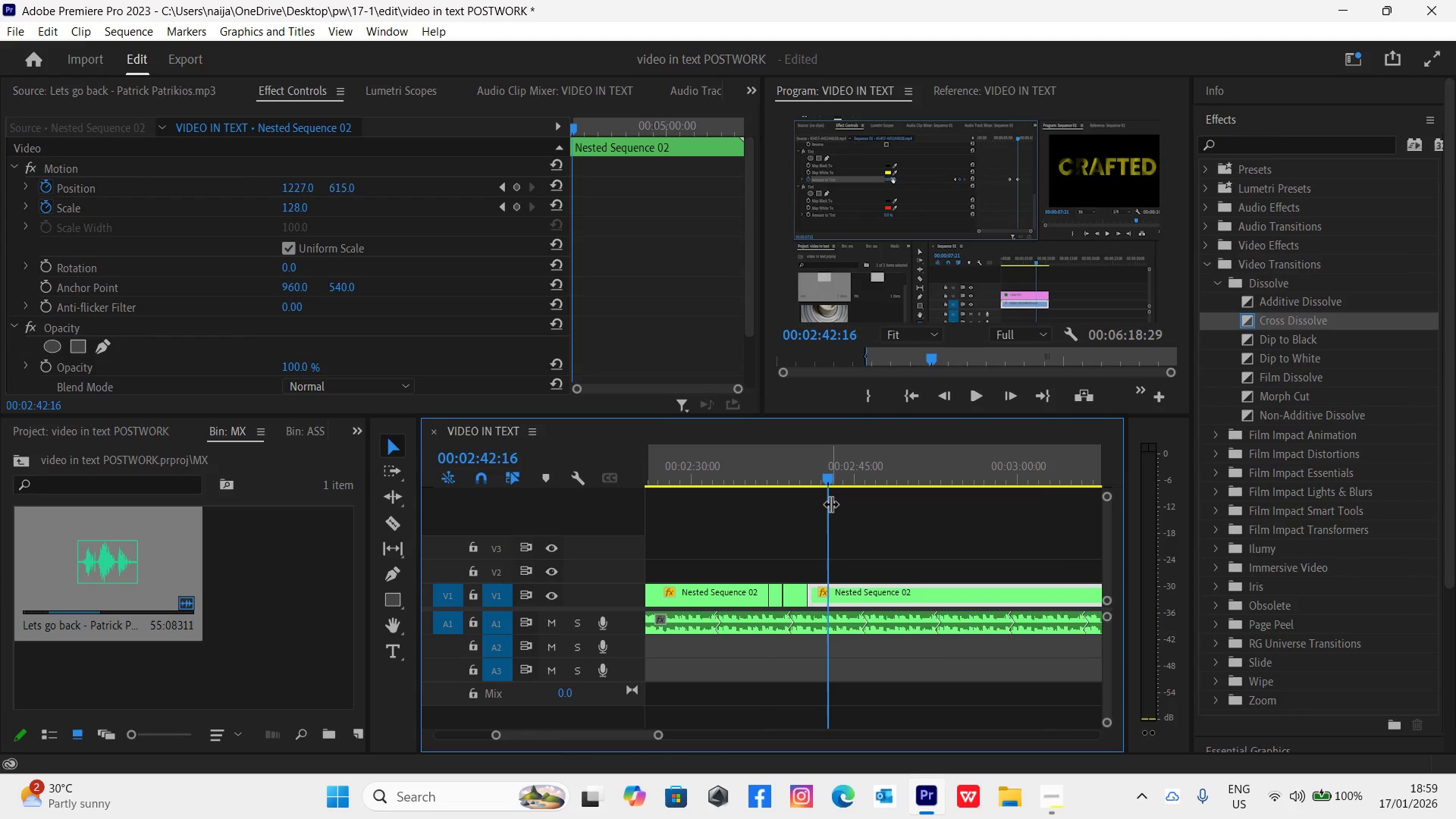 
key(C)
 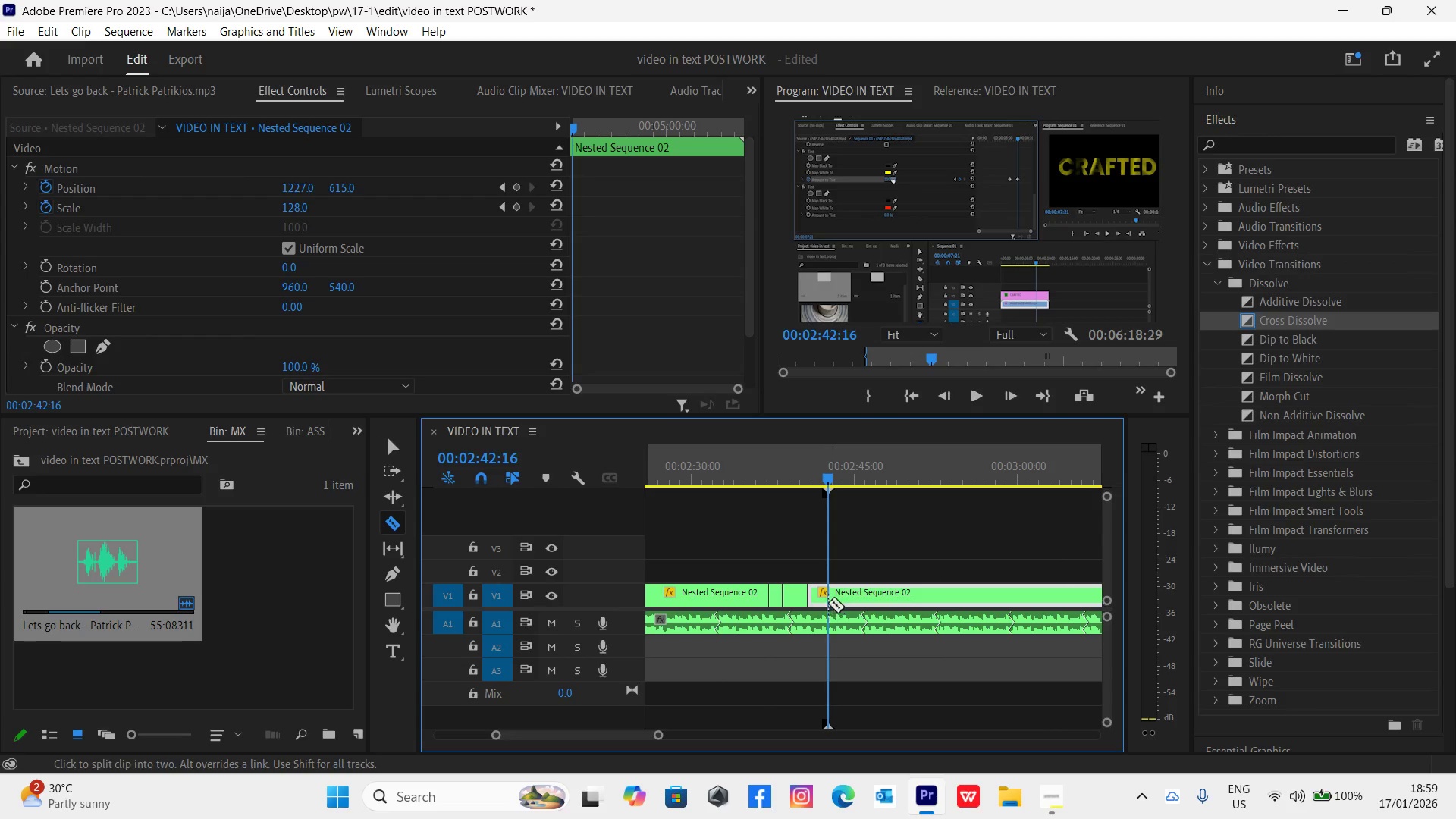 
left_click([829, 594])
 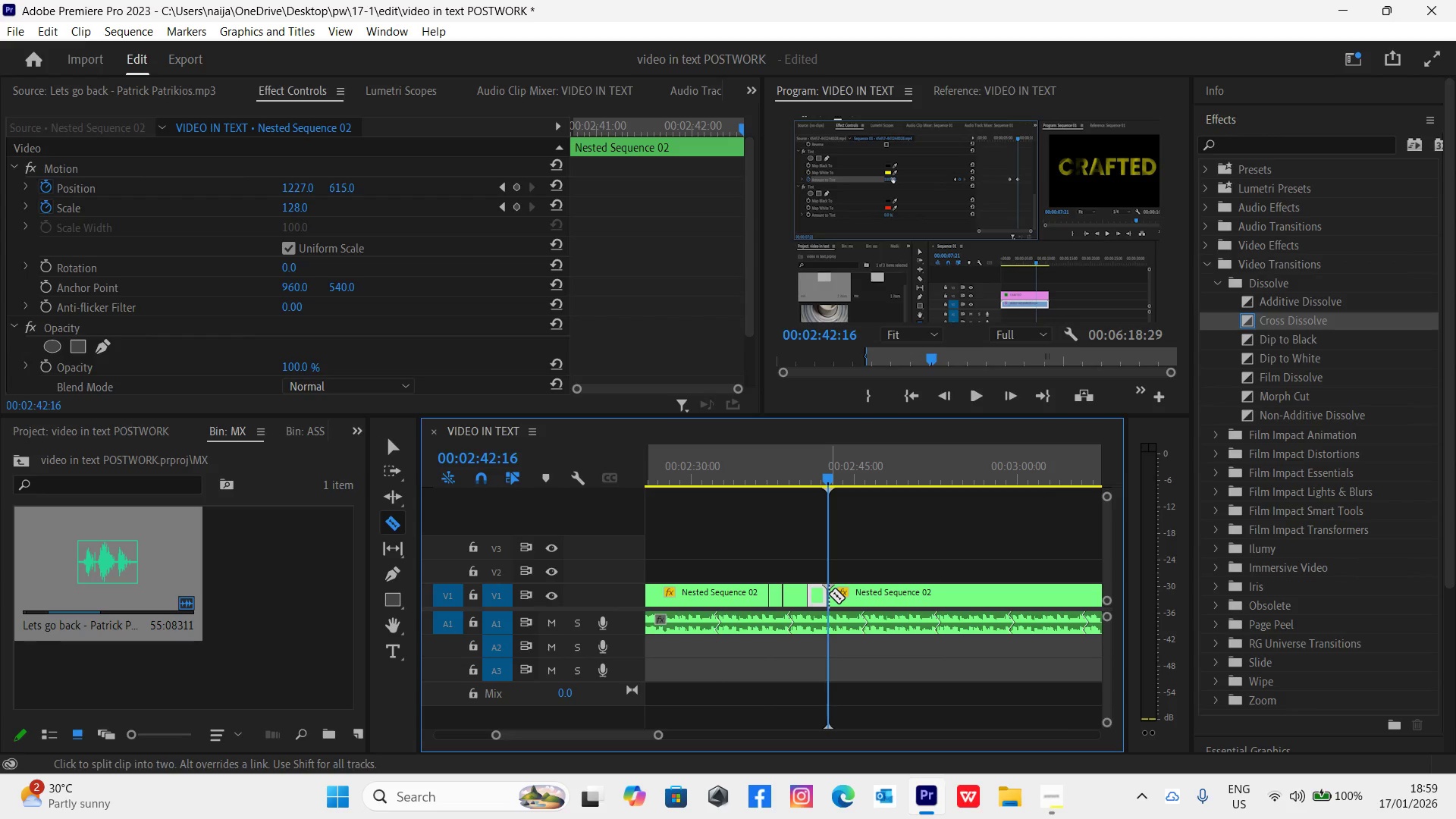 
key(V)
 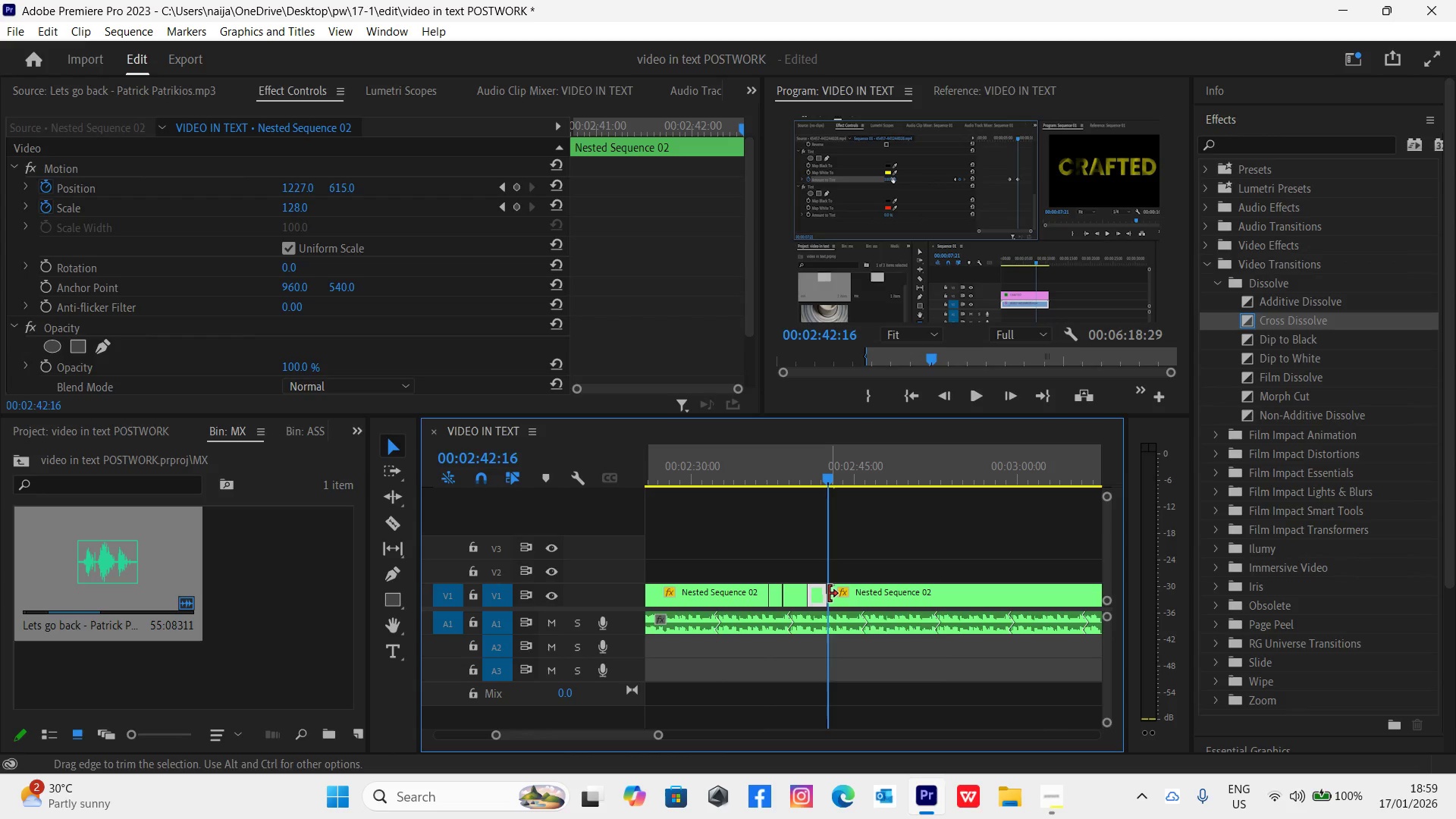 
key(Control+ControlLeft)
 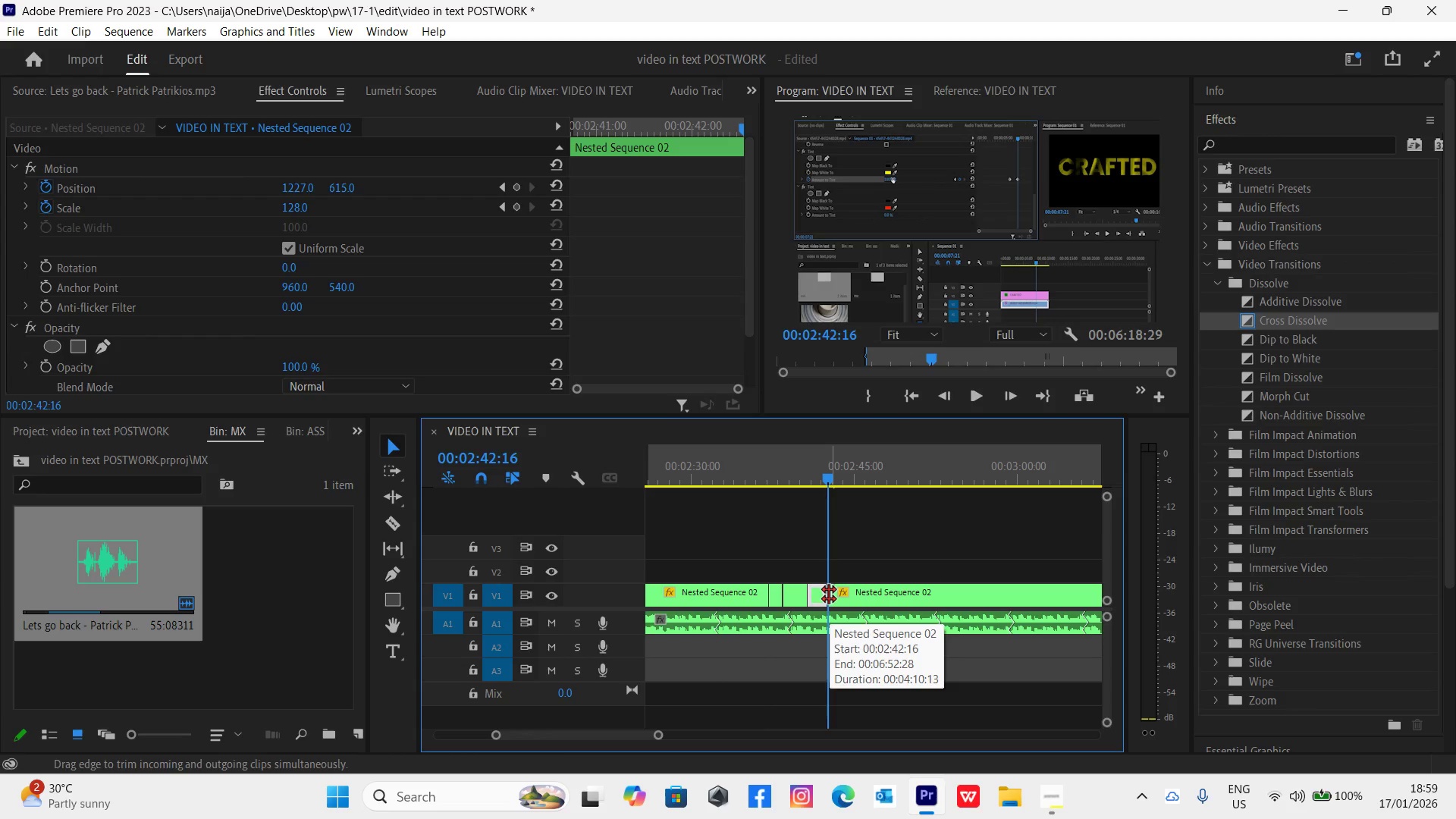 
key(Control+Backquote)
 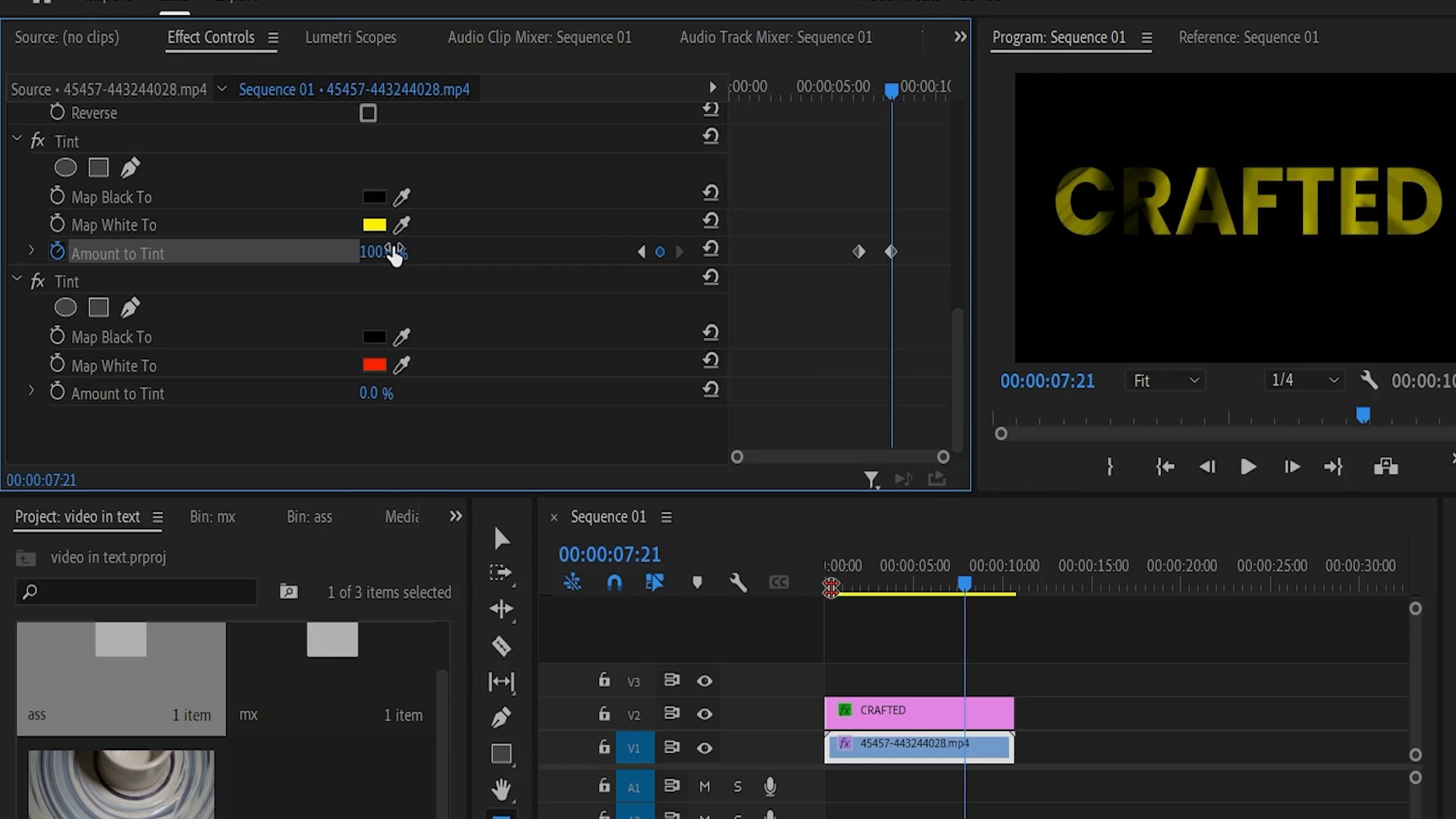 
key(Space)
 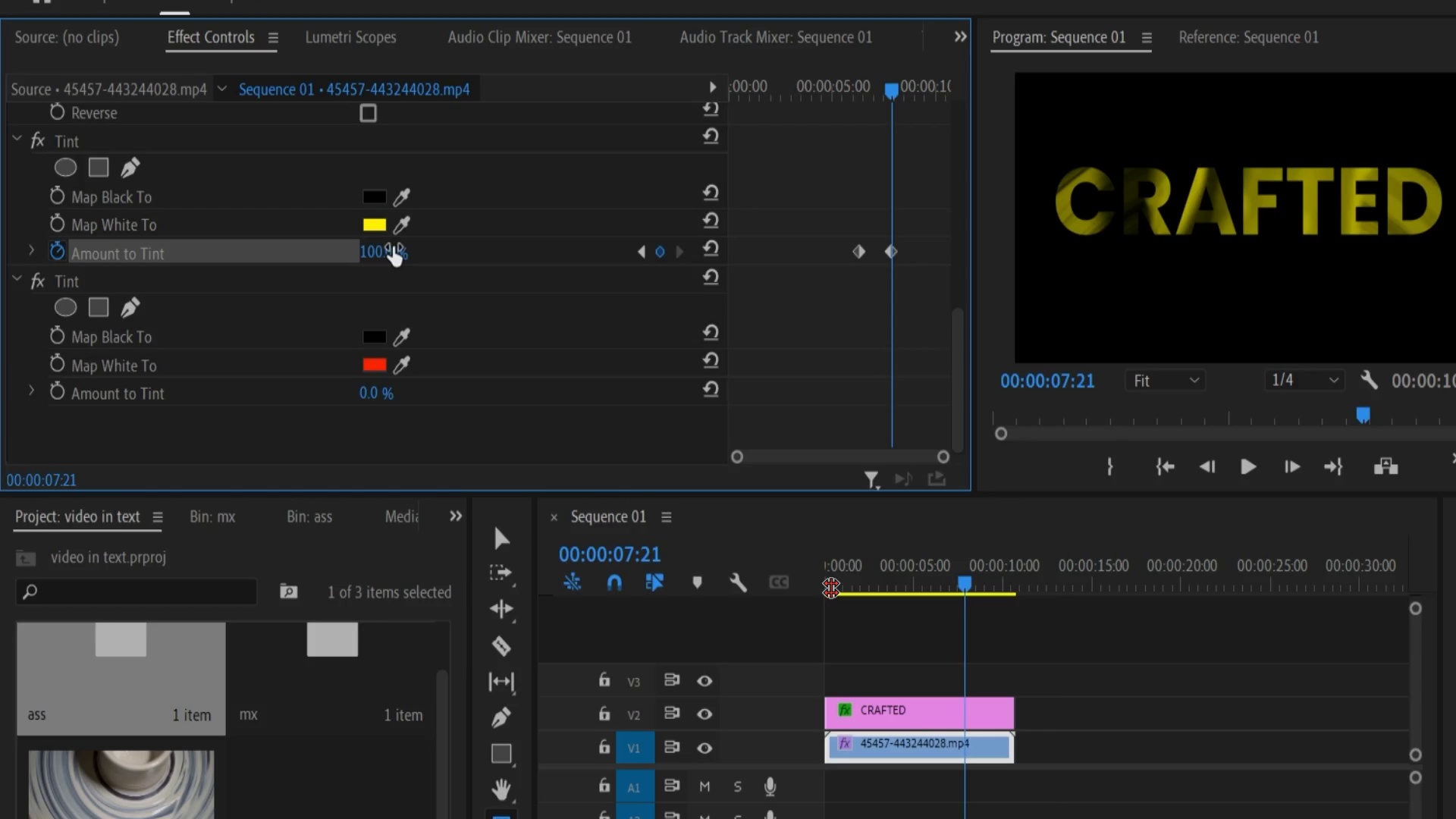 
wait(10.19)
 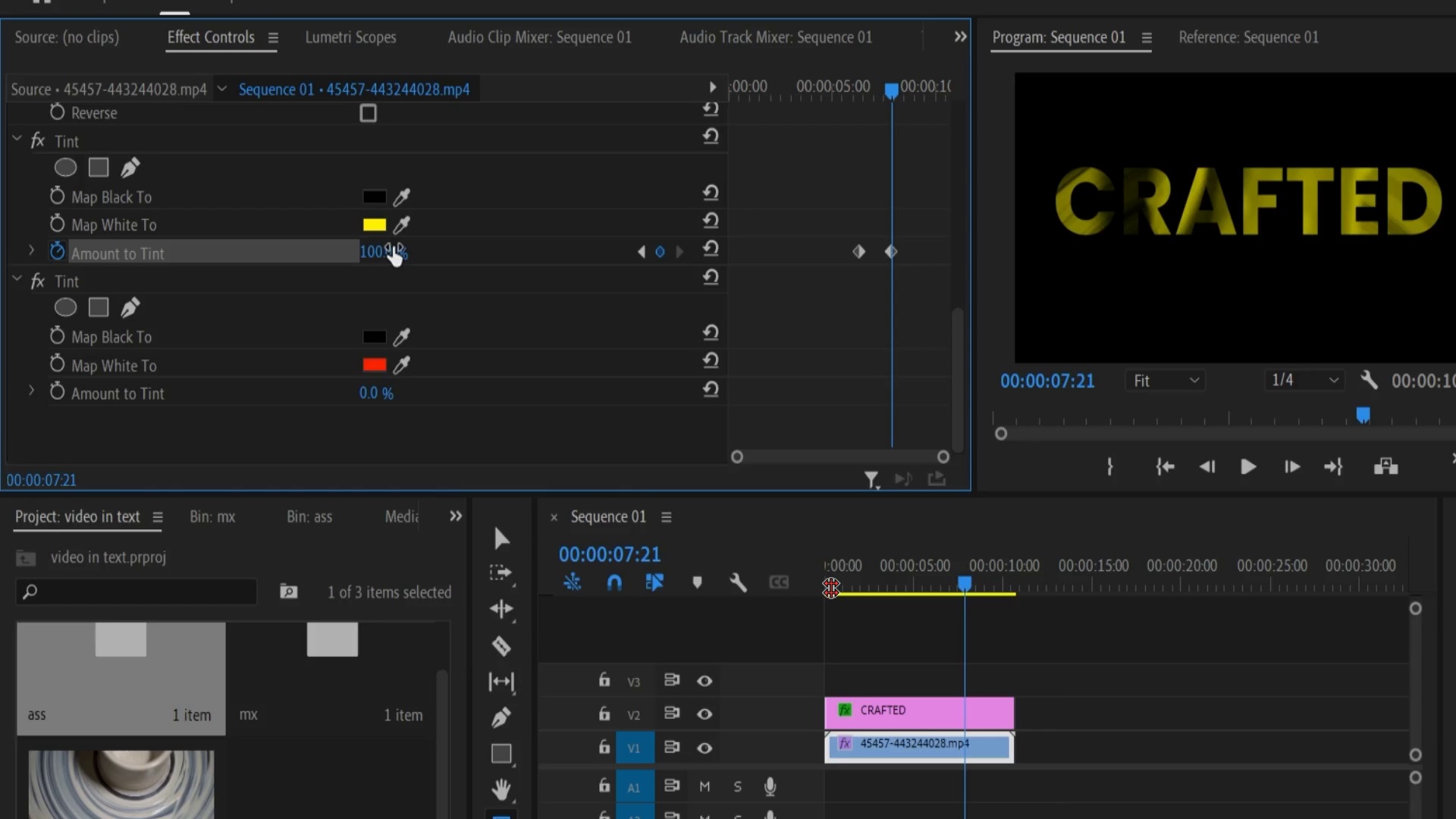 
key(Space)
 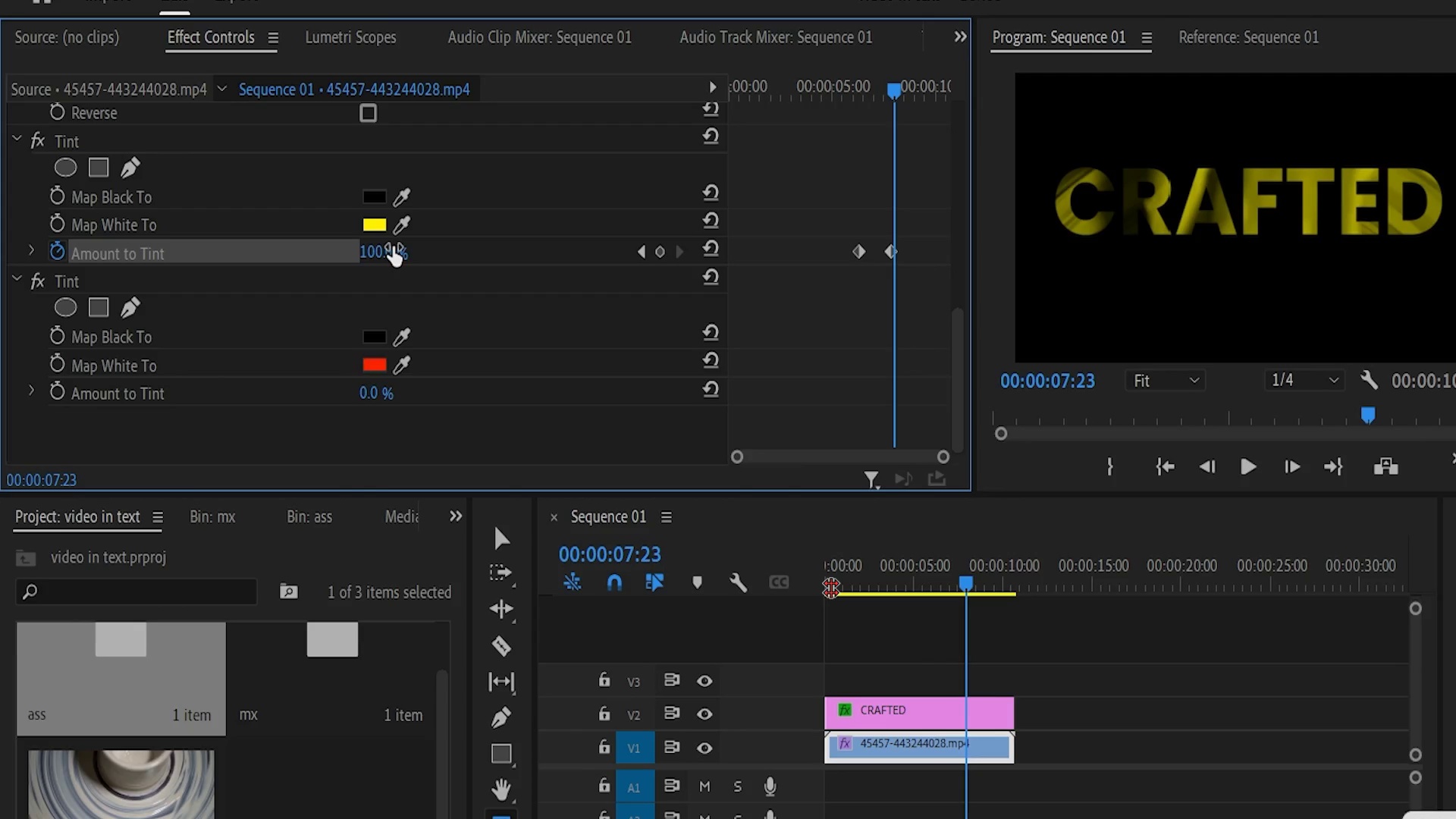 
hold_key(key=ArrowLeft, duration=0.36)
 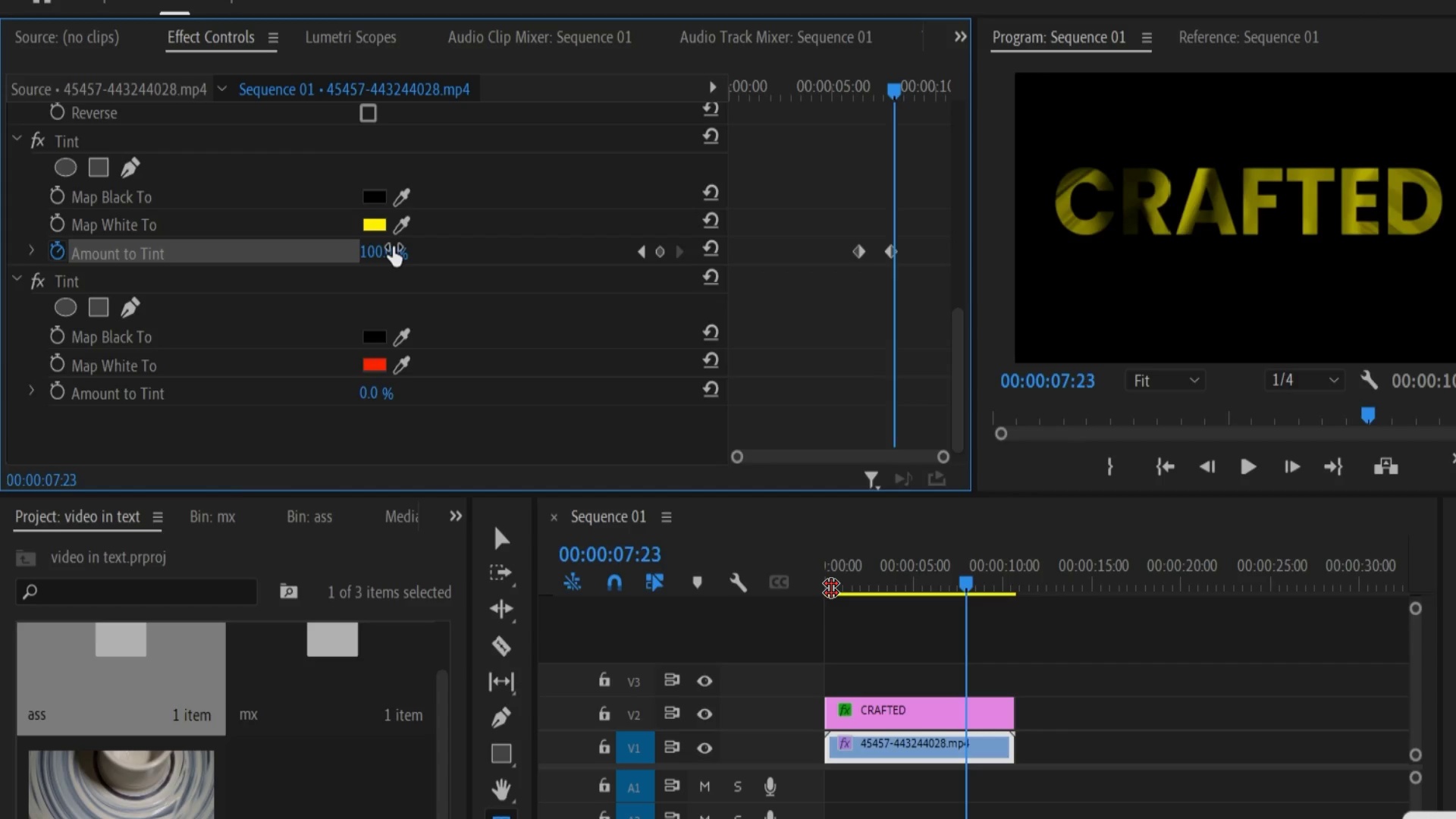 
key(ArrowLeft)
 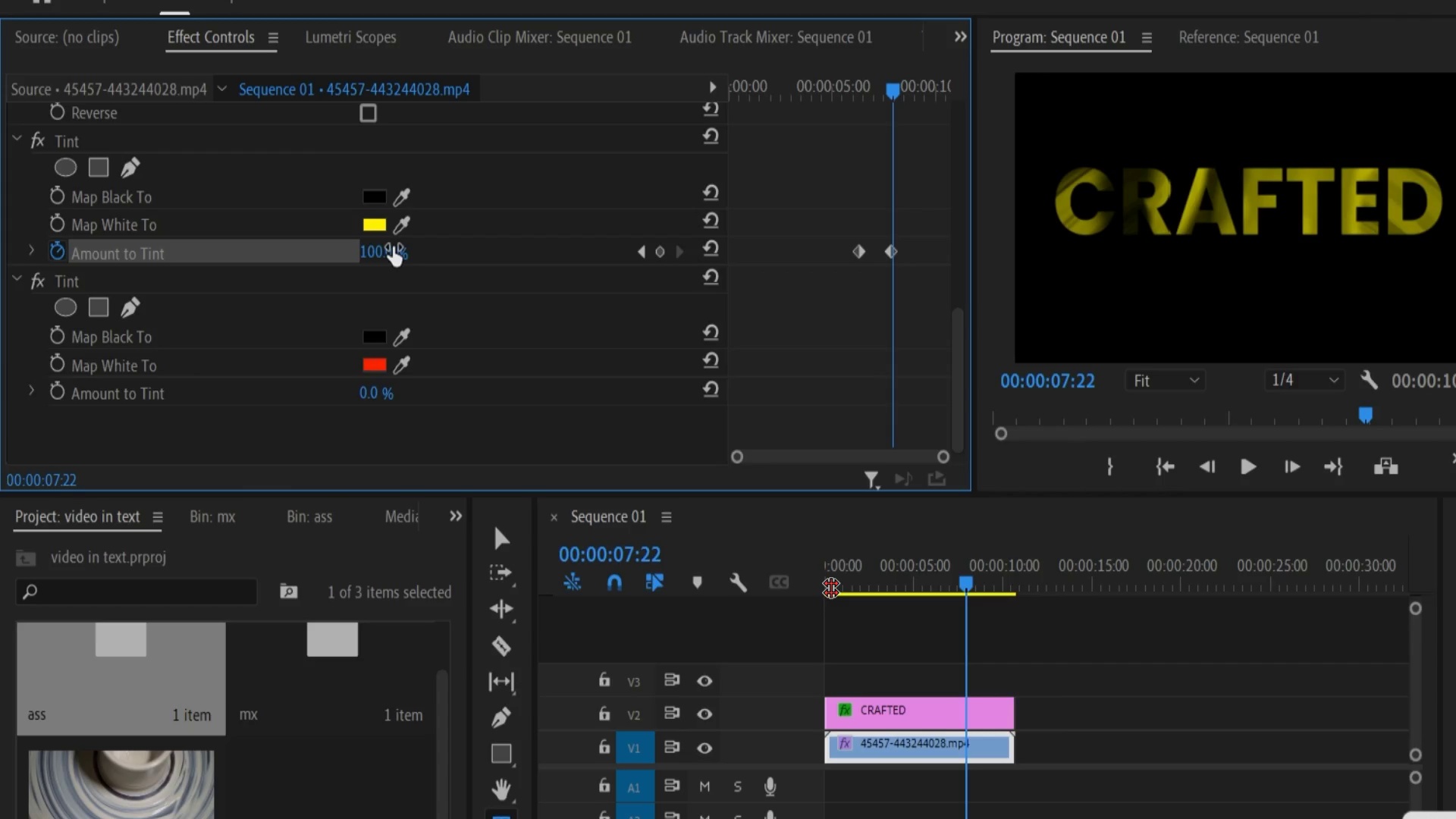 
key(ArrowLeft)
 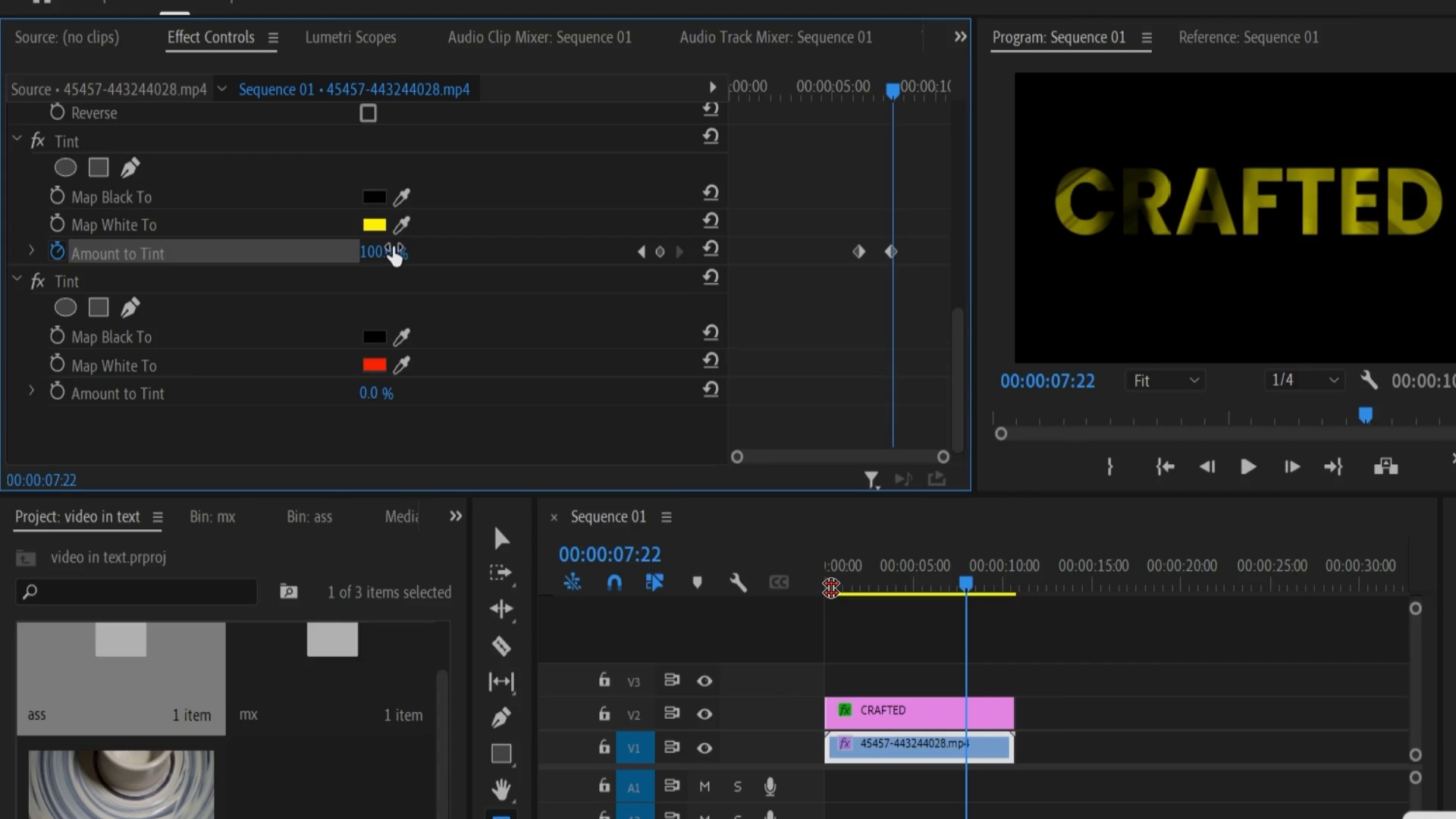 
key(ArrowLeft)
 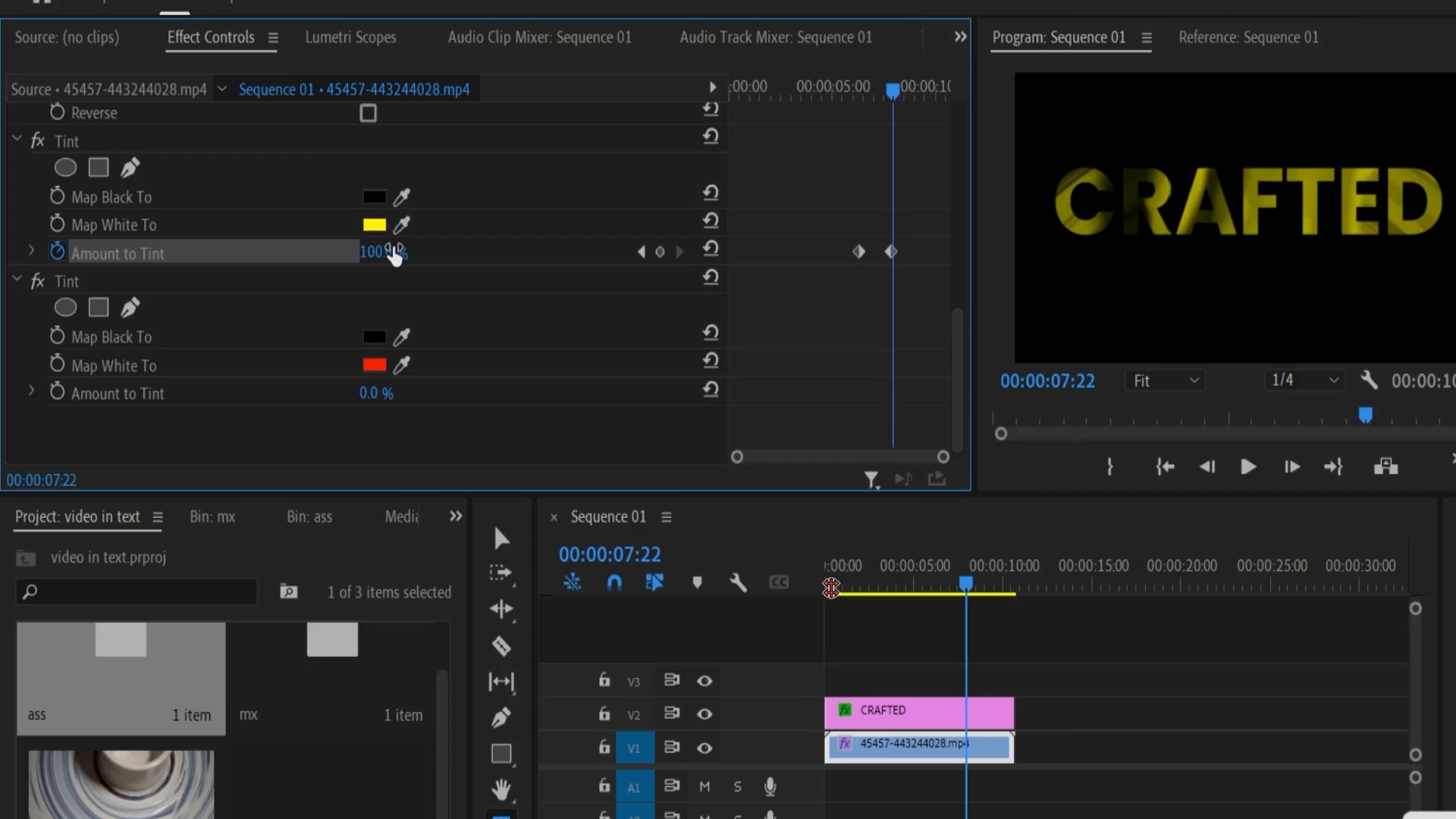 
key(ArrowLeft)
 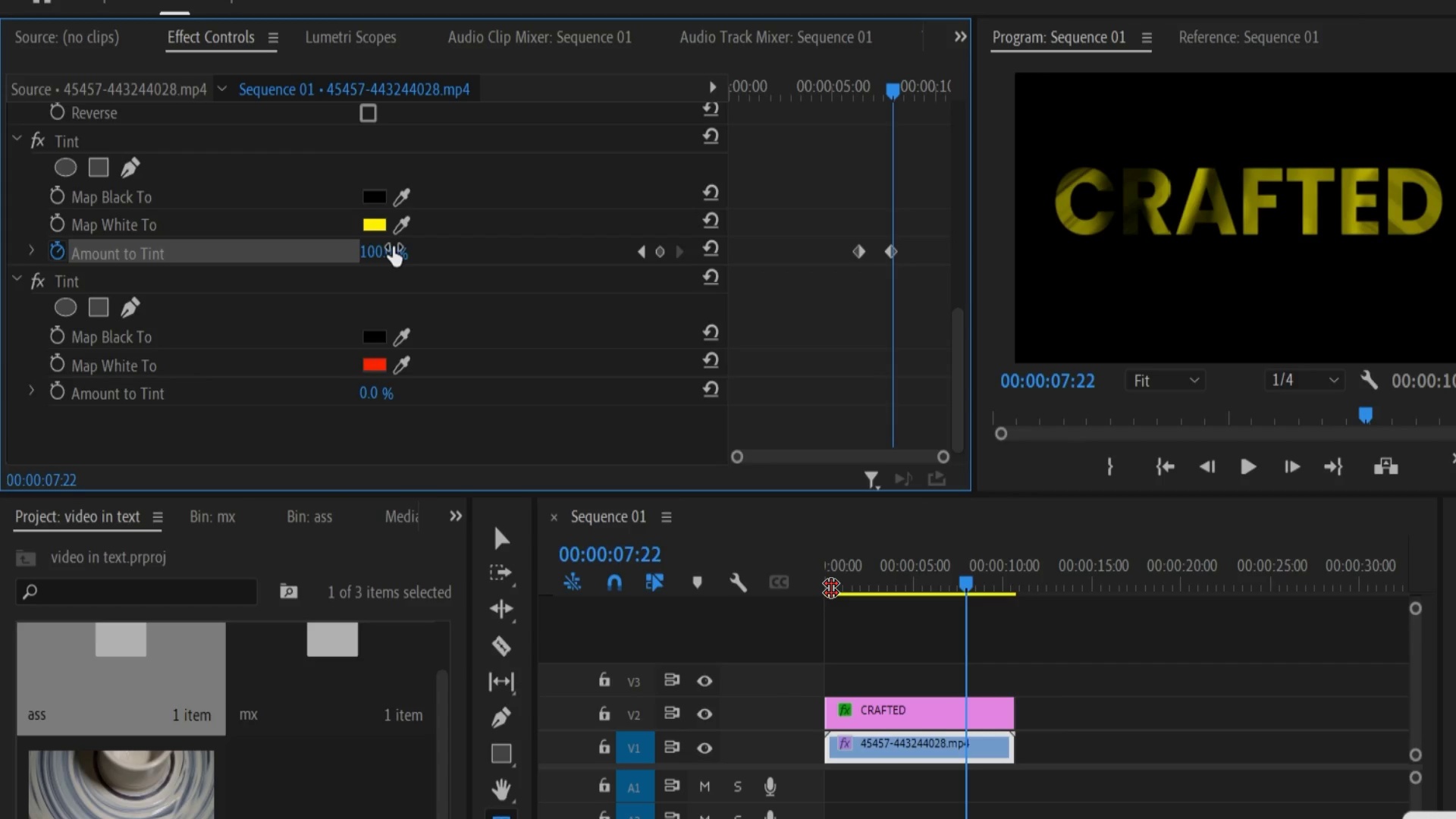 
key(ArrowLeft)
 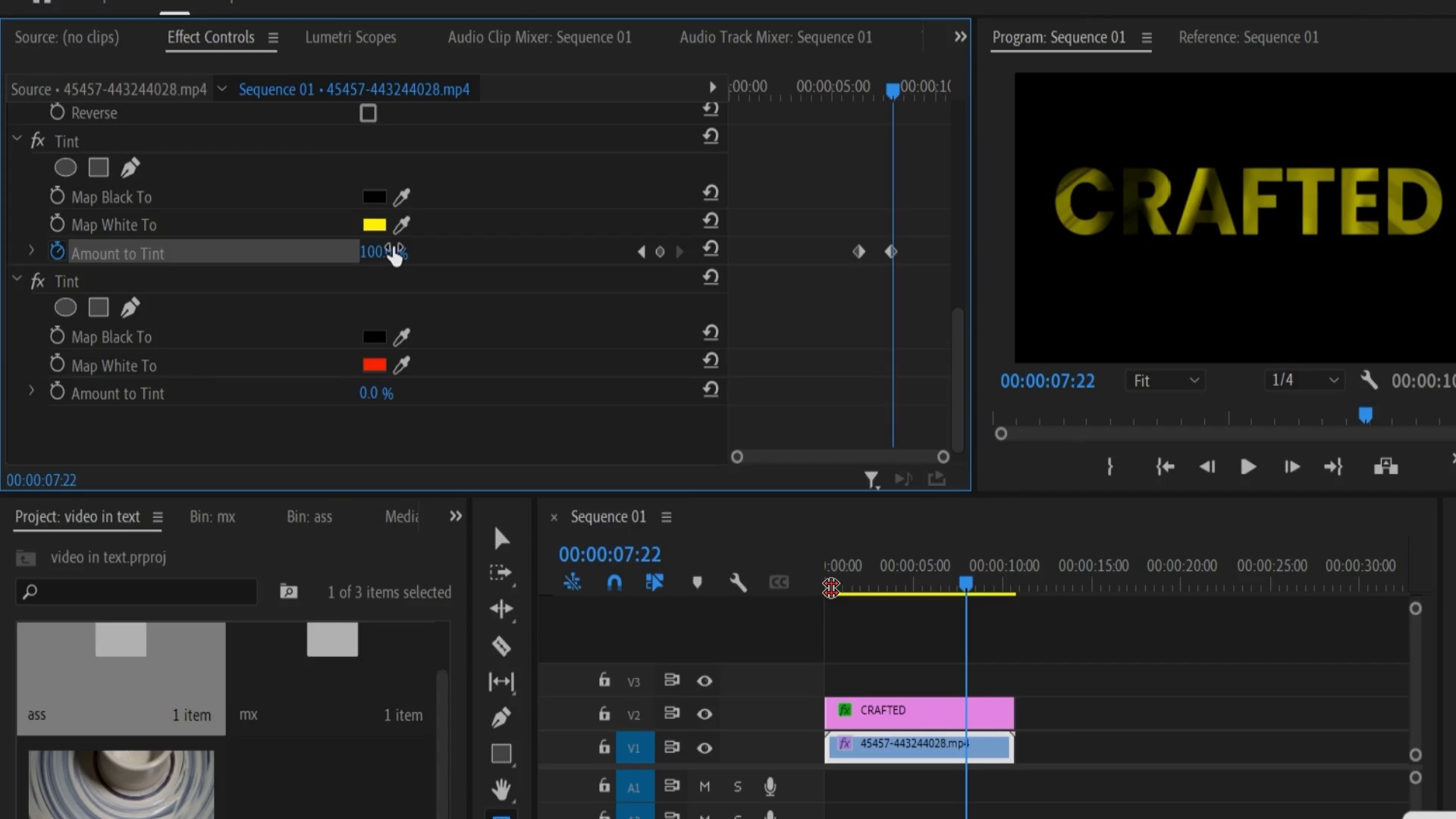 
key(ArrowLeft)
 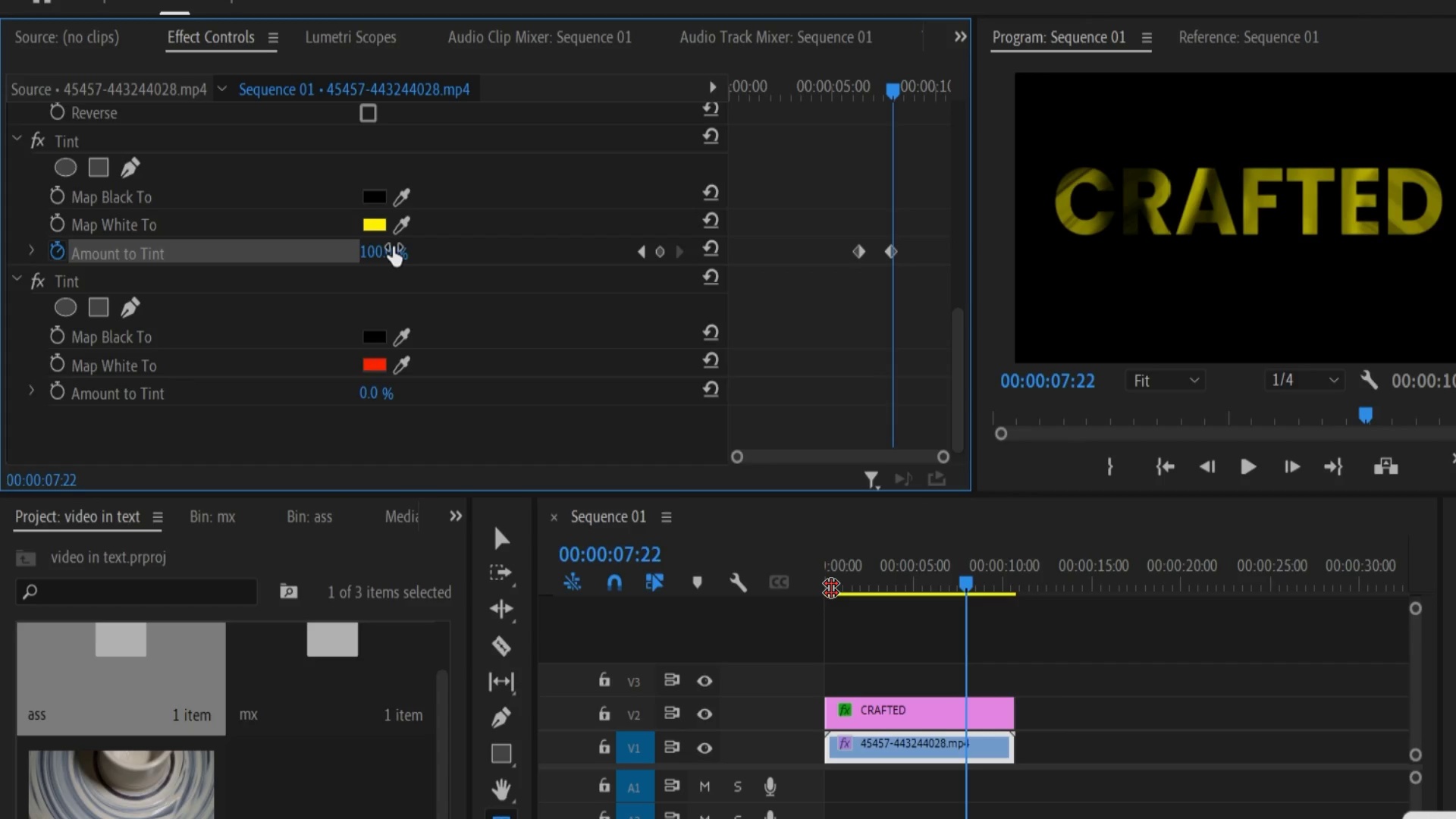 
key(ArrowLeft)
 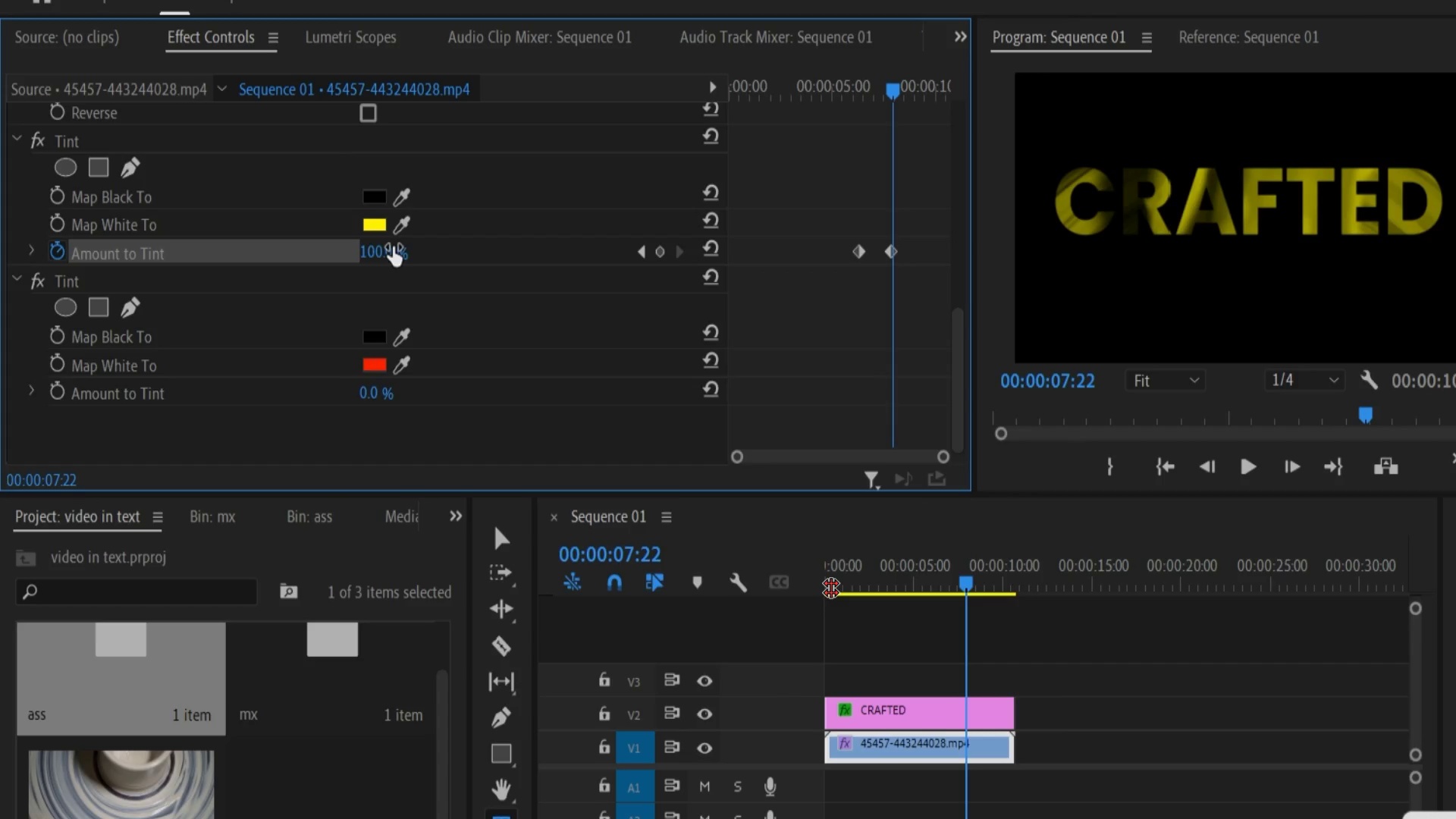 
key(ArrowRight)
 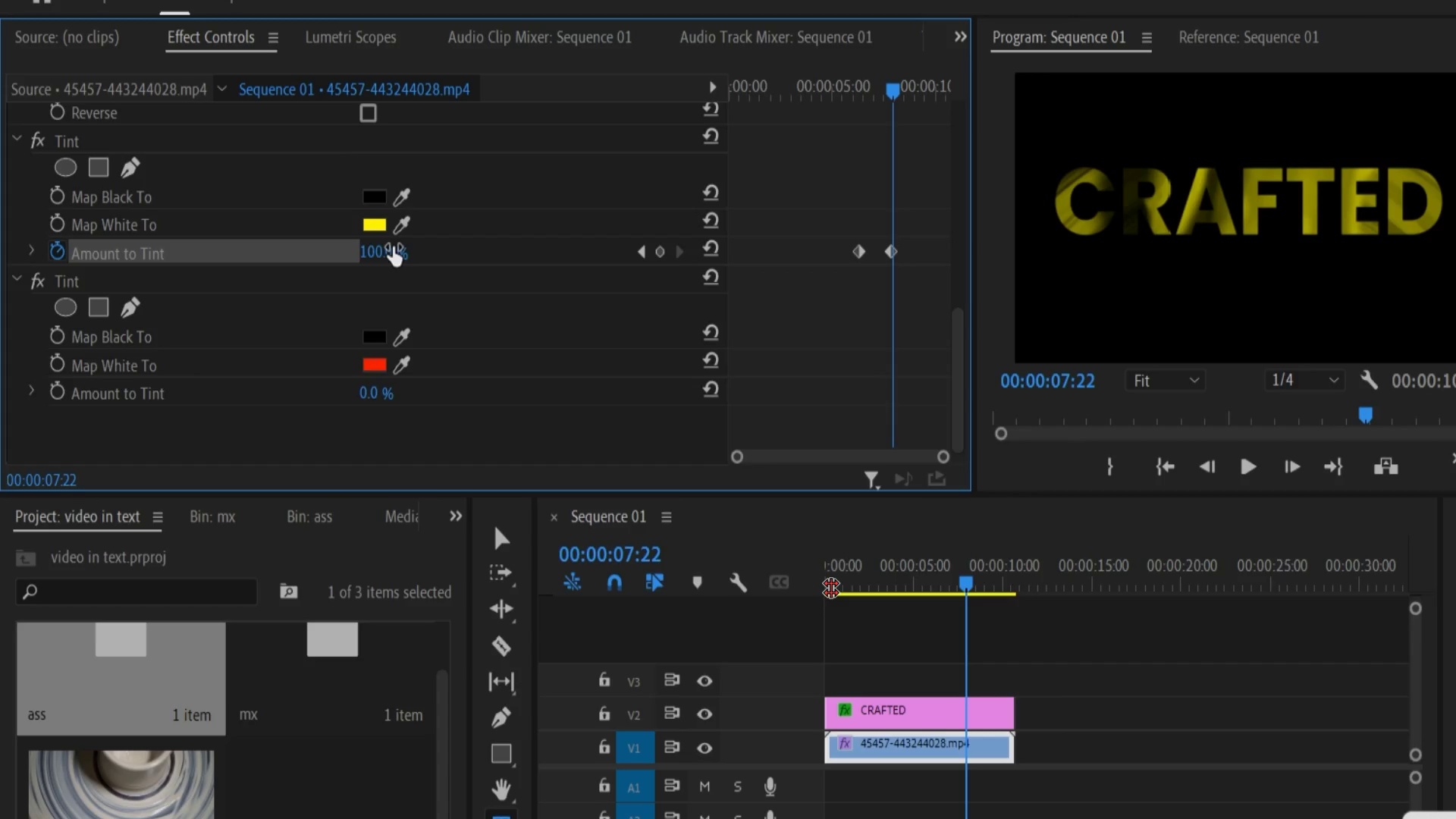 
key(ArrowRight)
 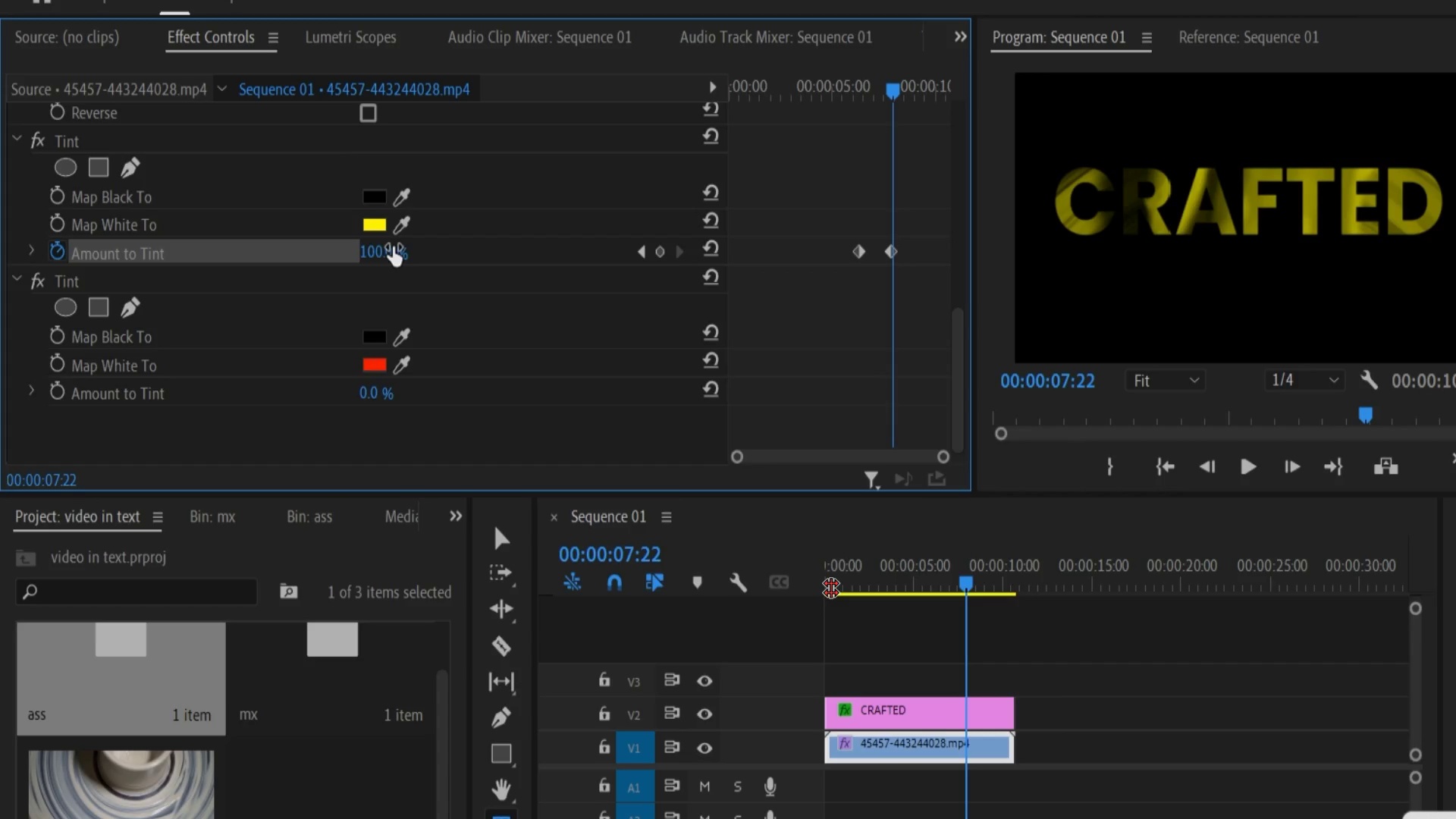 
key(ArrowRight)
 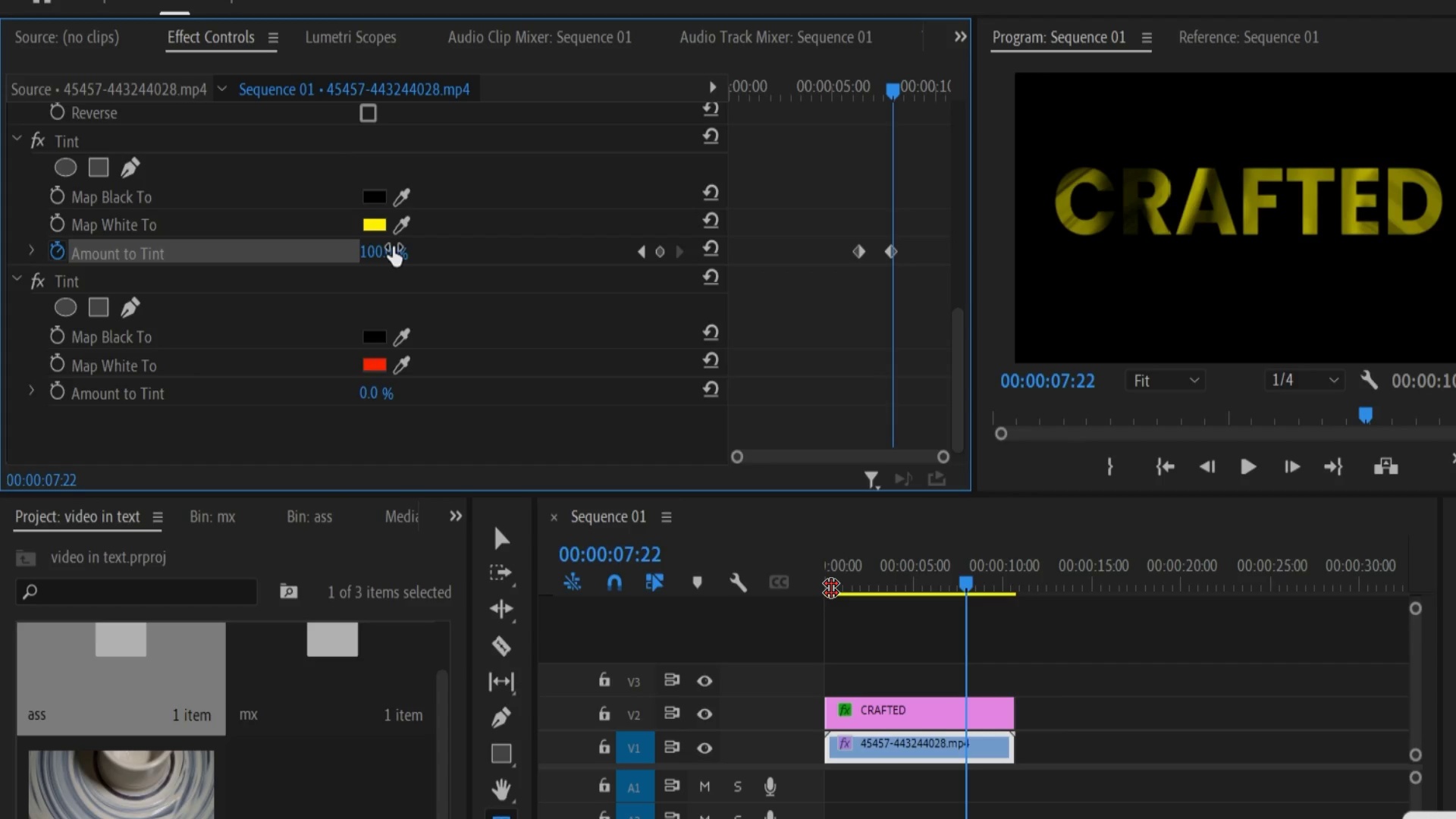 
key(ArrowRight)
 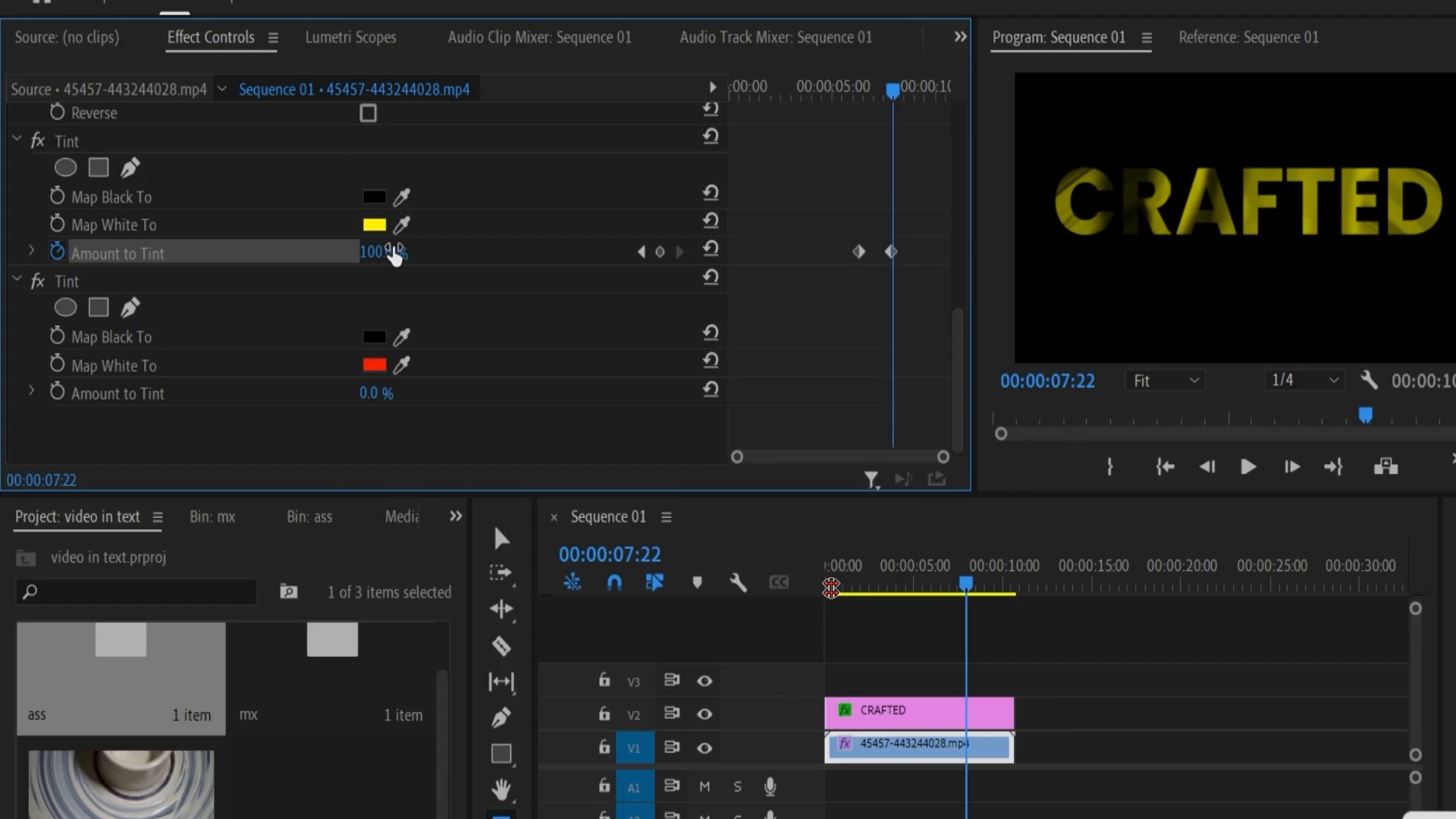 
key(ArrowRight)
 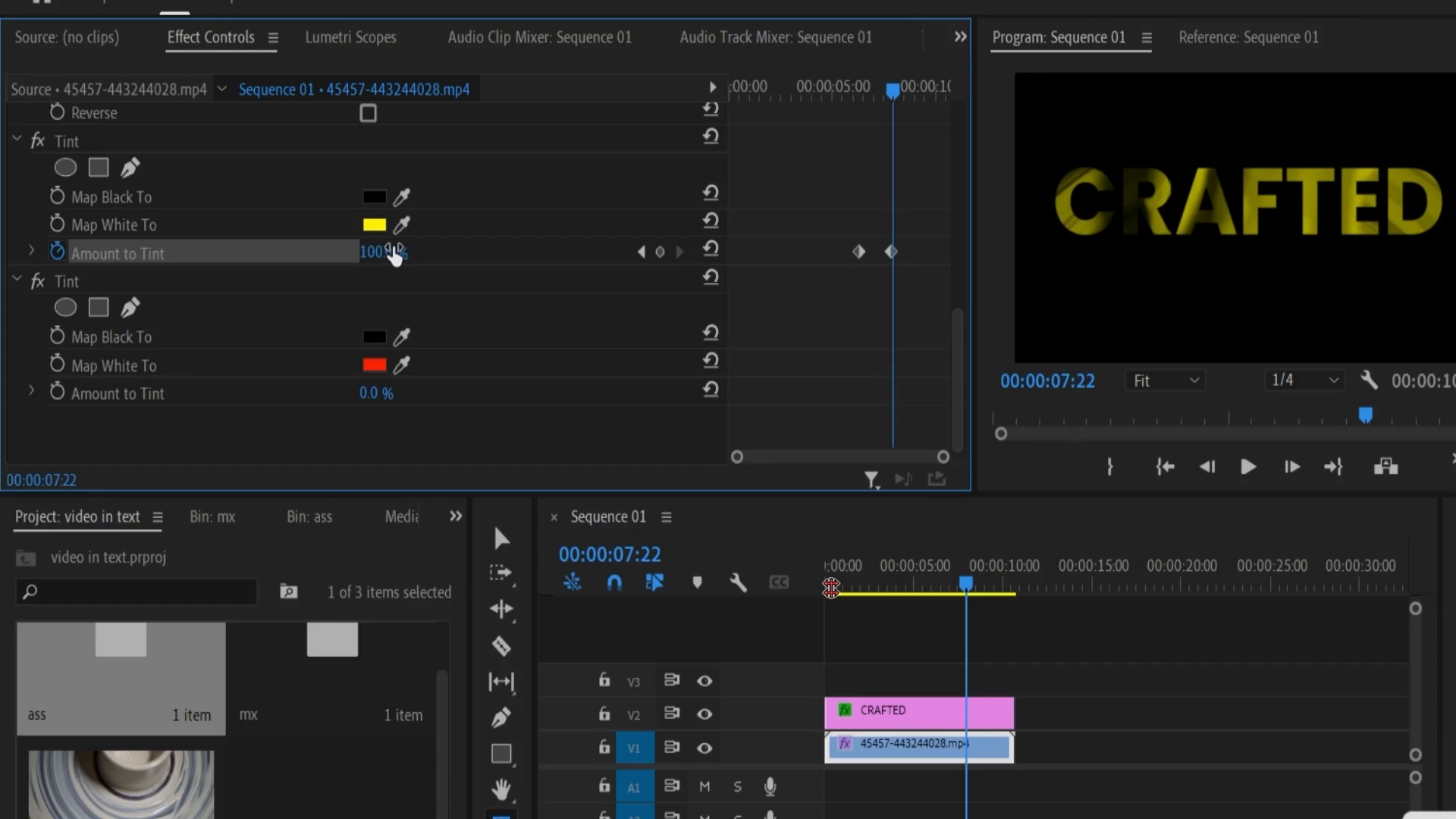 
key(ArrowRight)
 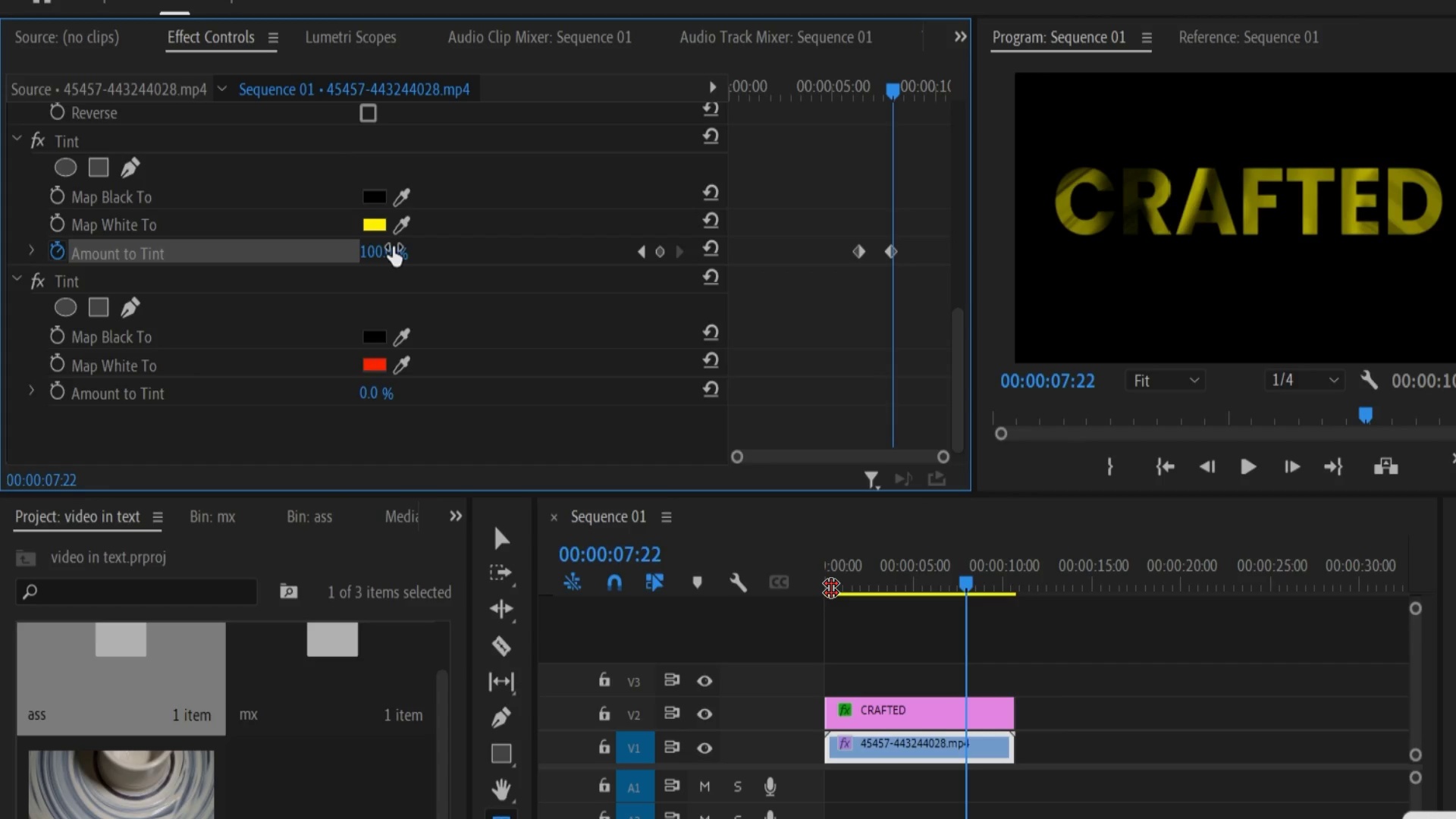 
key(ArrowRight)
 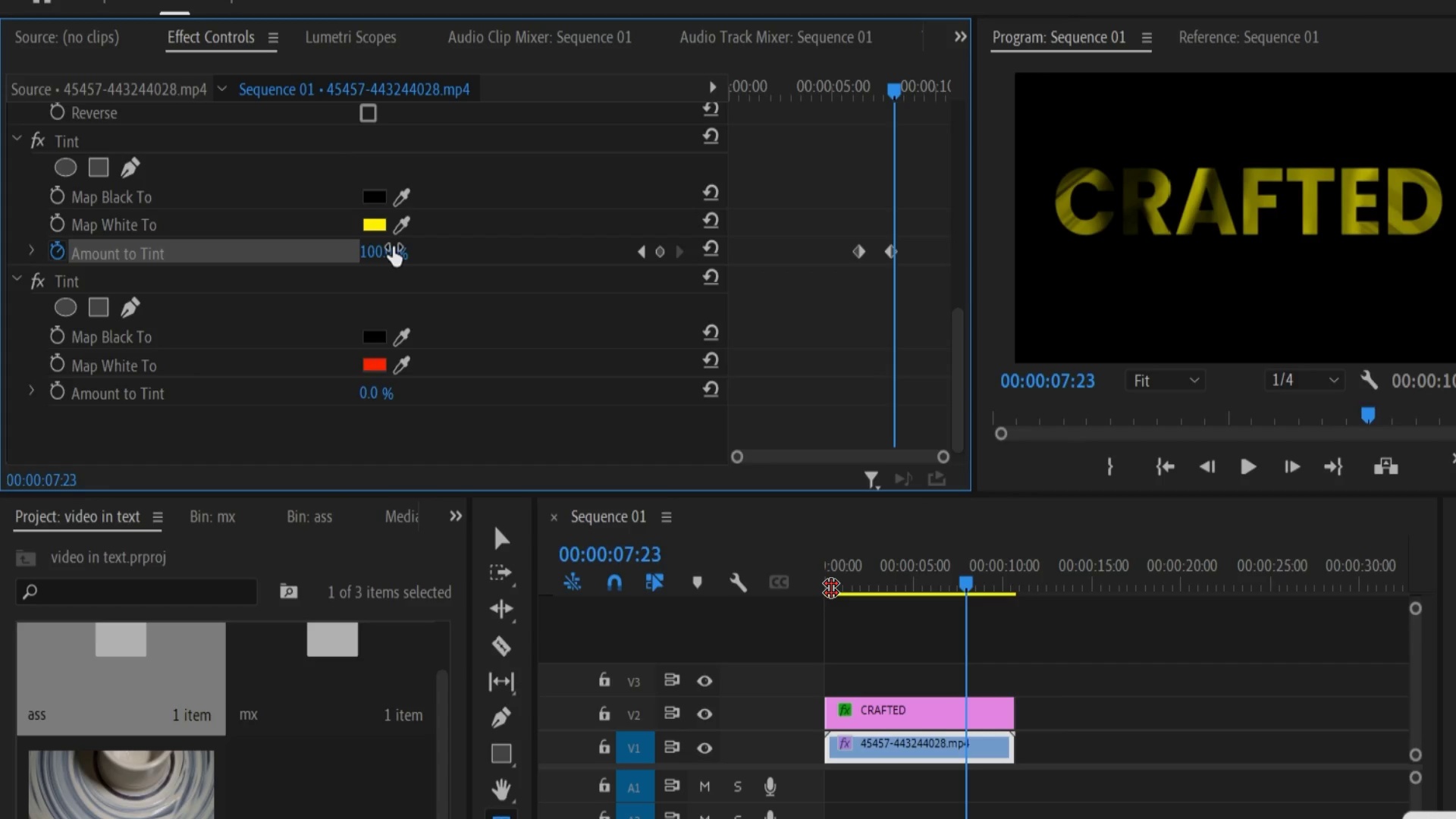 
key(ArrowLeft)
 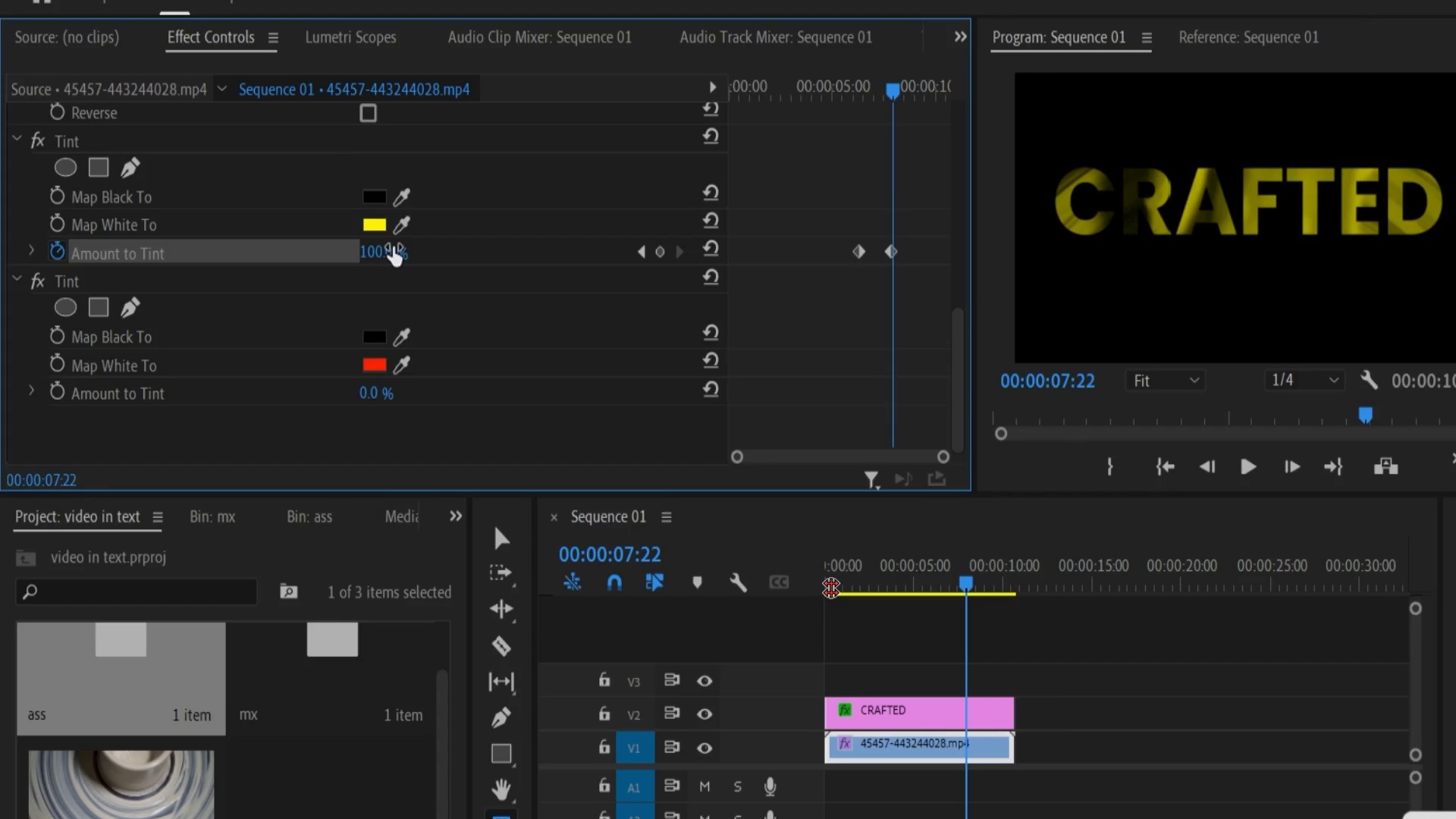 
key(Control+Backquote)
 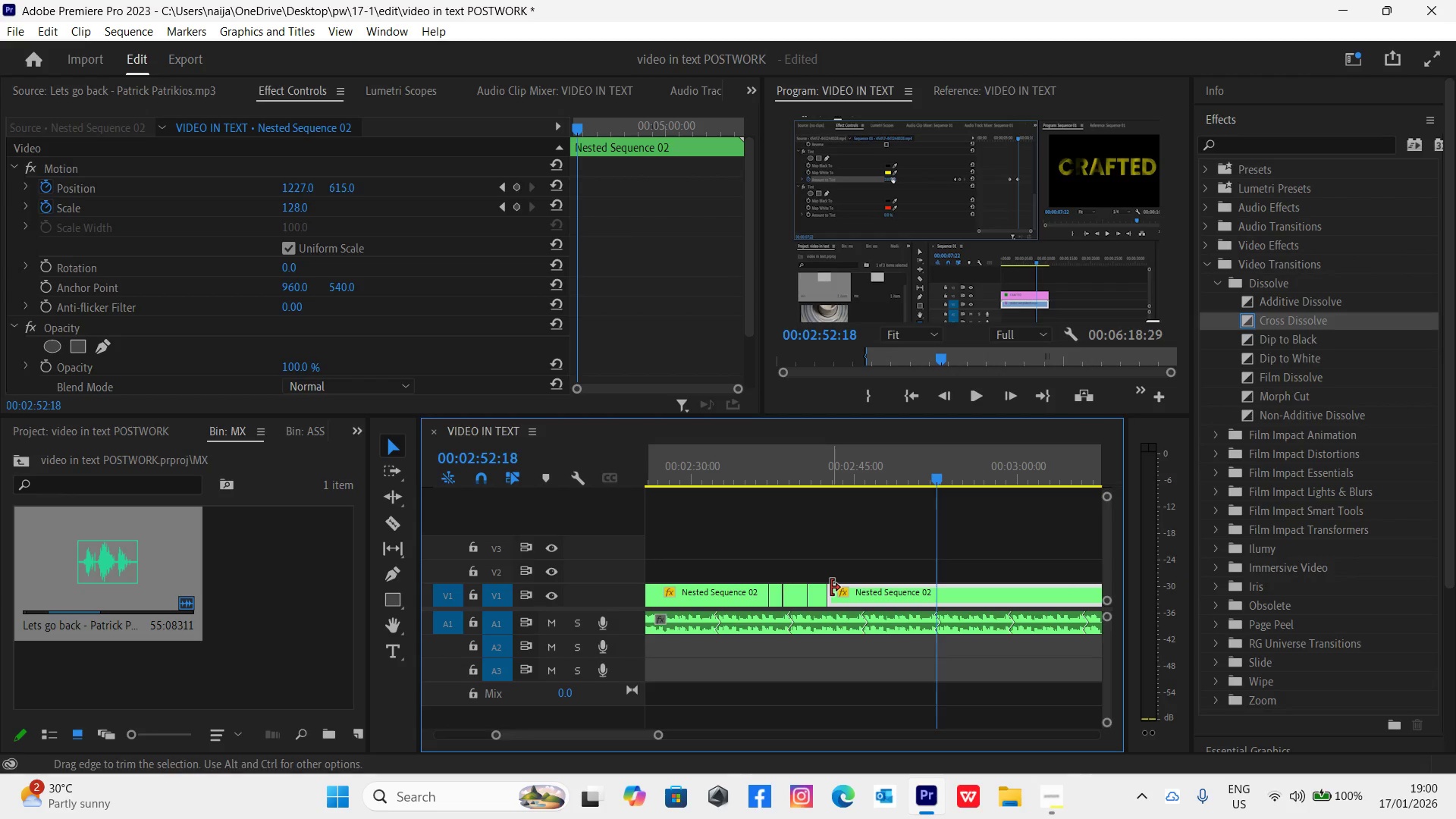 
key(C)
 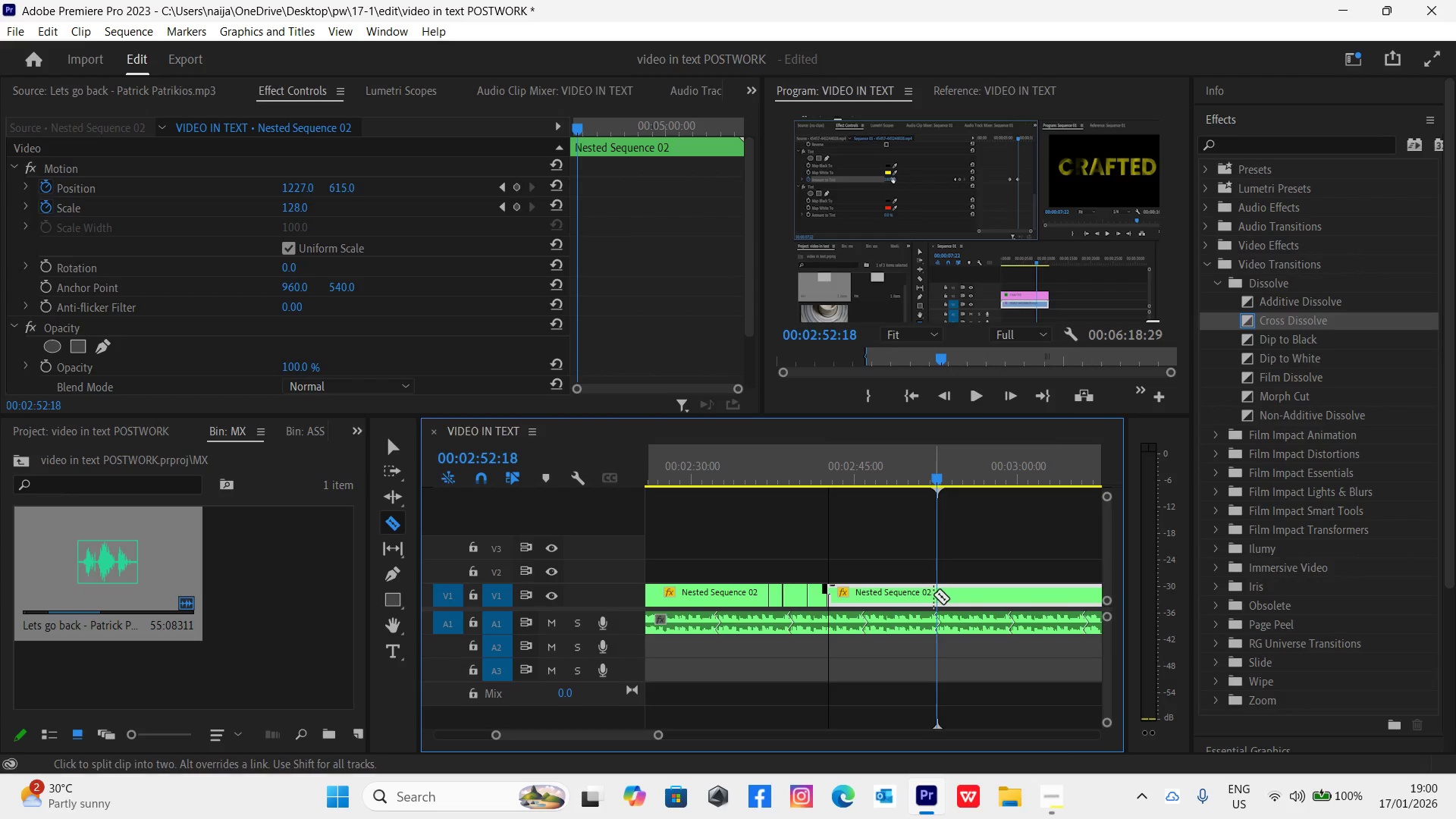 
left_click([934, 595])
 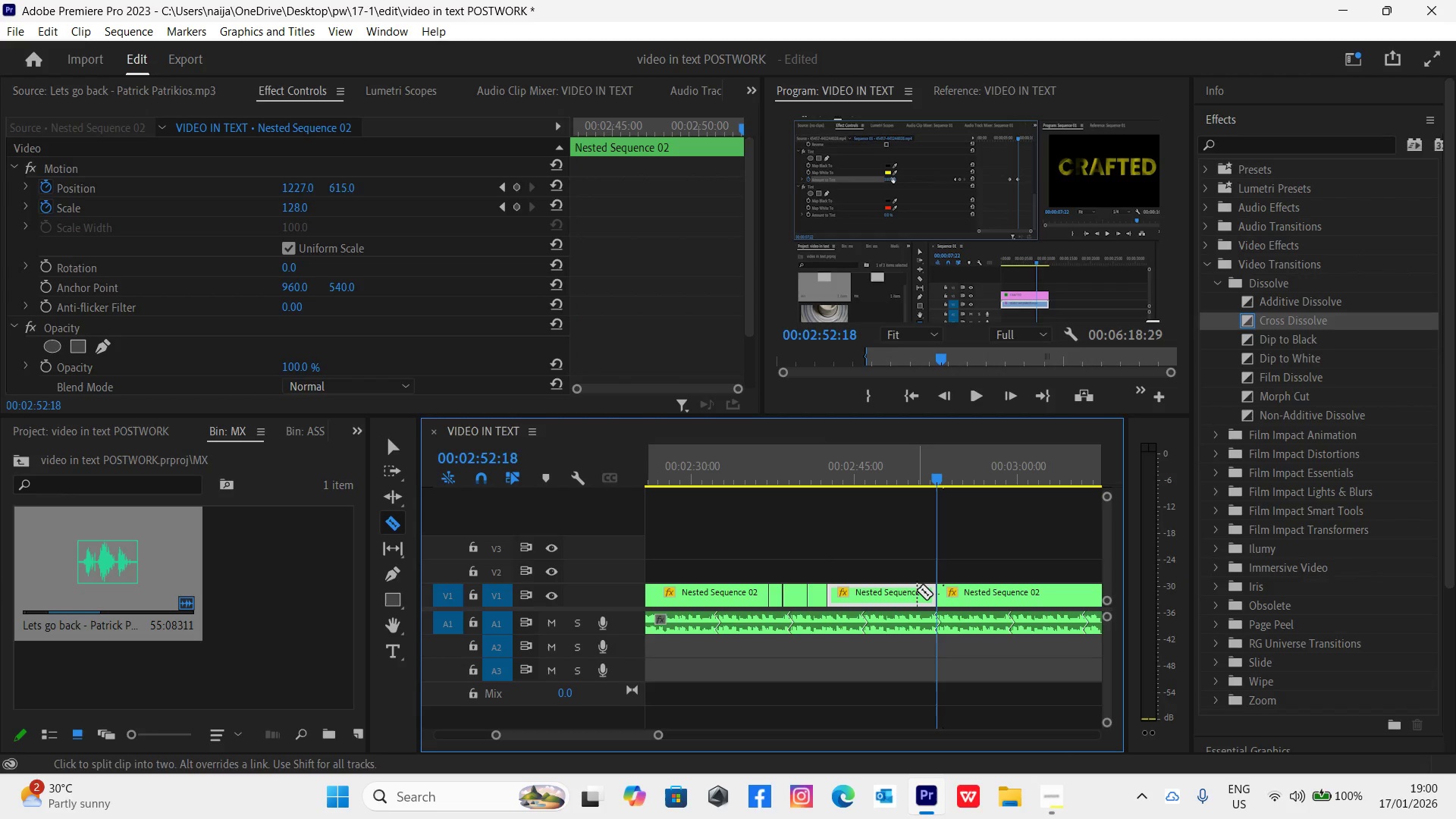 
key(V)
 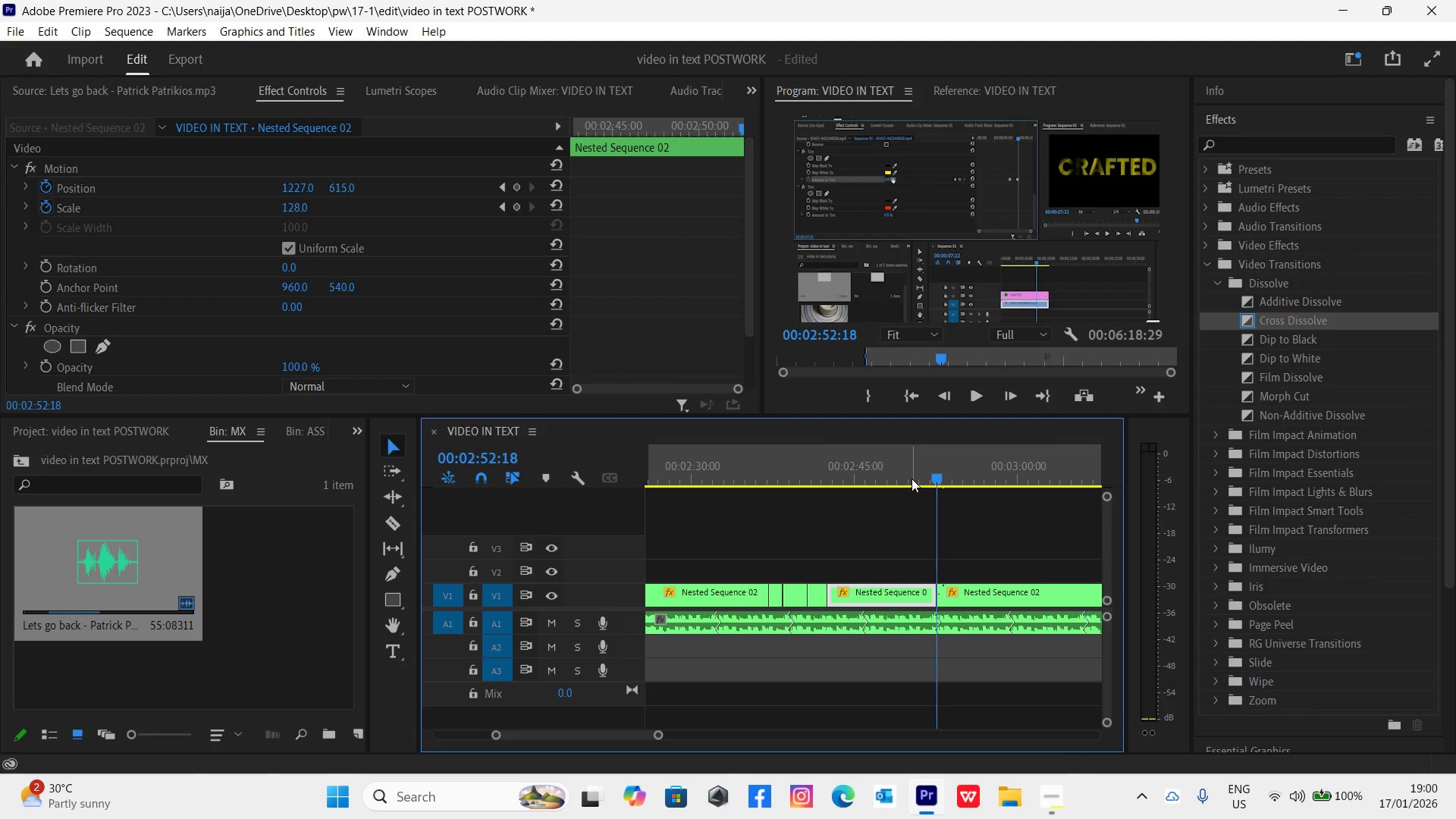 
left_click_drag(start_coordinate=[908, 472], to_coordinate=[833, 564])
 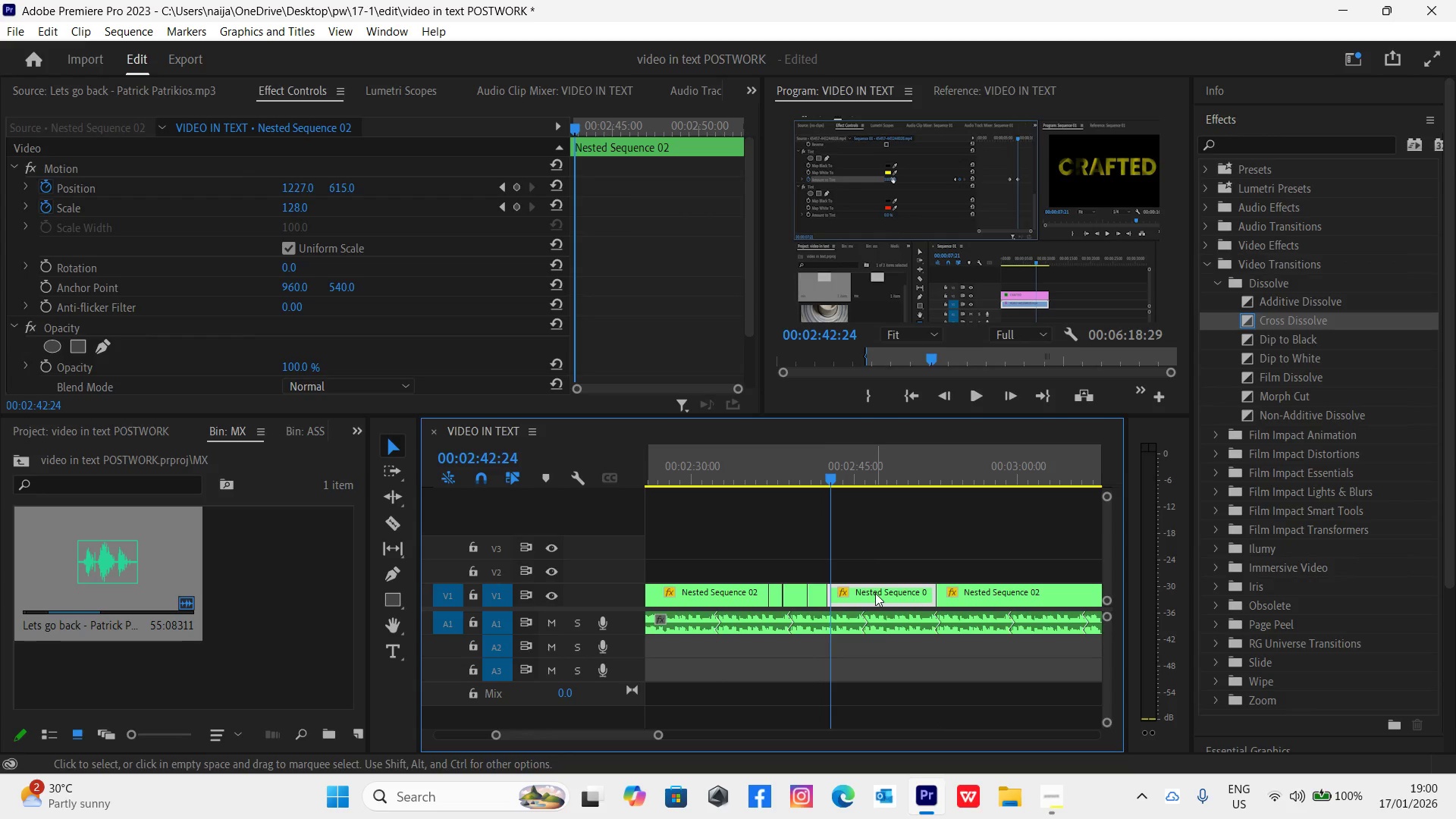 
key(Delete)
 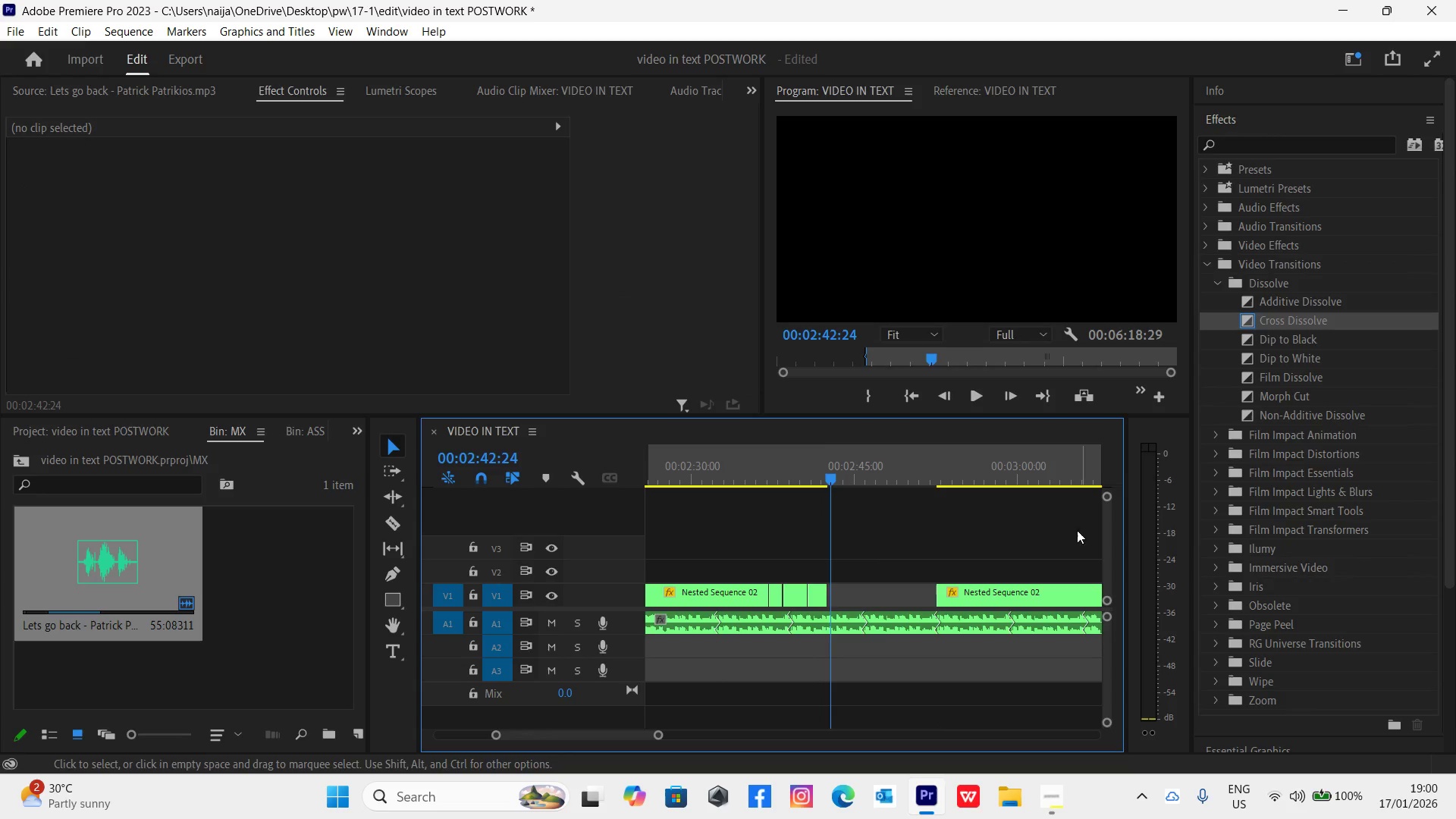 
left_click_drag(start_coordinate=[1013, 604], to_coordinate=[903, 596])
 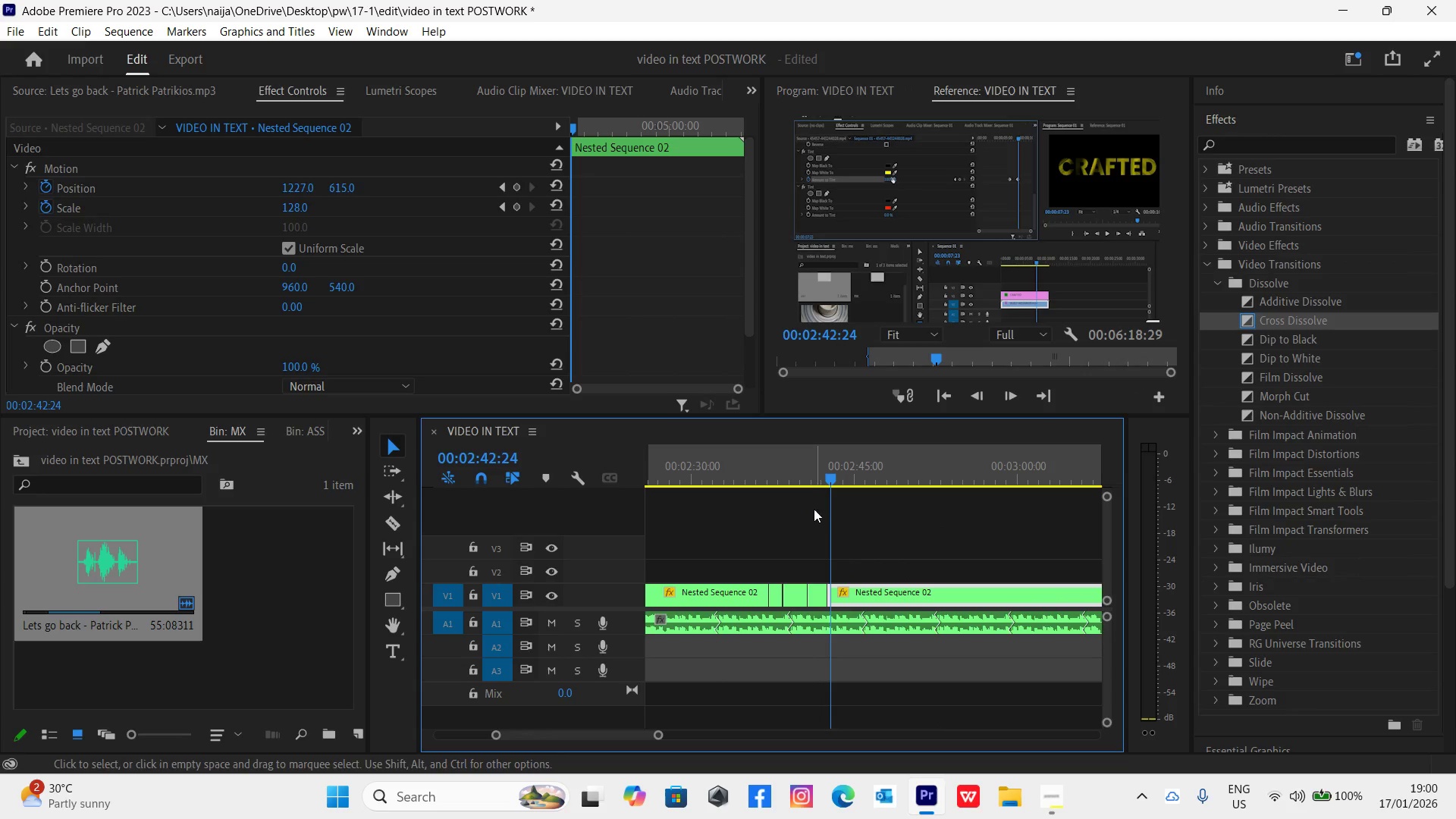 
left_click([802, 470])
 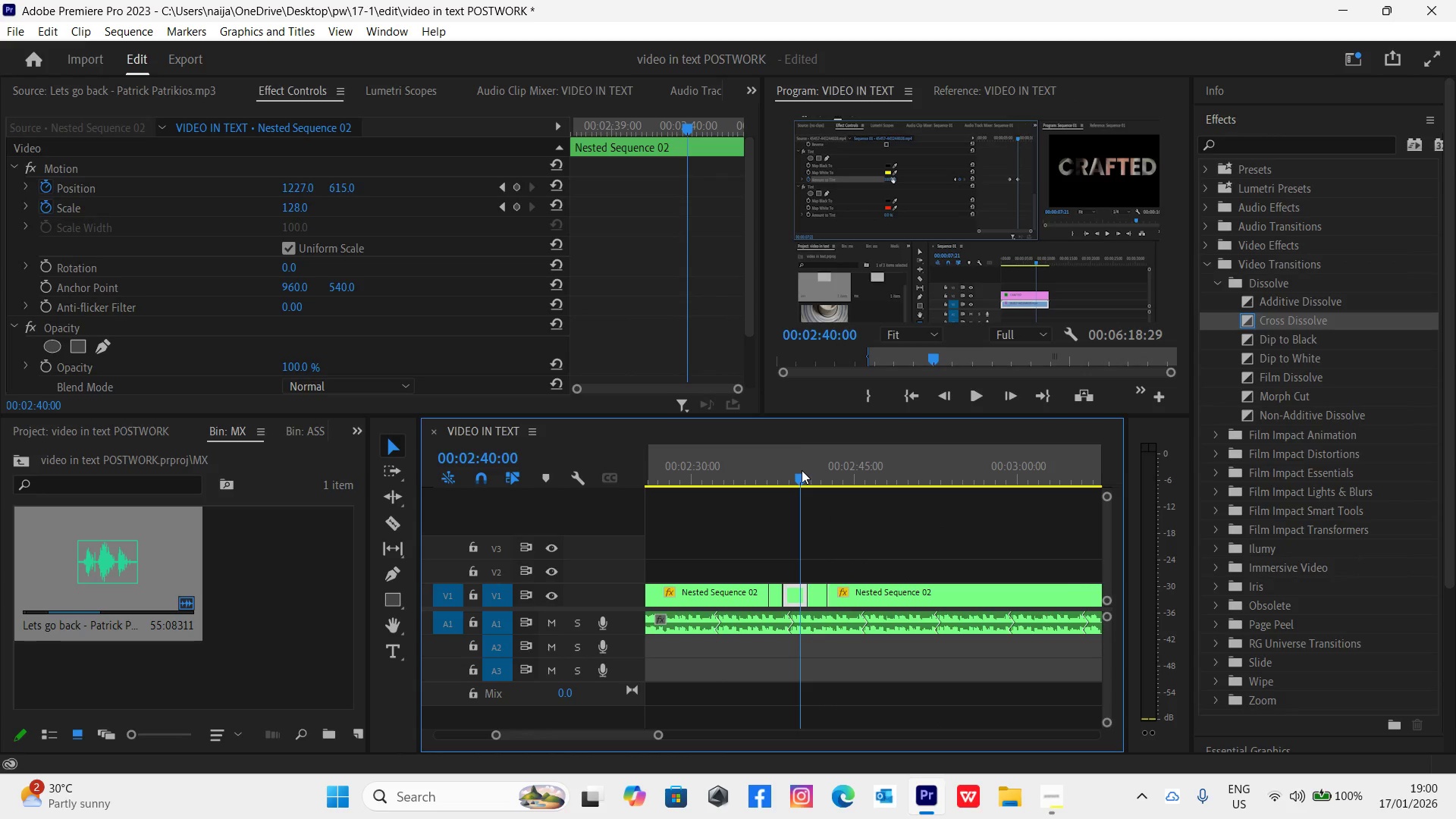 
key(Space)
 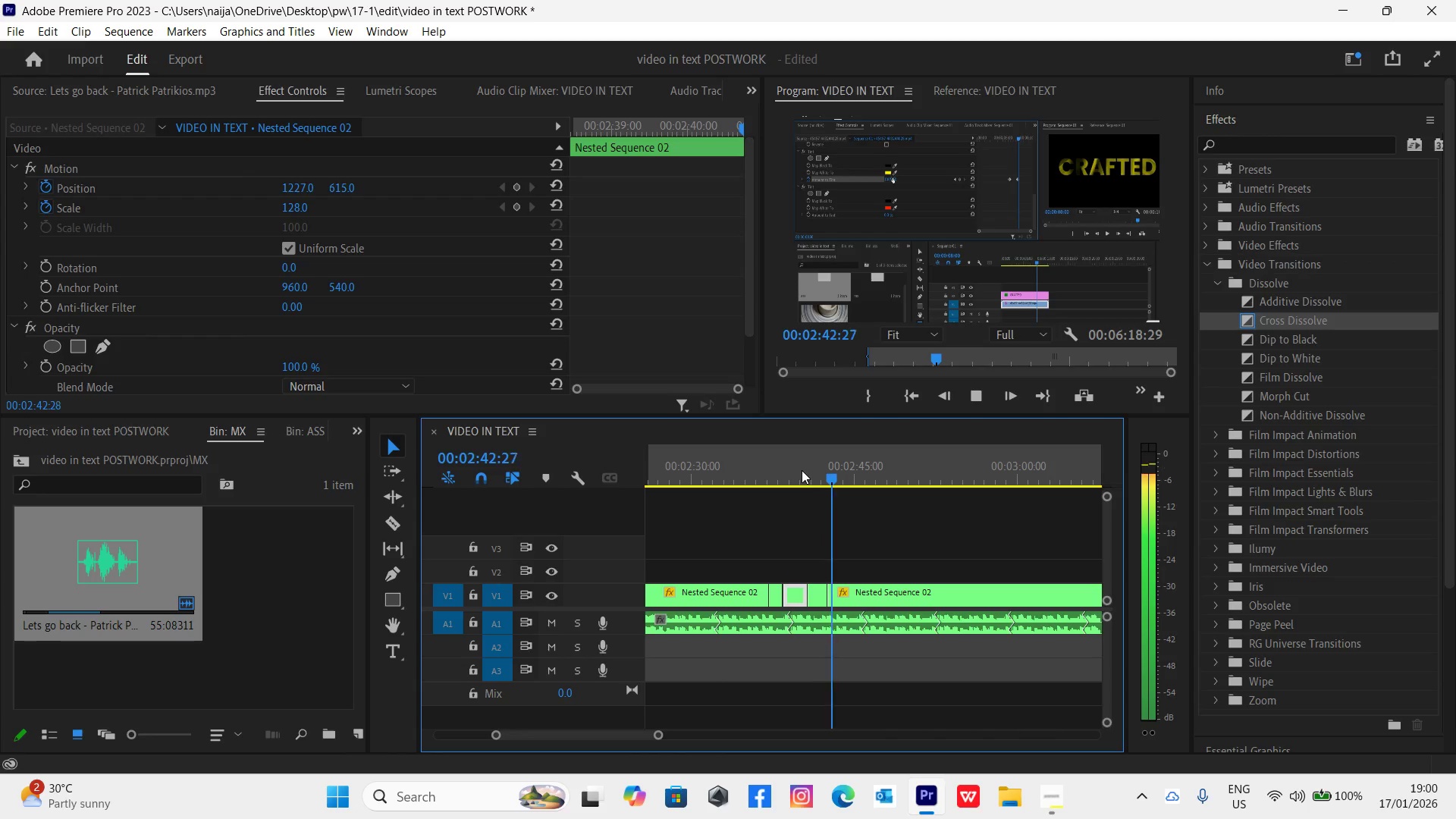 
key(Space)
 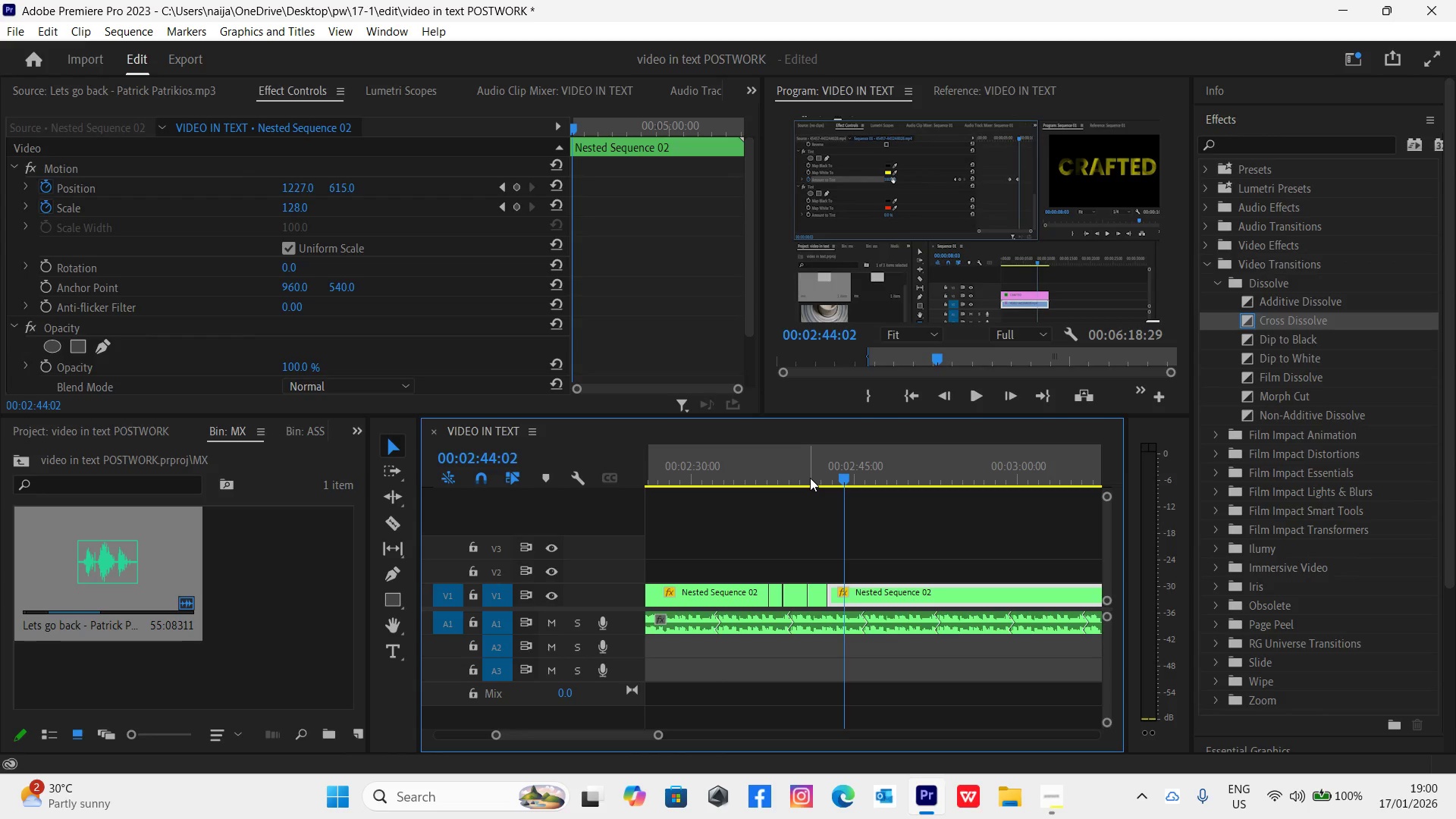 
left_click([813, 476])
 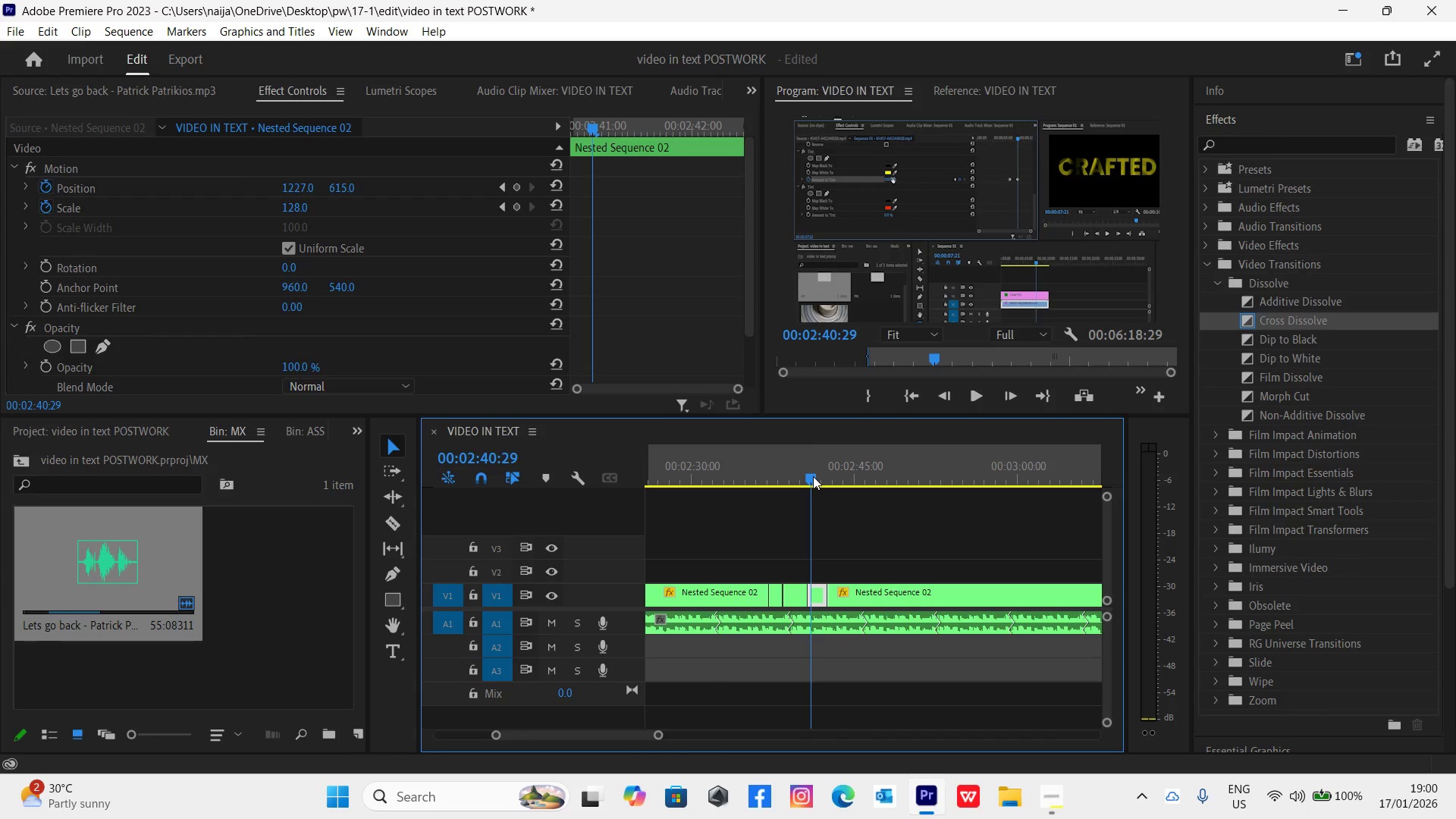 
key(Control+Backquote)
 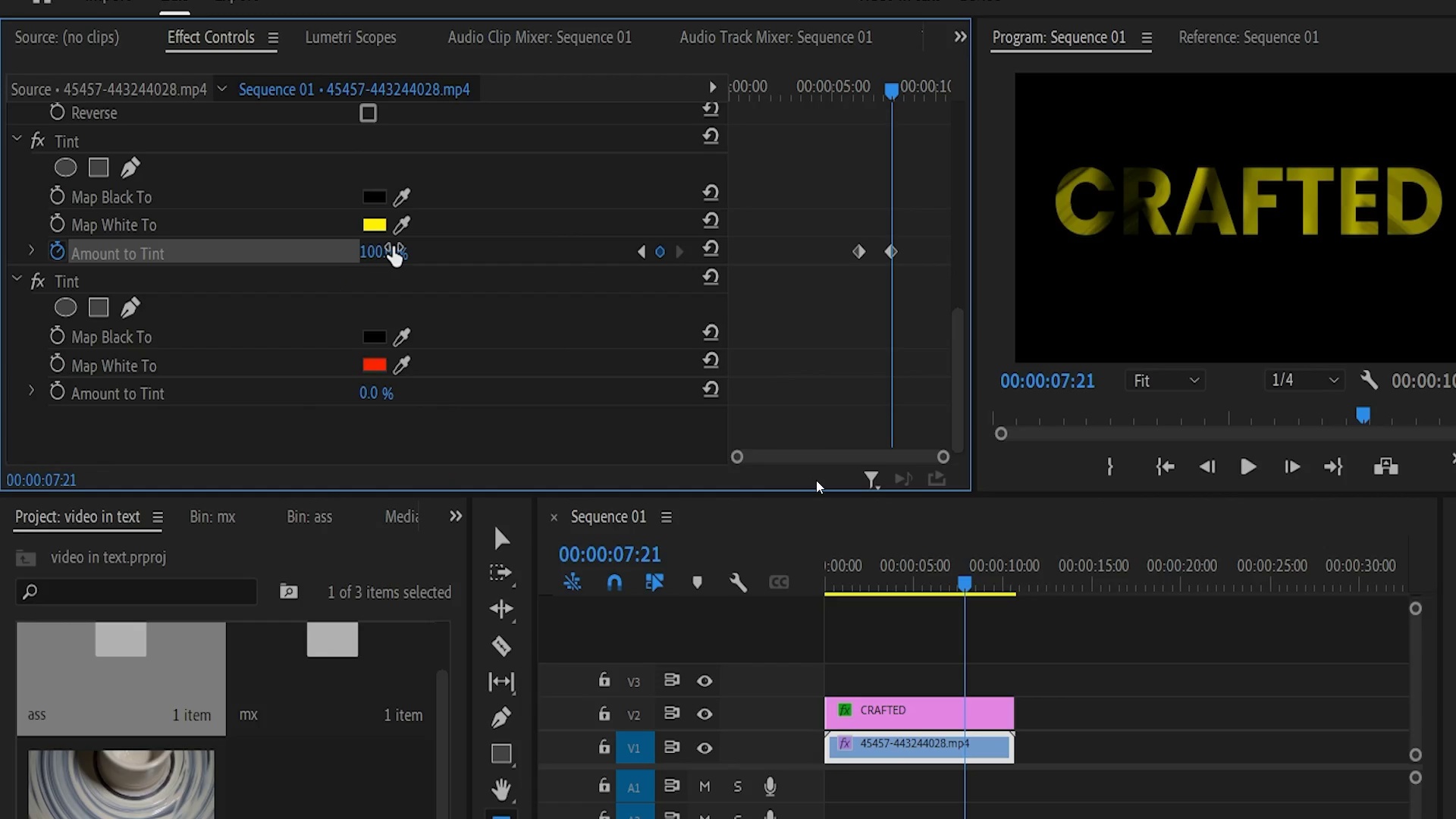 
key(Space)
 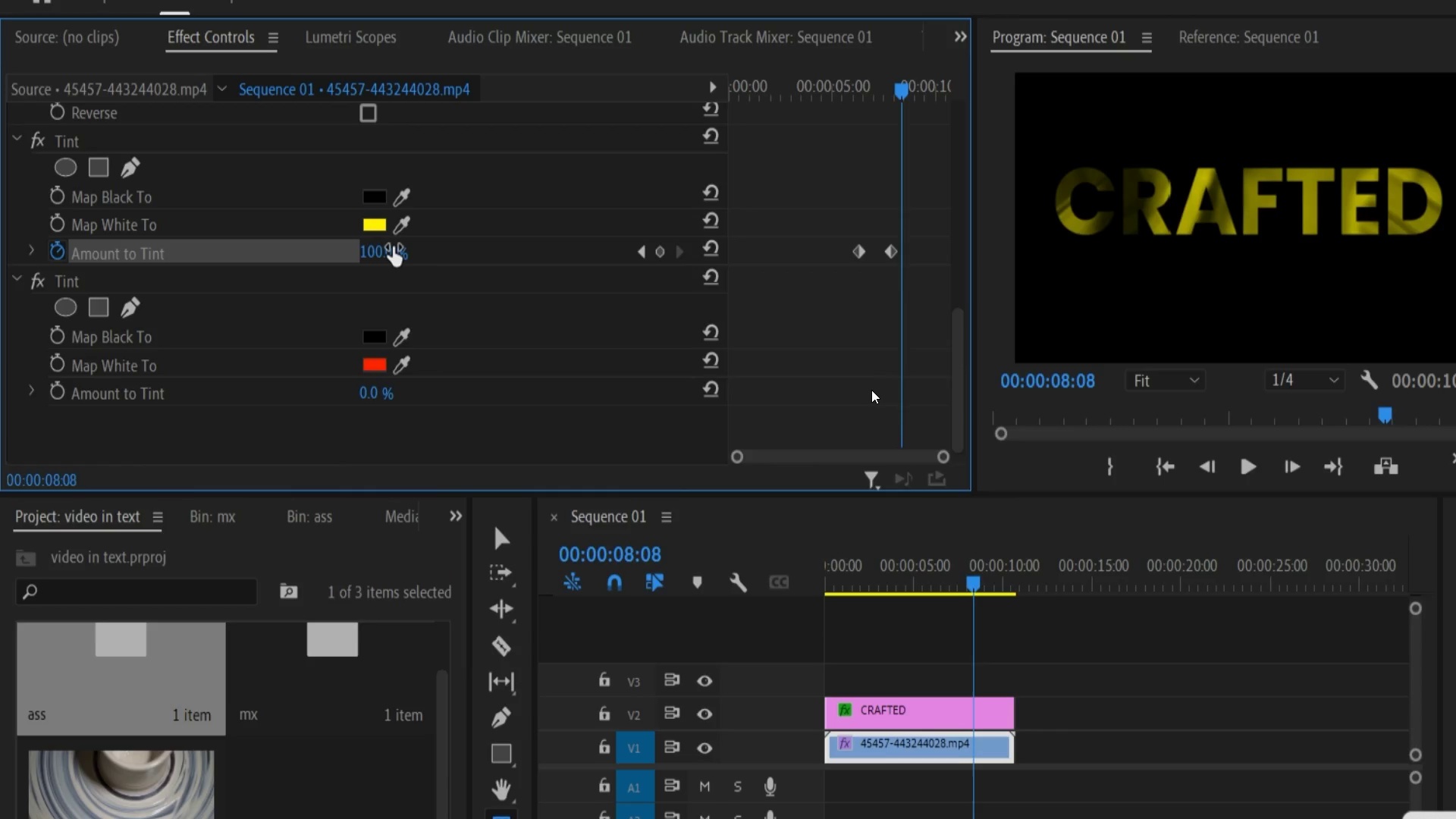 
wait(6.83)
 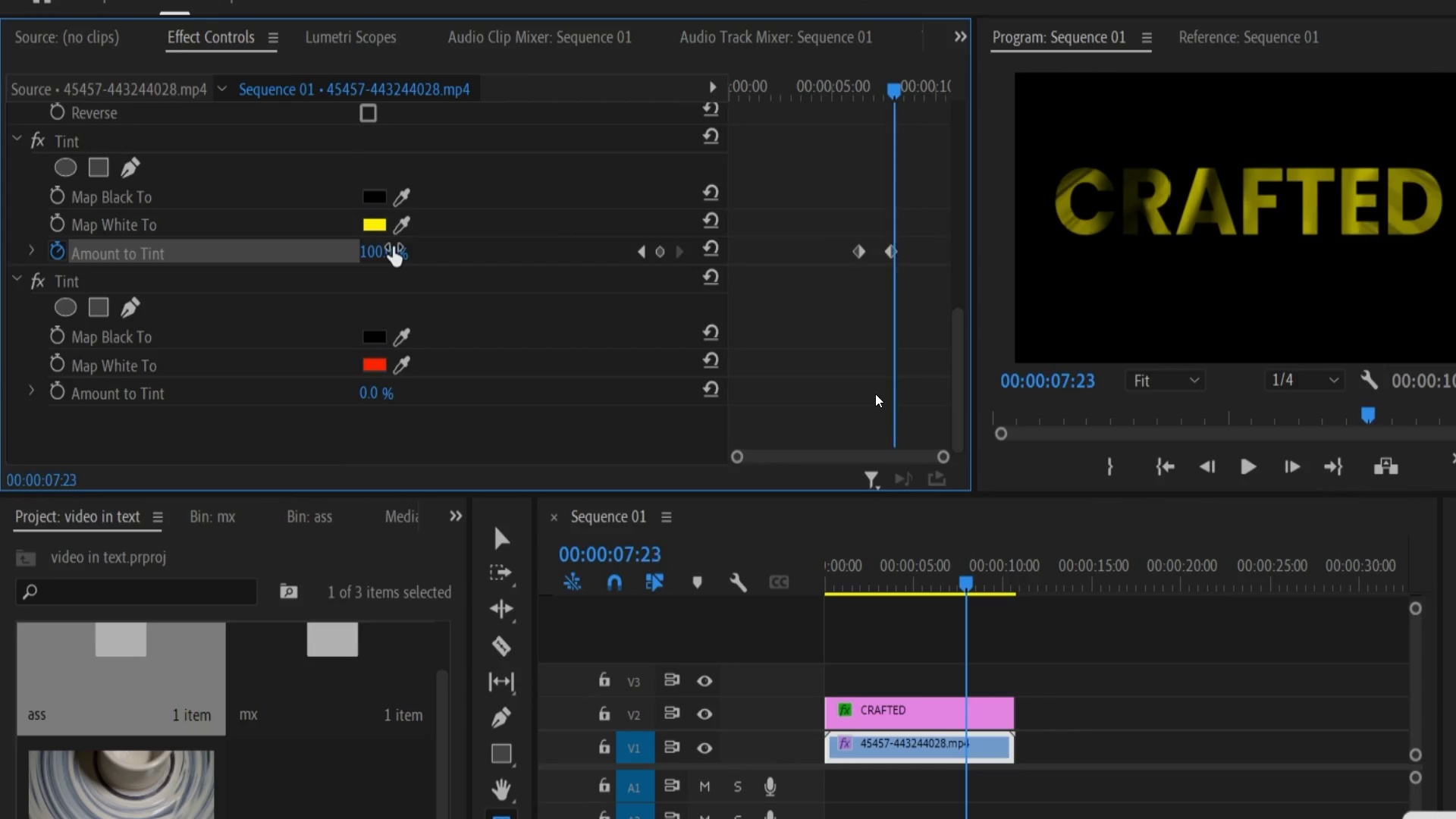 
key(Space)
 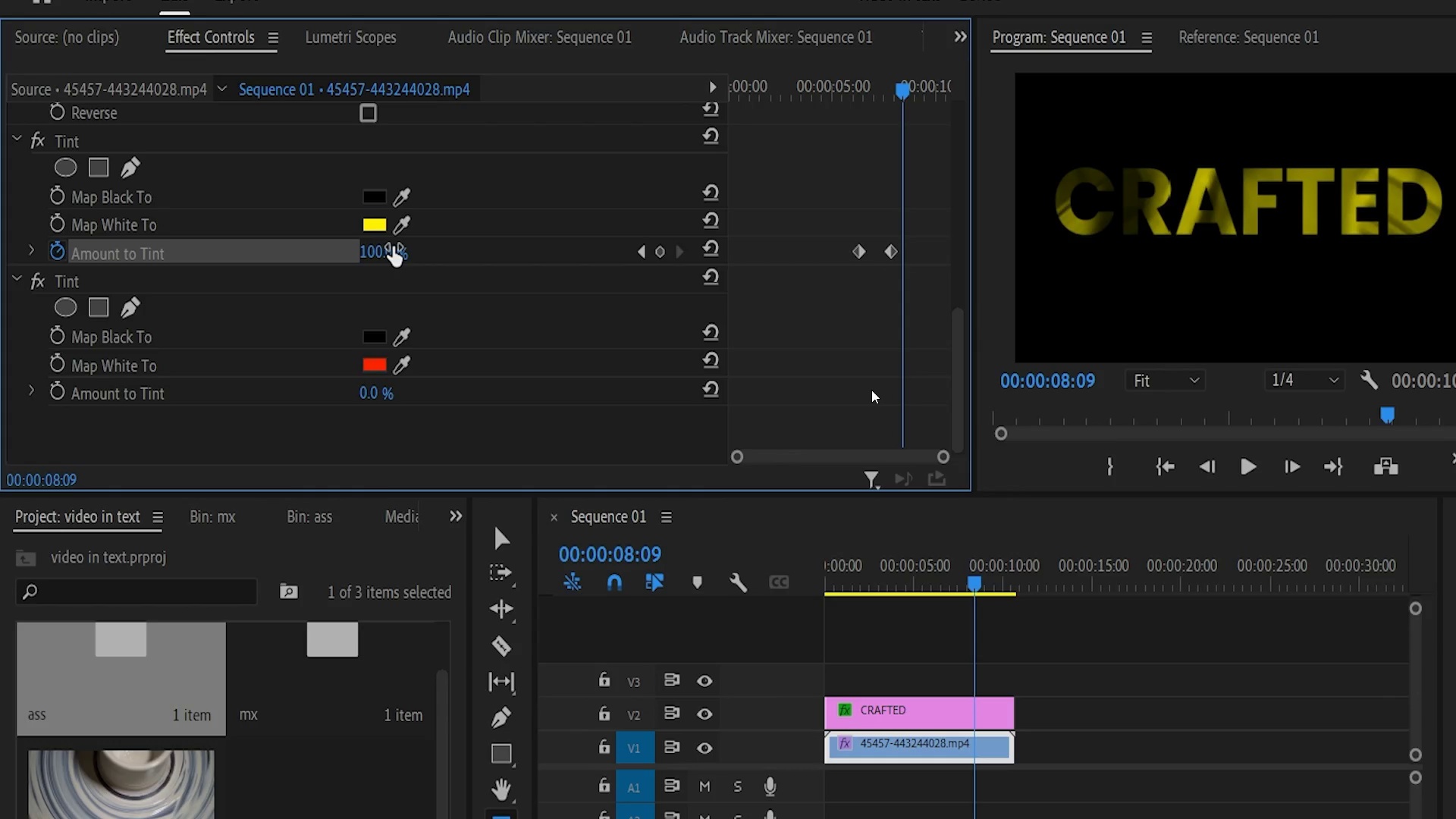 
key(Control+Backquote)
 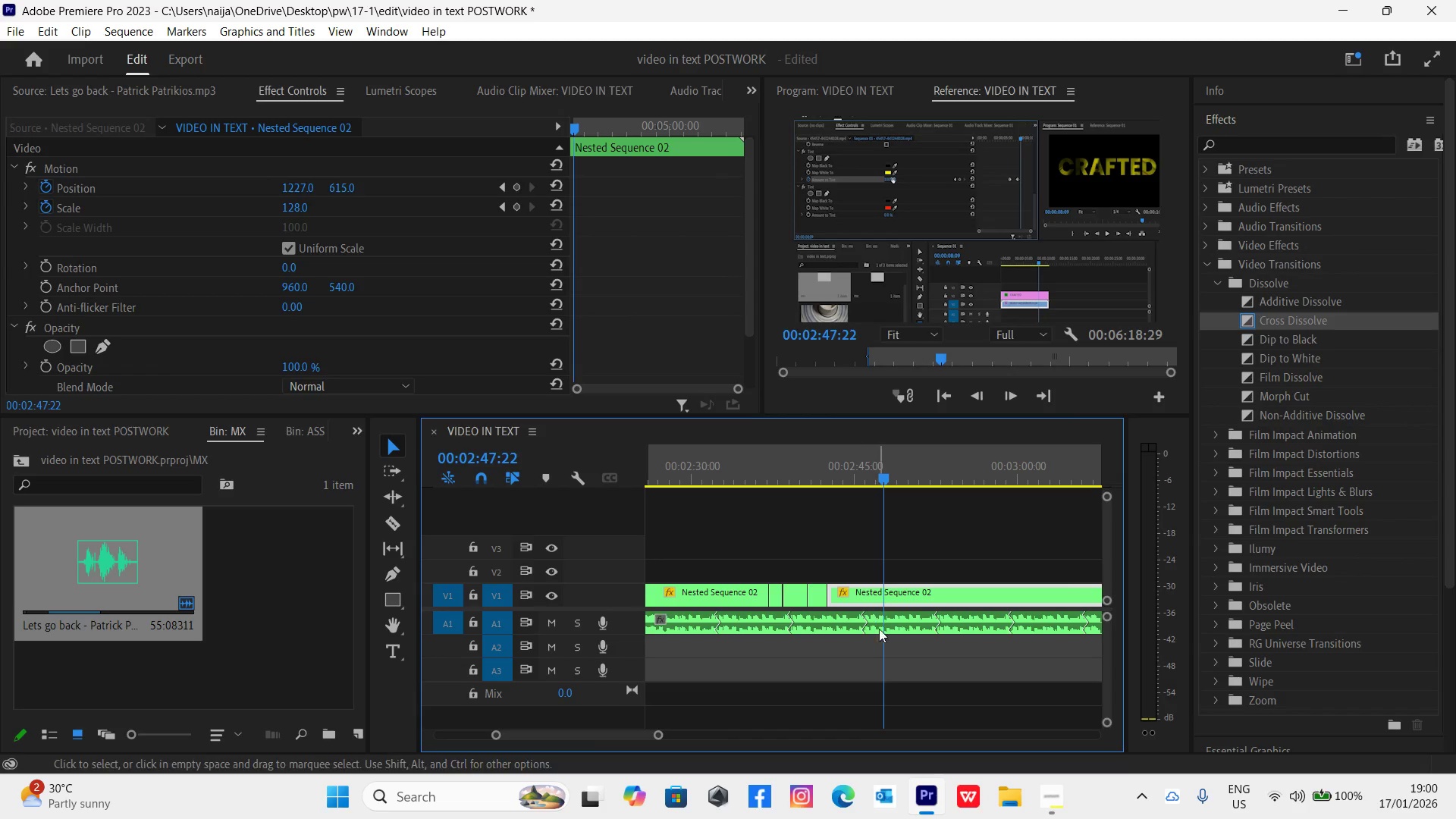 
key(C)
 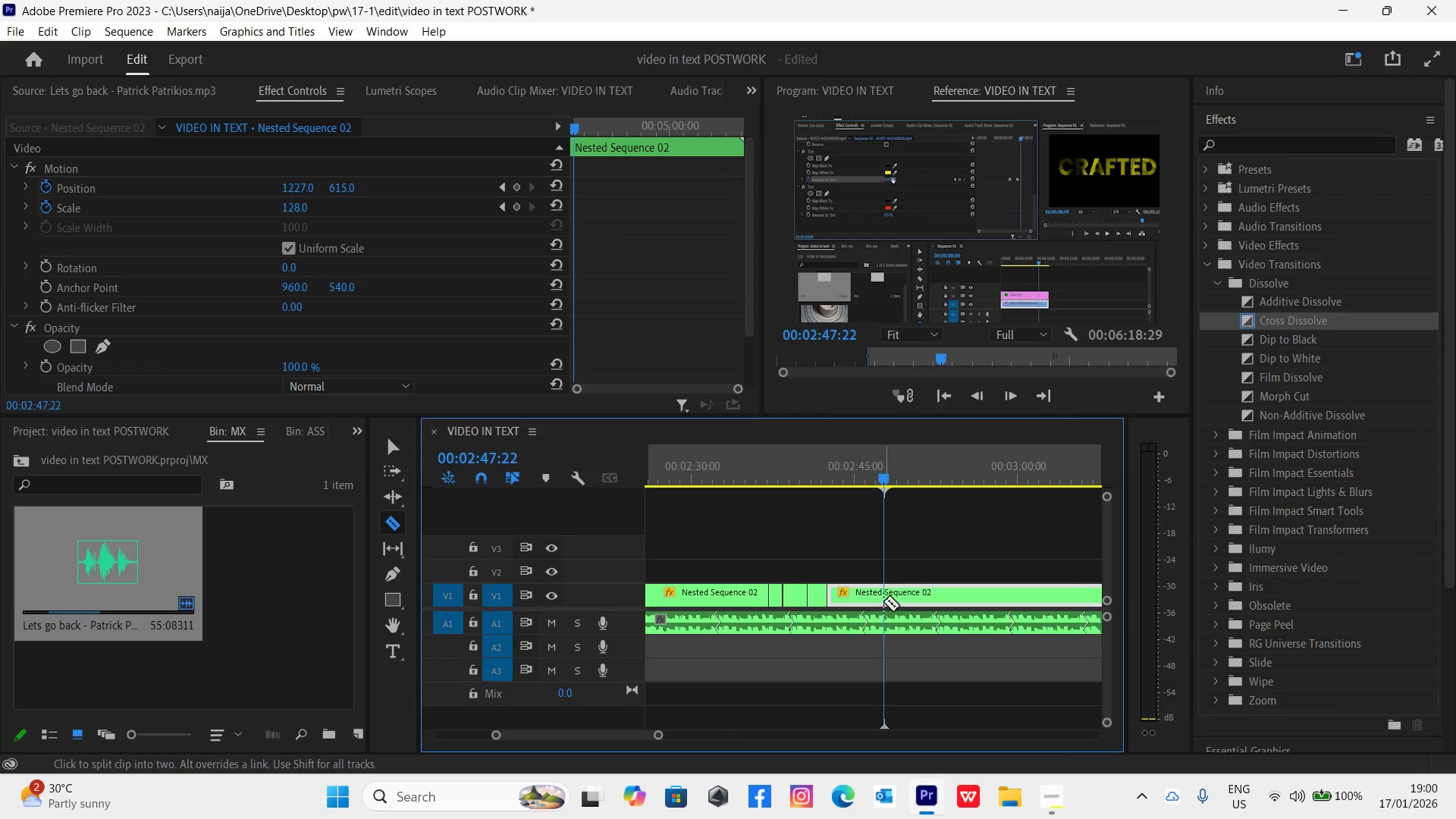 
left_click([883, 598])
 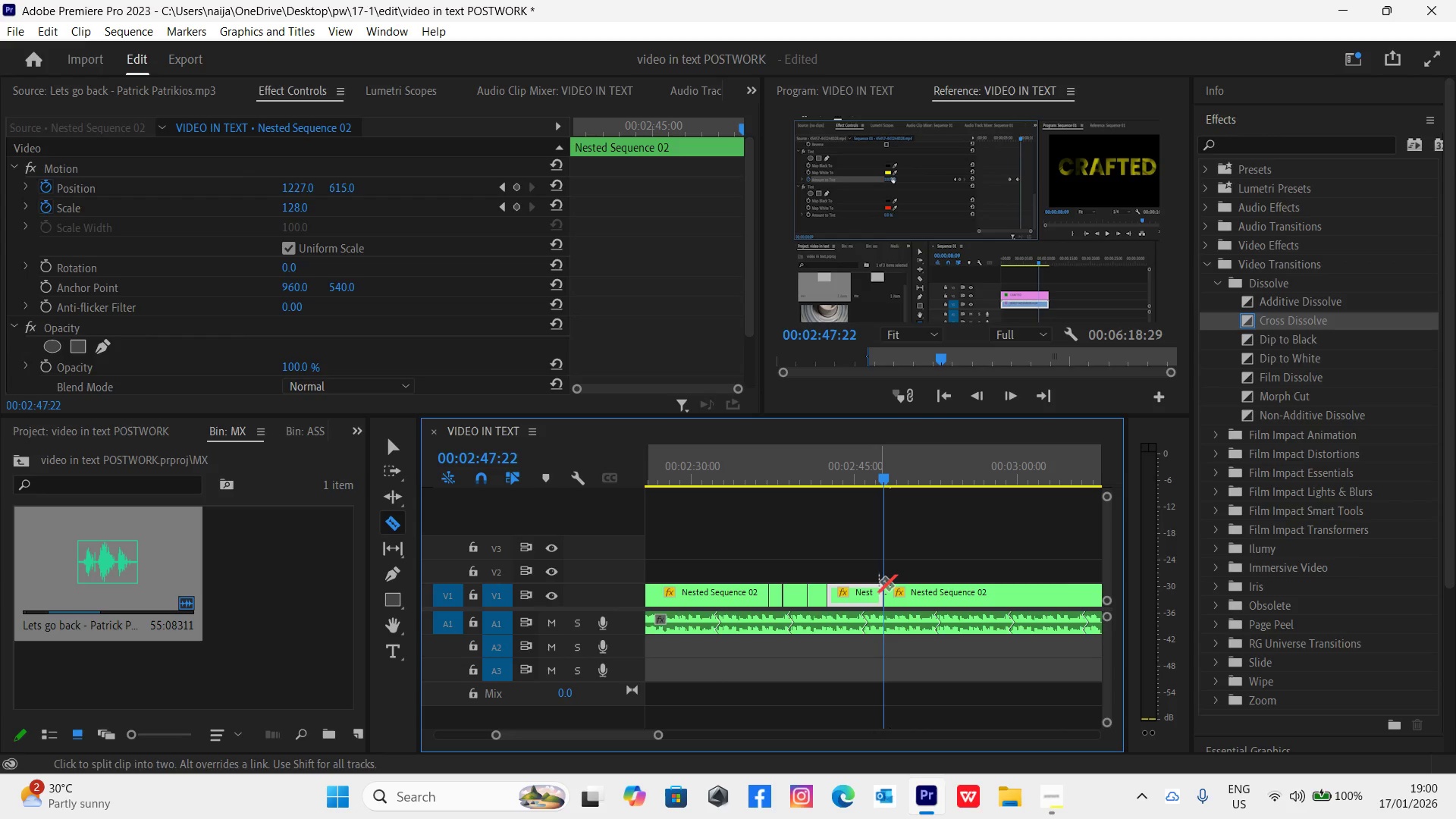 
key(V)
 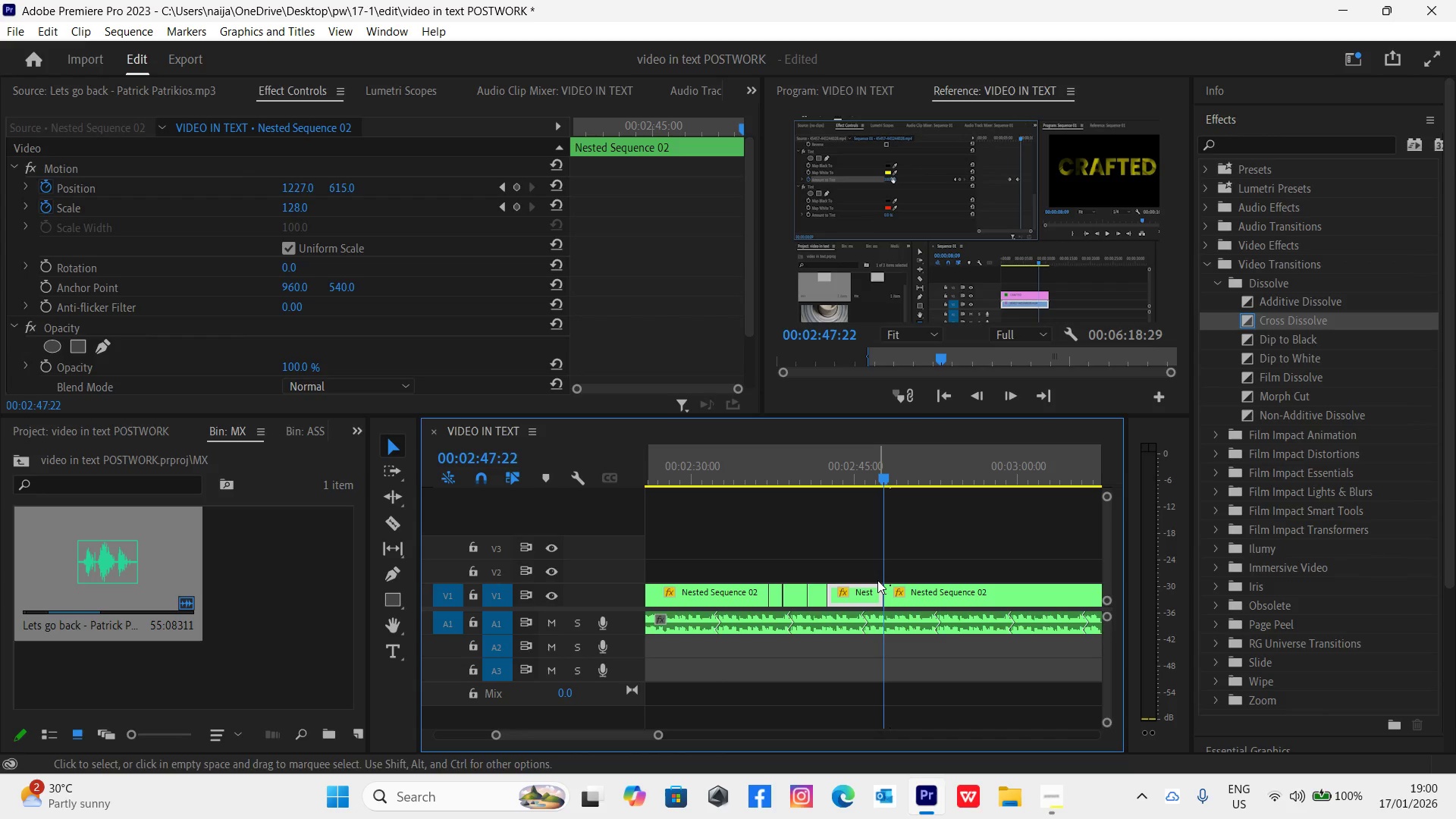 
key(Control+S)
 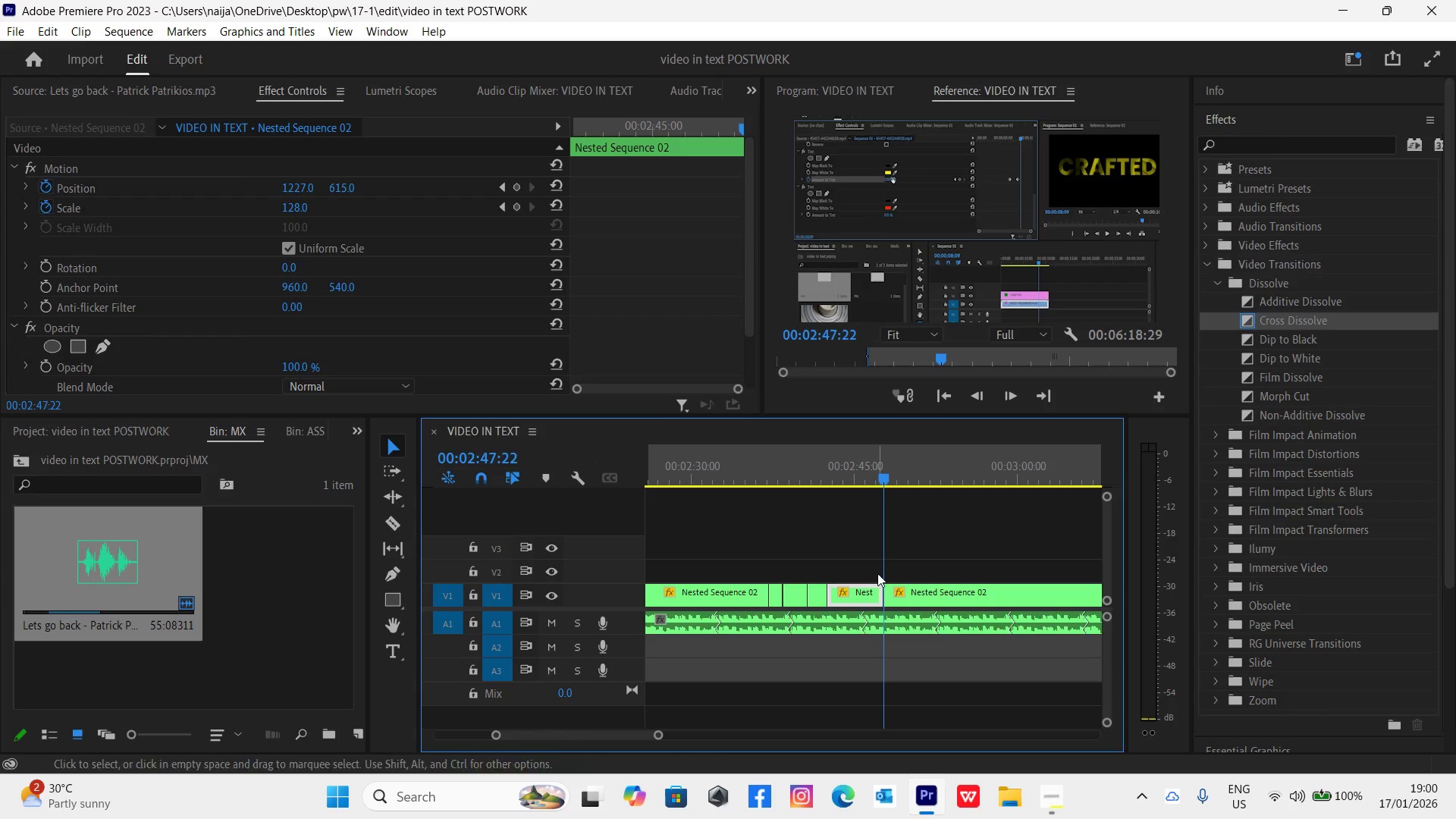 
key(Space)
 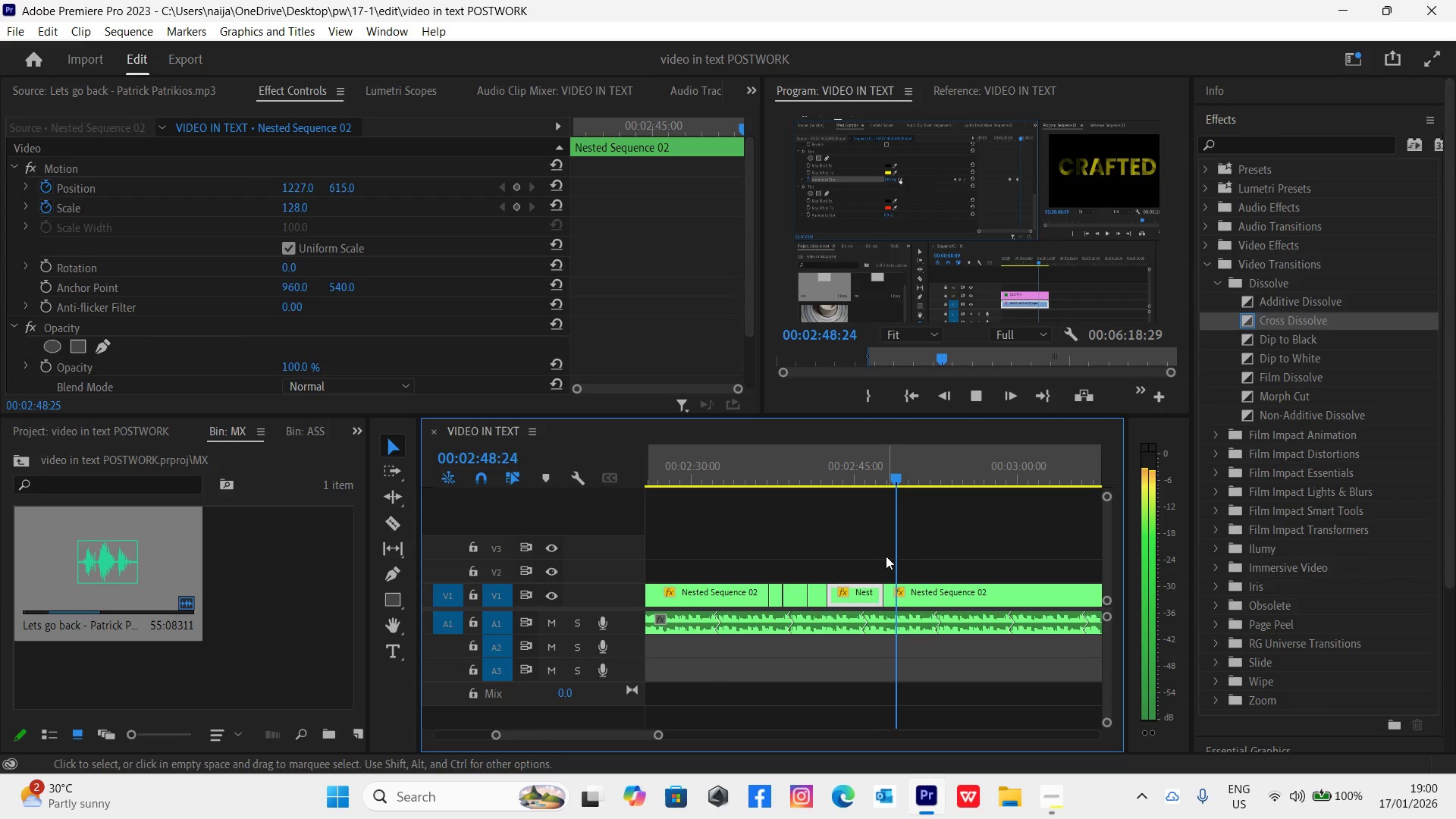 
key(Space)
 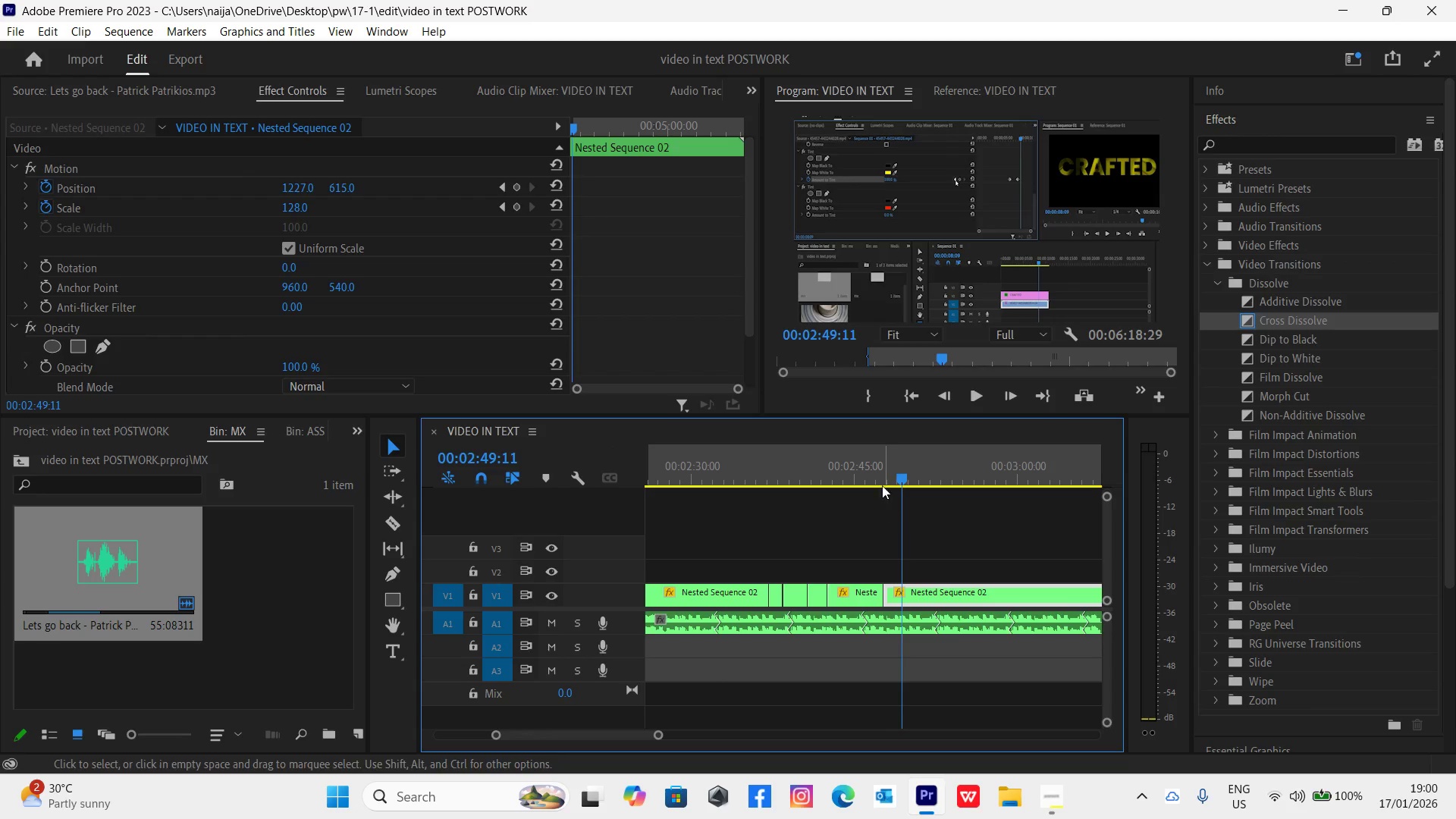 
left_click_drag(start_coordinate=[883, 476], to_coordinate=[895, 485])
 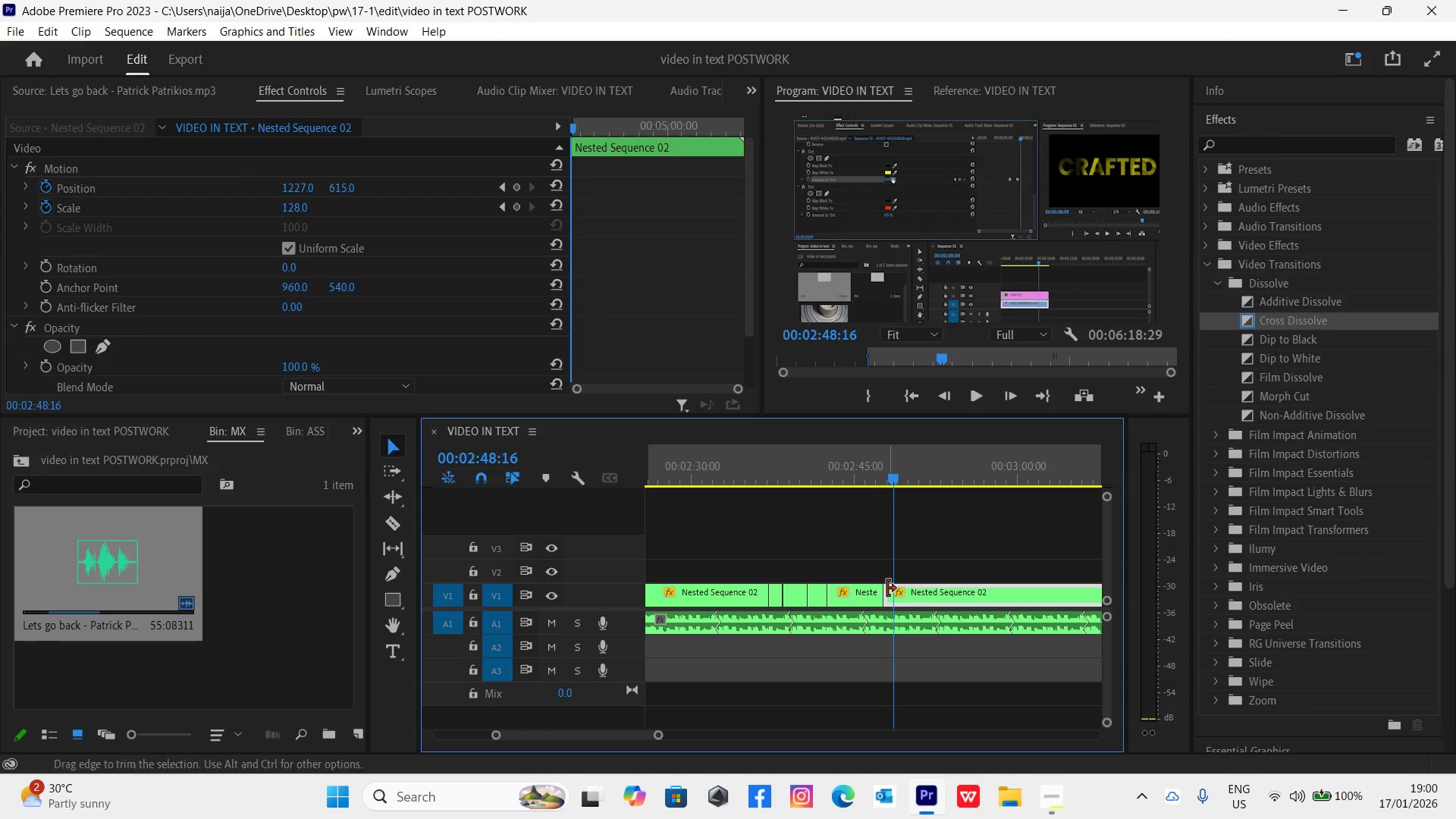 
left_click_drag(start_coordinate=[883, 598], to_coordinate=[894, 601])
 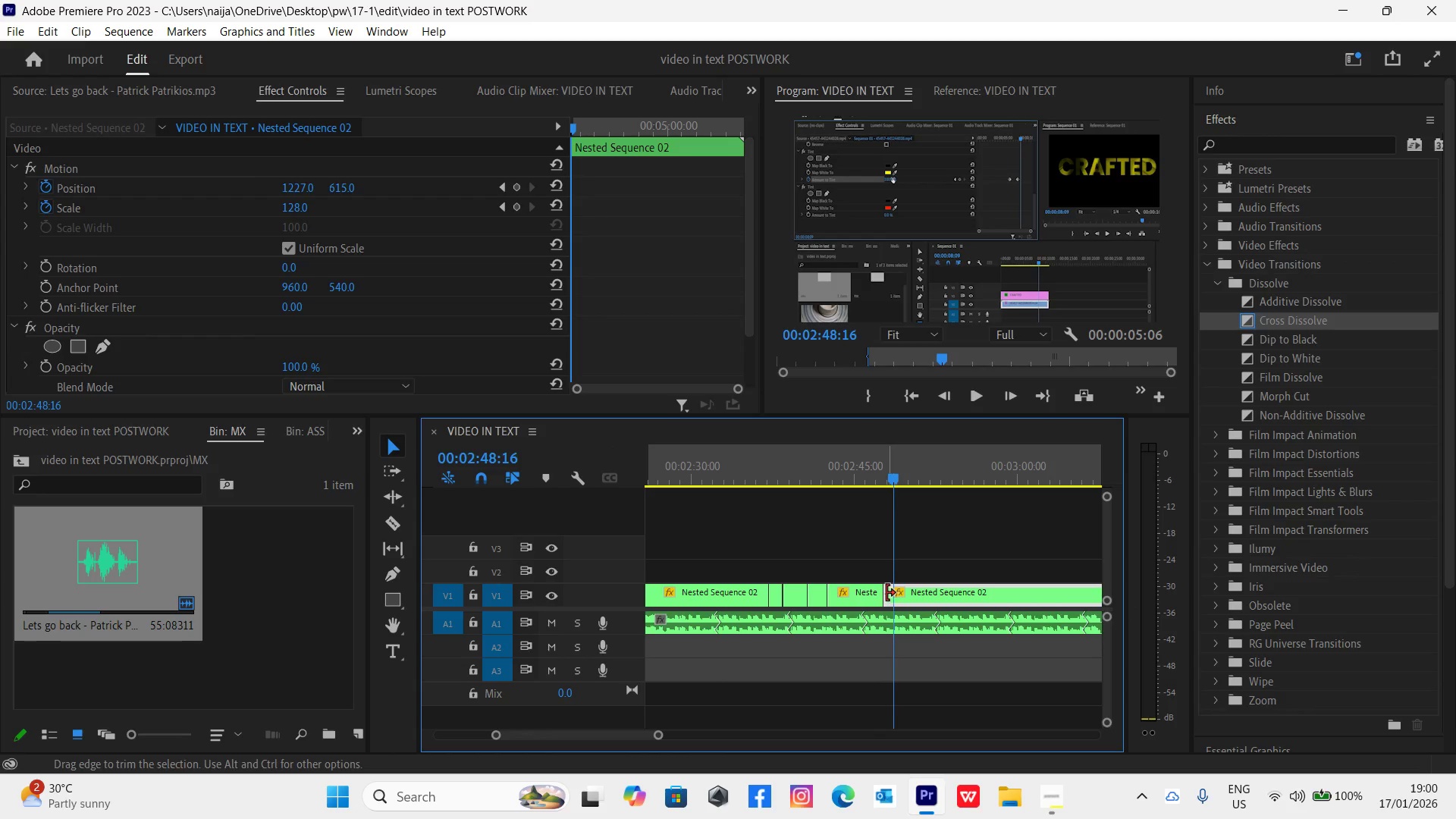 
left_click_drag(start_coordinate=[886, 592], to_coordinate=[897, 599])
 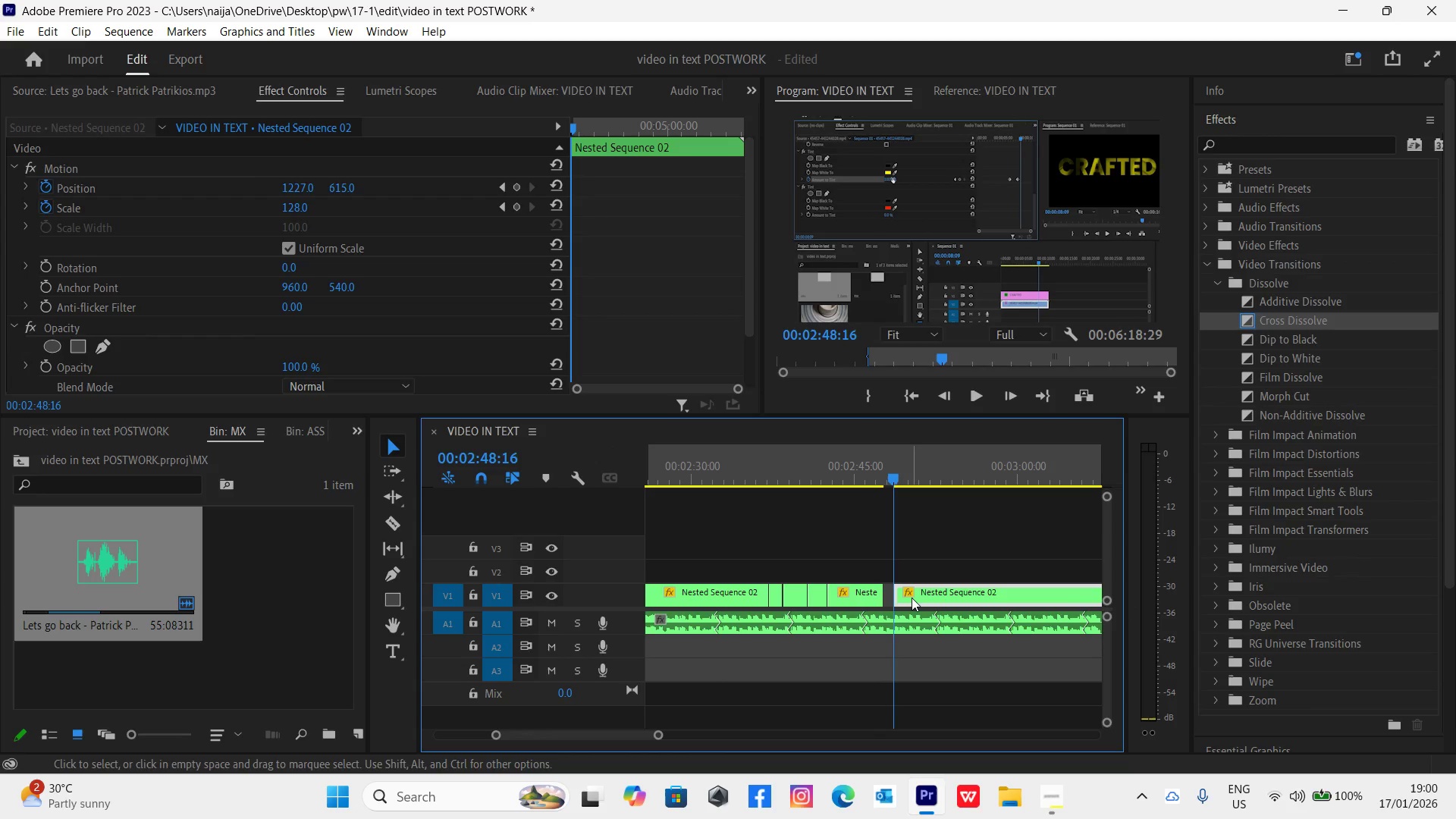 
left_click_drag(start_coordinate=[912, 598], to_coordinate=[897, 593])
 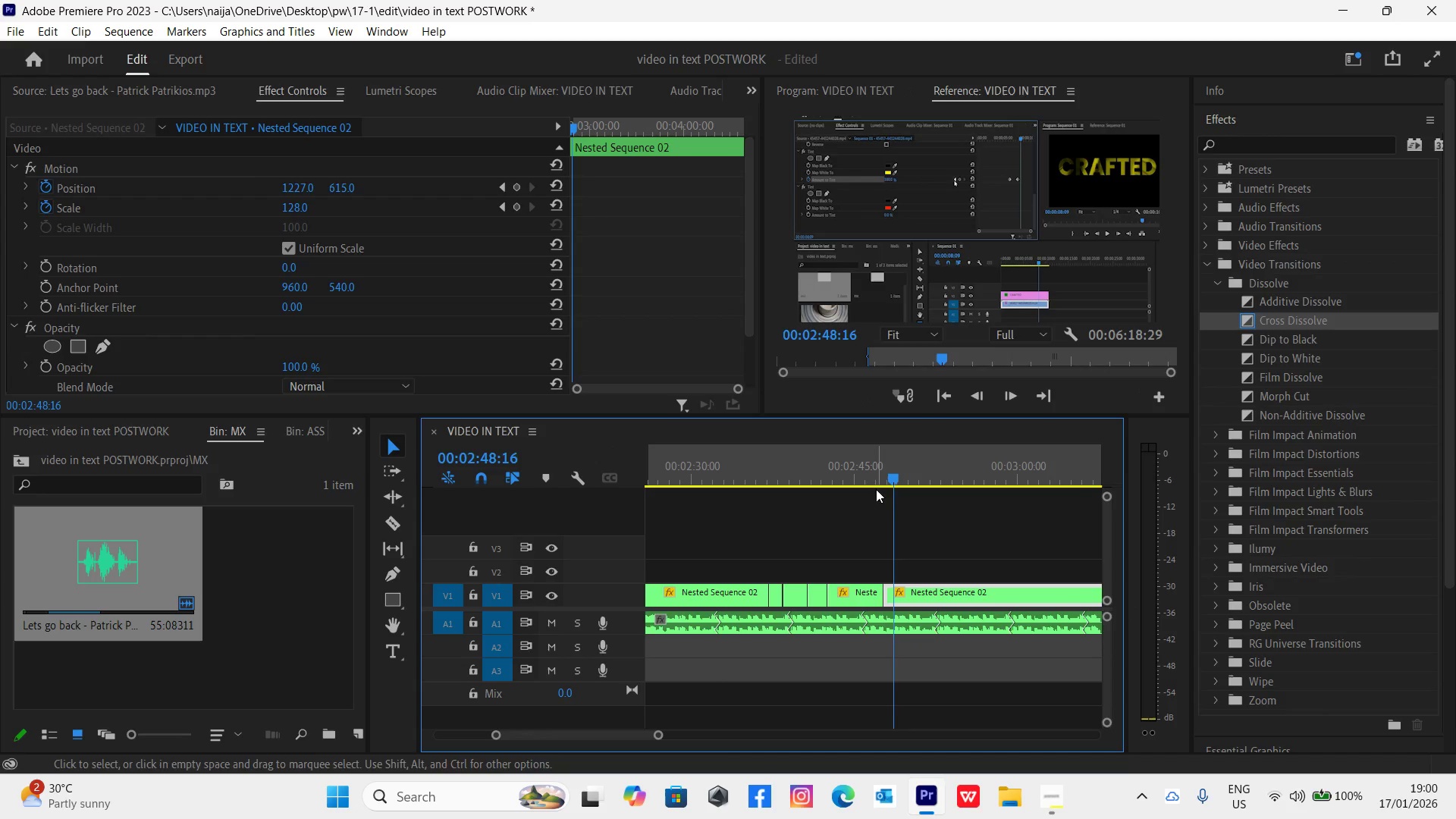 
left_click([873, 462])
 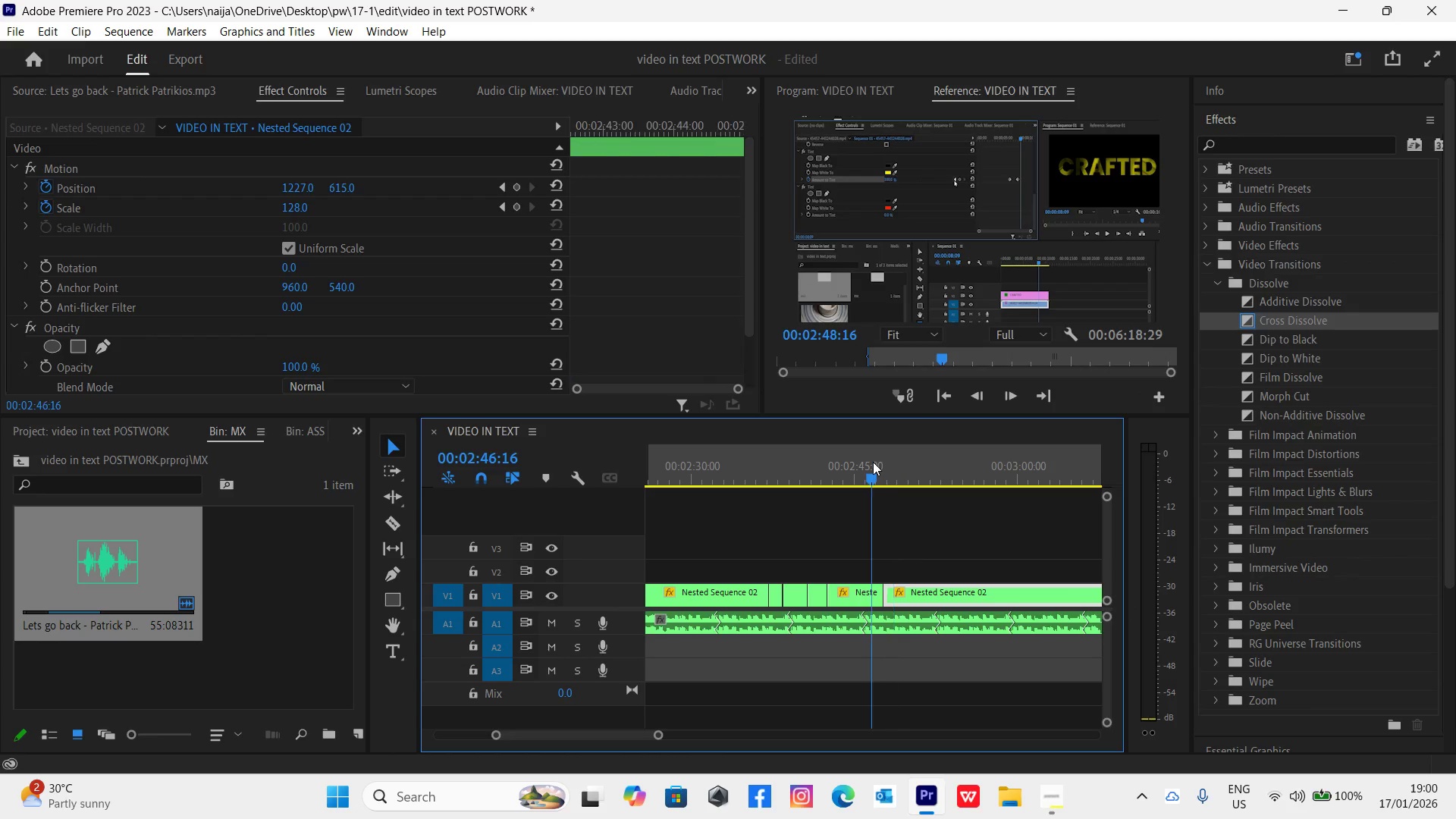 
key(Space)
 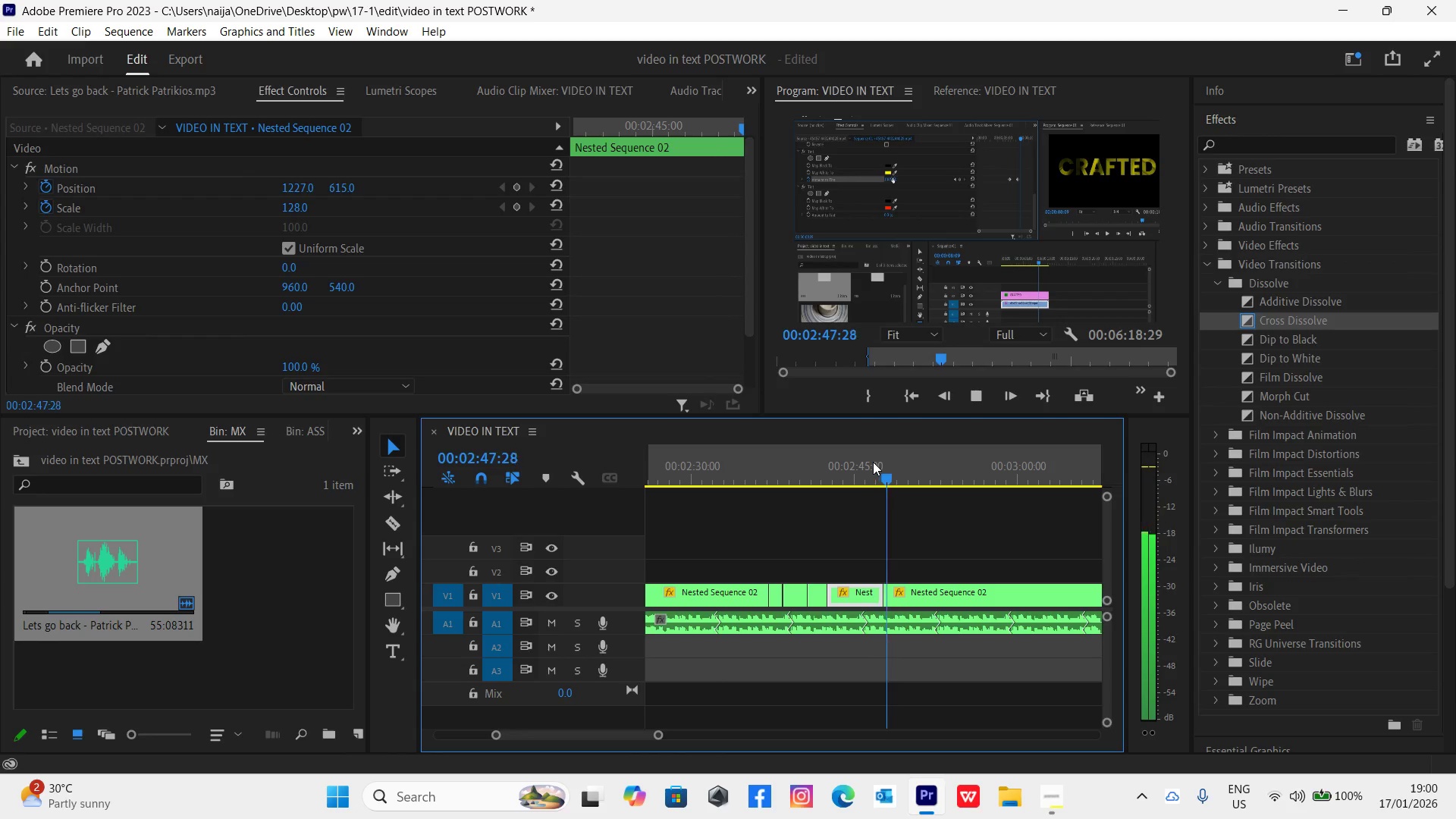 
key(Space)
 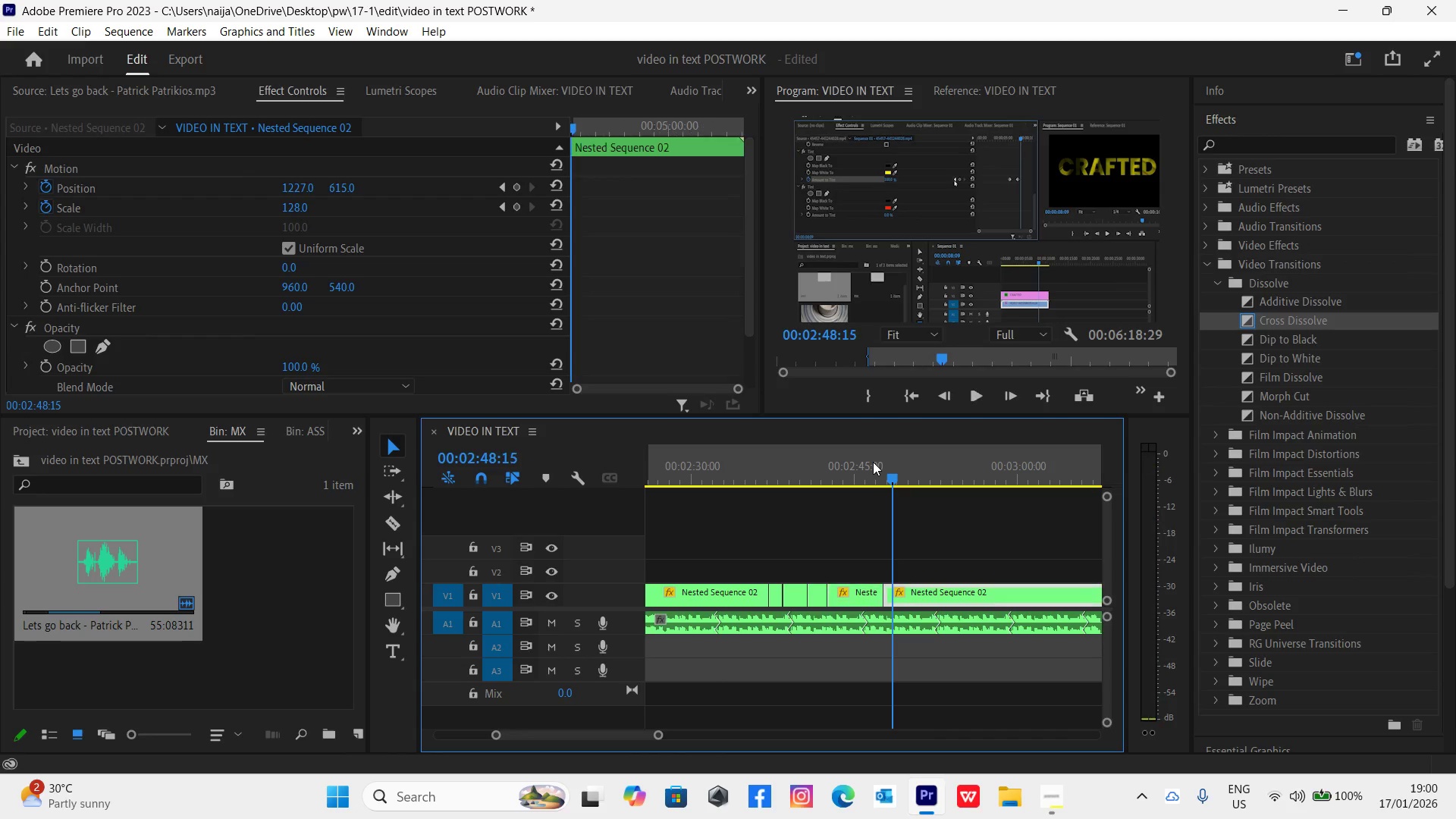 
left_click([873, 462])
 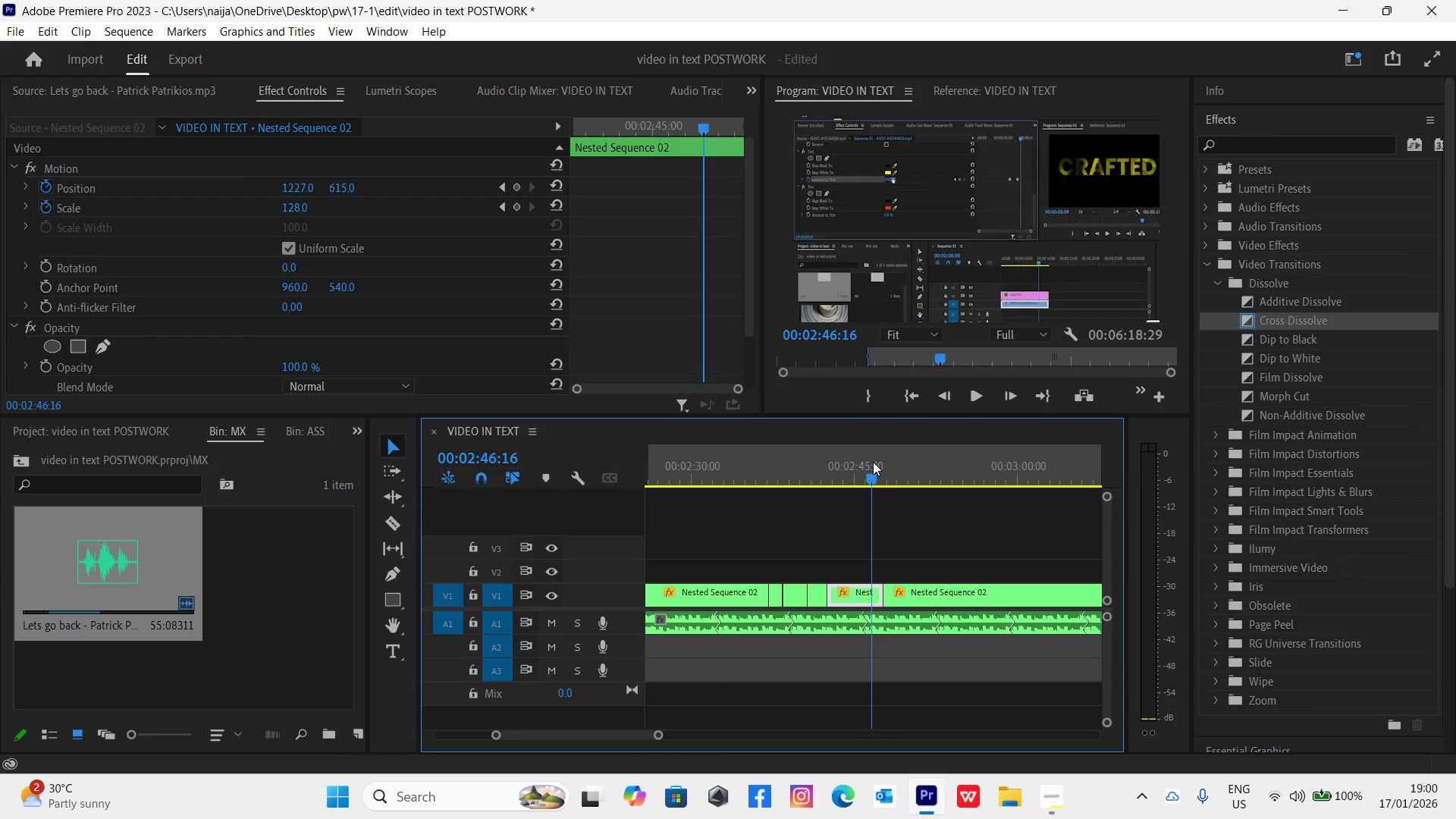 
key(Space)
 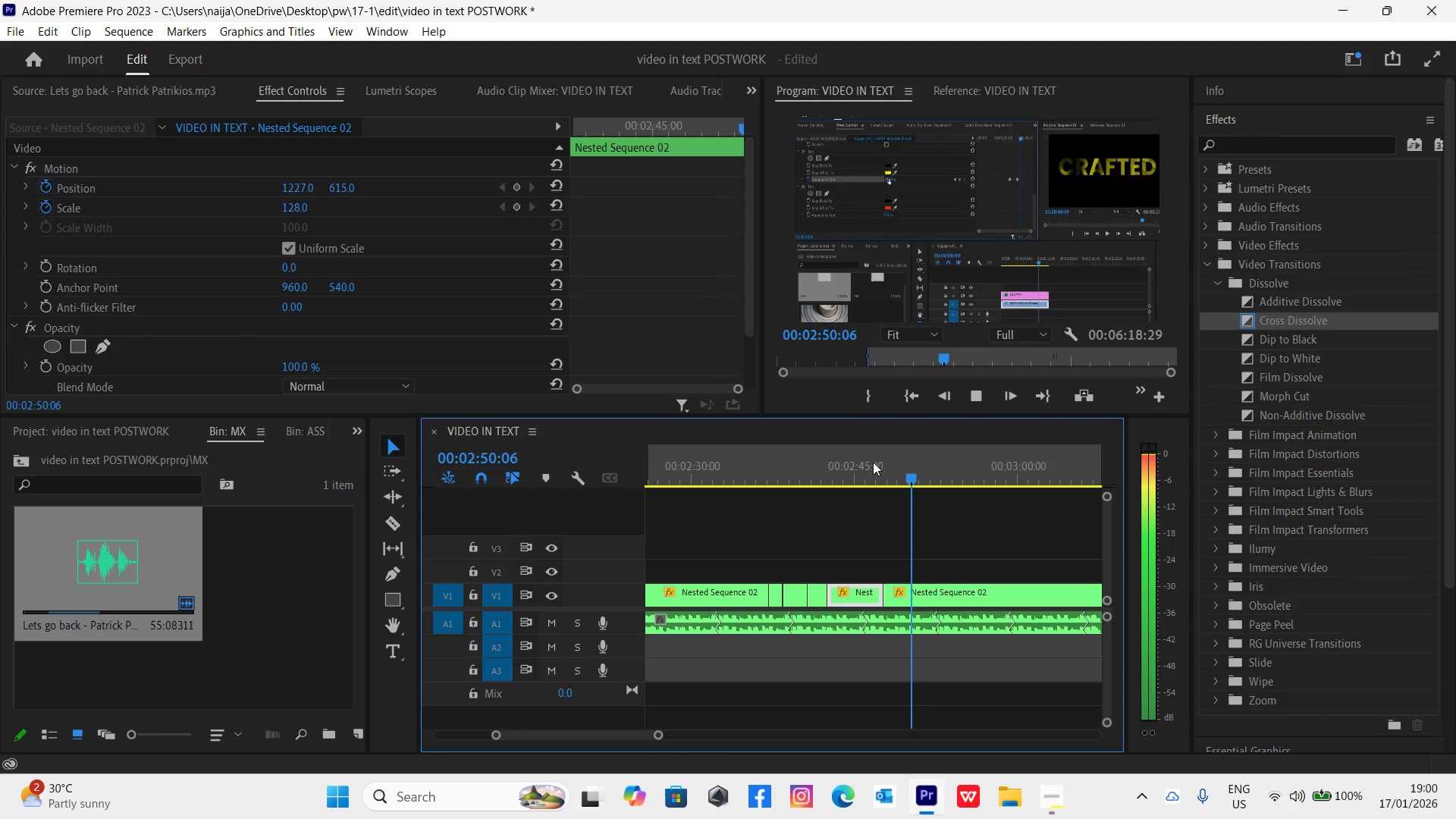 
wait(5.02)
 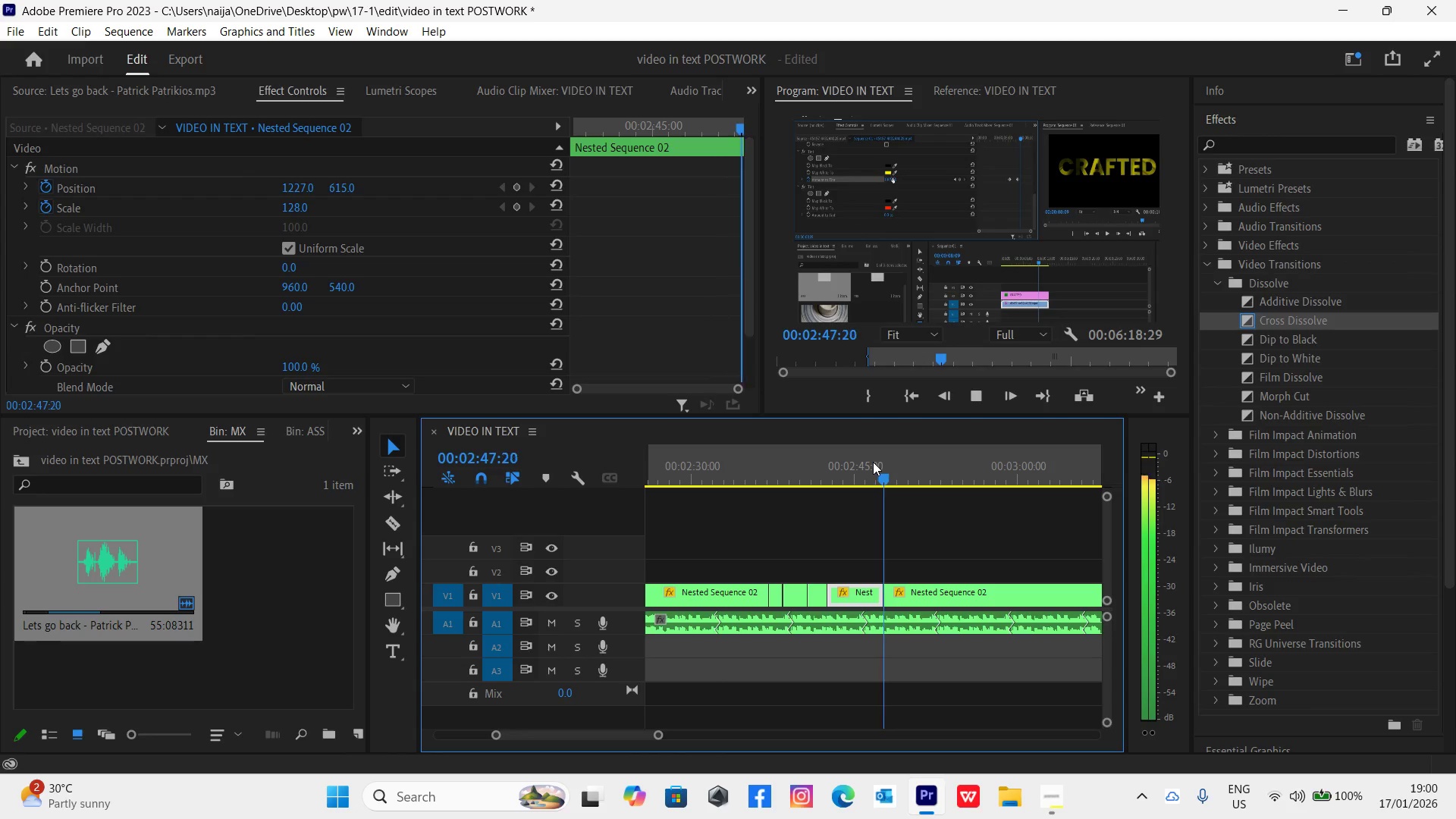 
key(Space)
 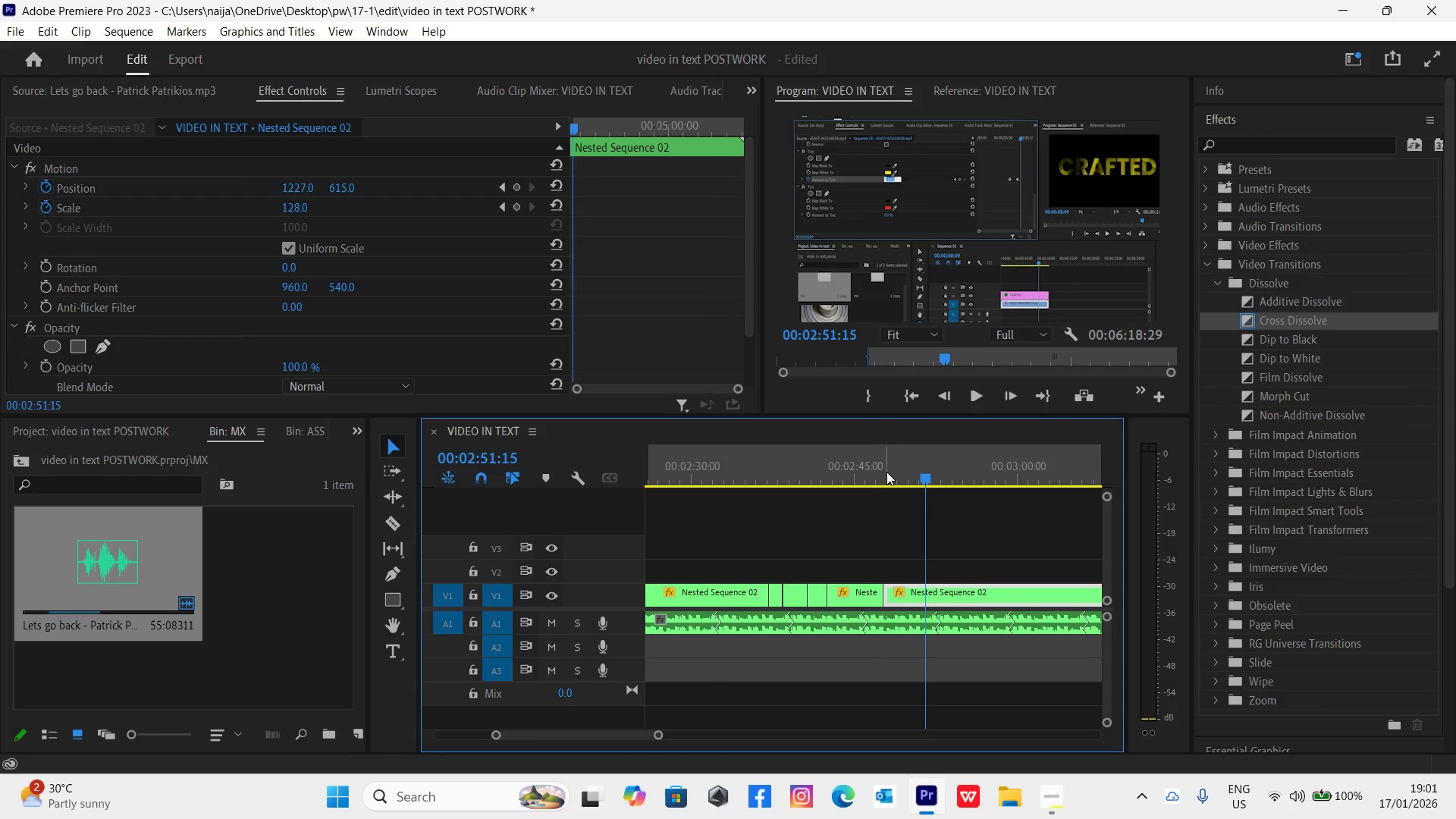 
left_click_drag(start_coordinate=[890, 477], to_coordinate=[918, 499])
 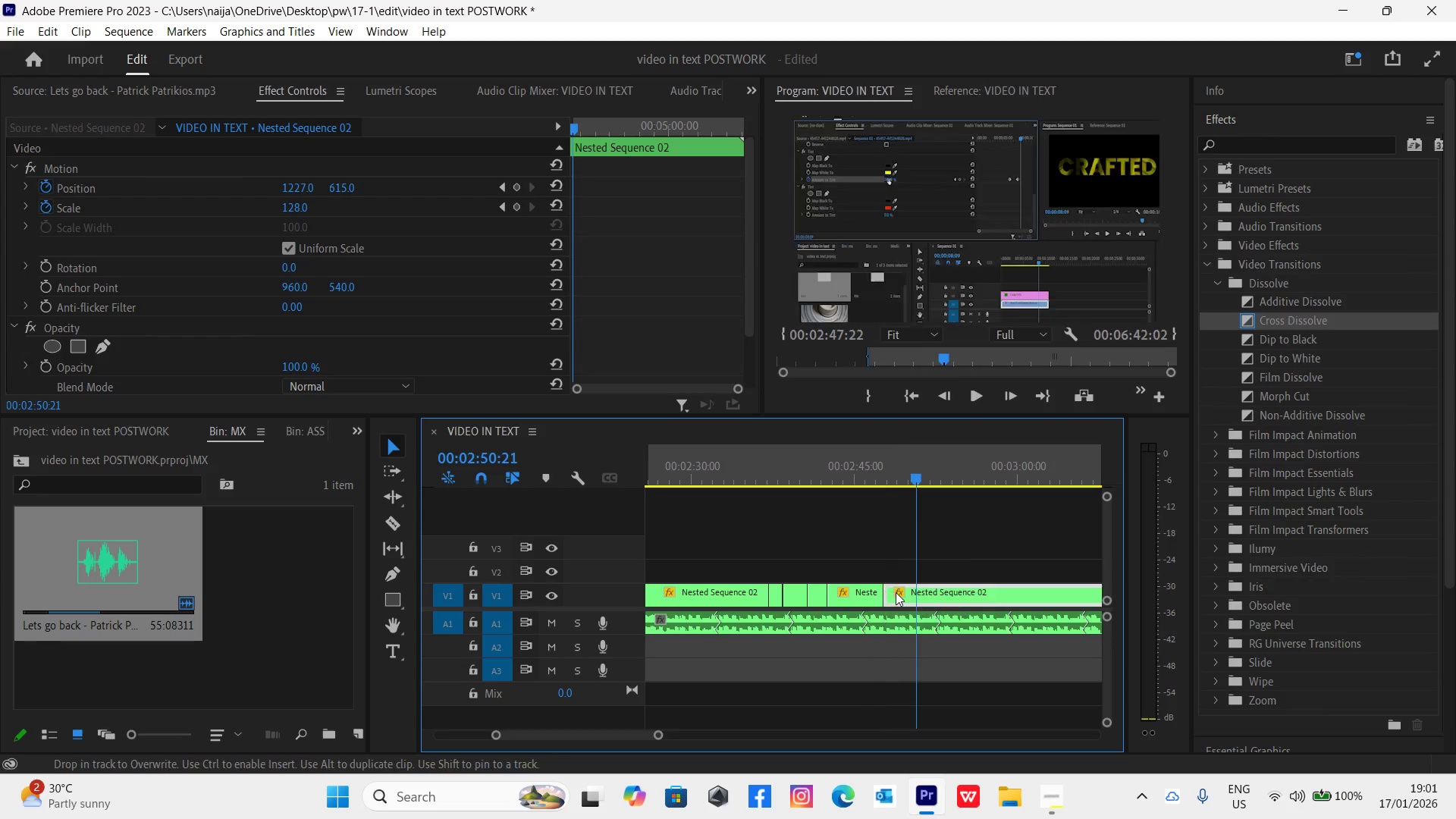 
left_click_drag(start_coordinate=[890, 592], to_coordinate=[921, 602])
 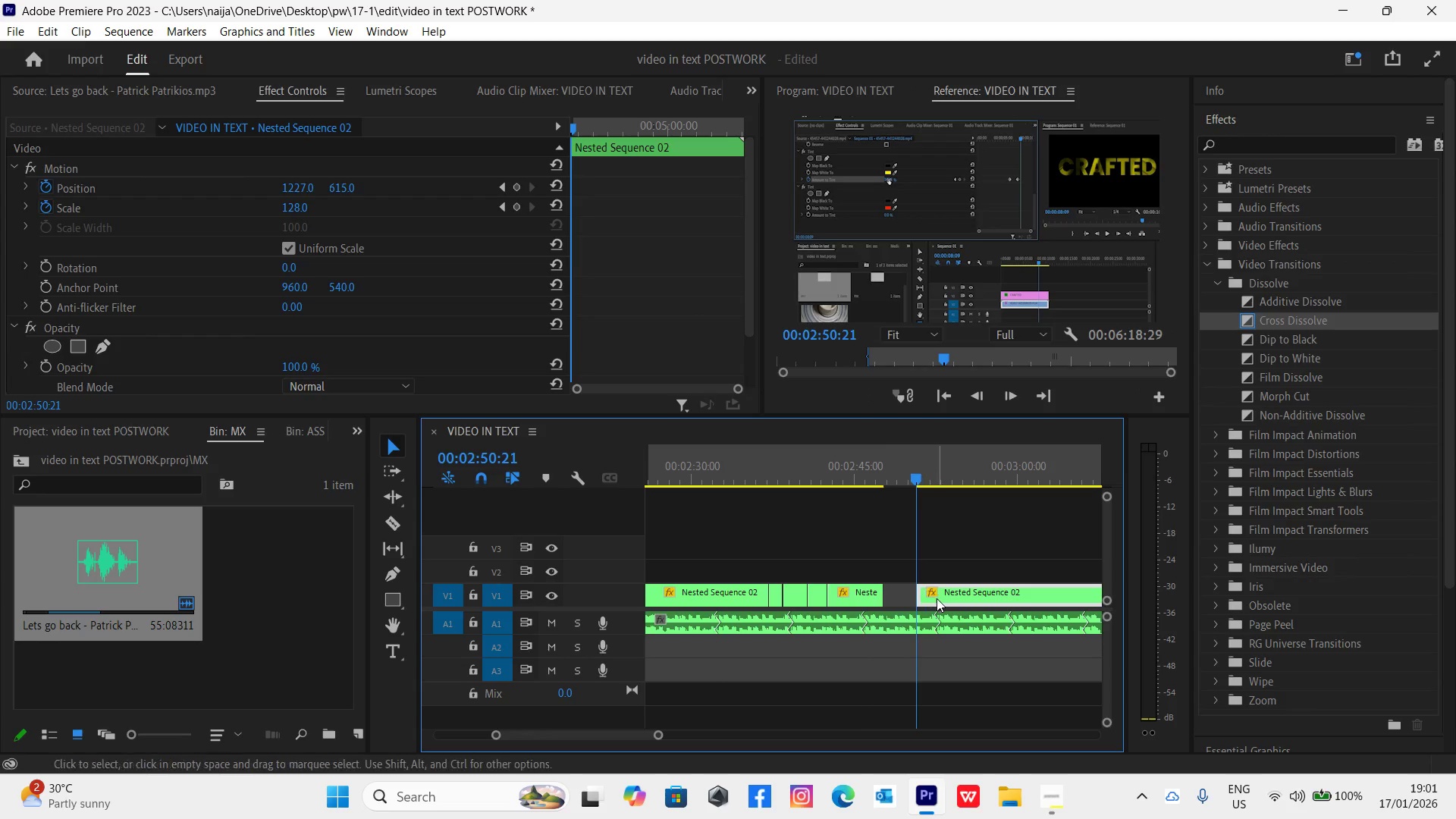 
left_click_drag(start_coordinate=[938, 598], to_coordinate=[905, 584])
 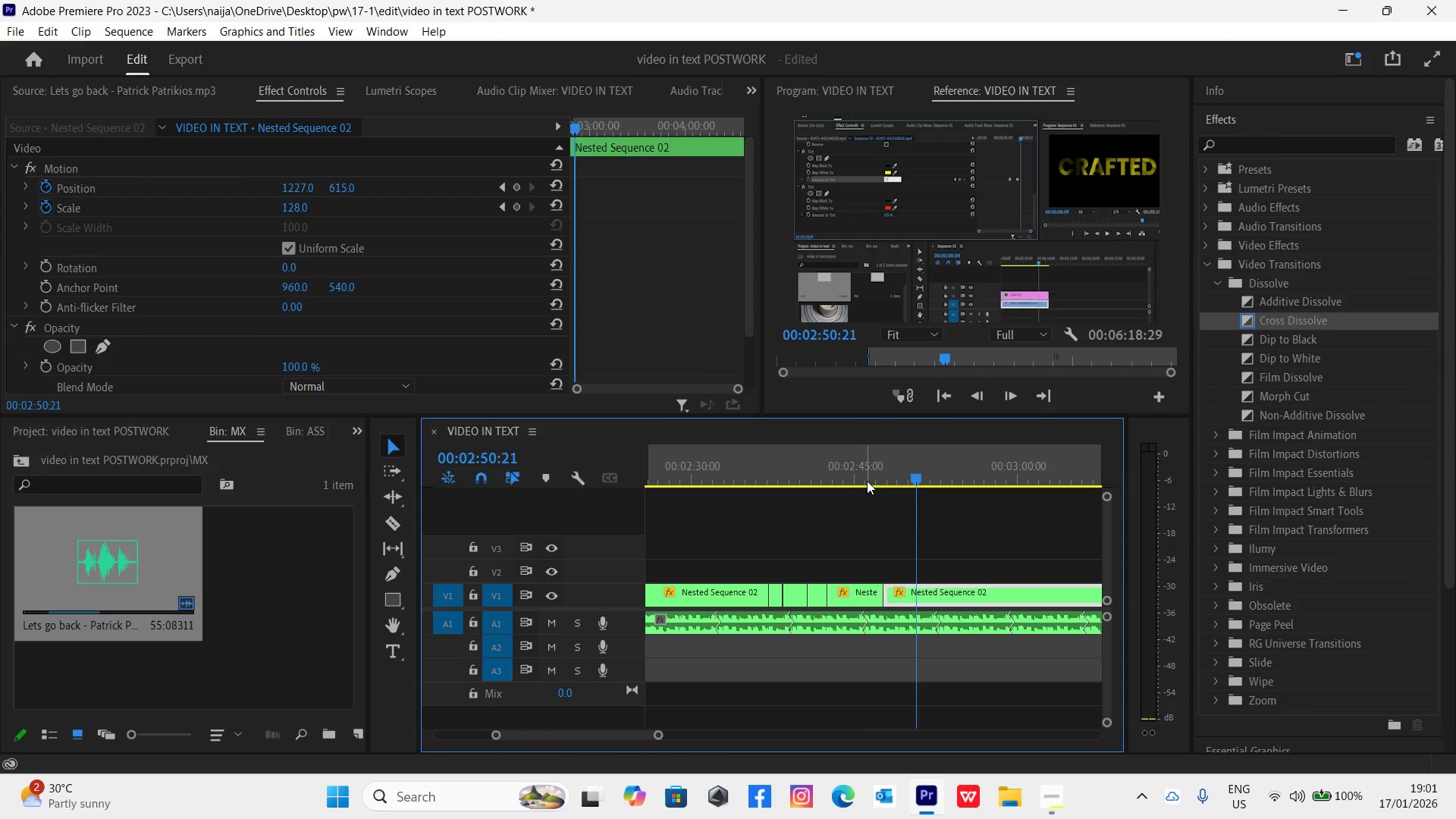 
key(Space)
 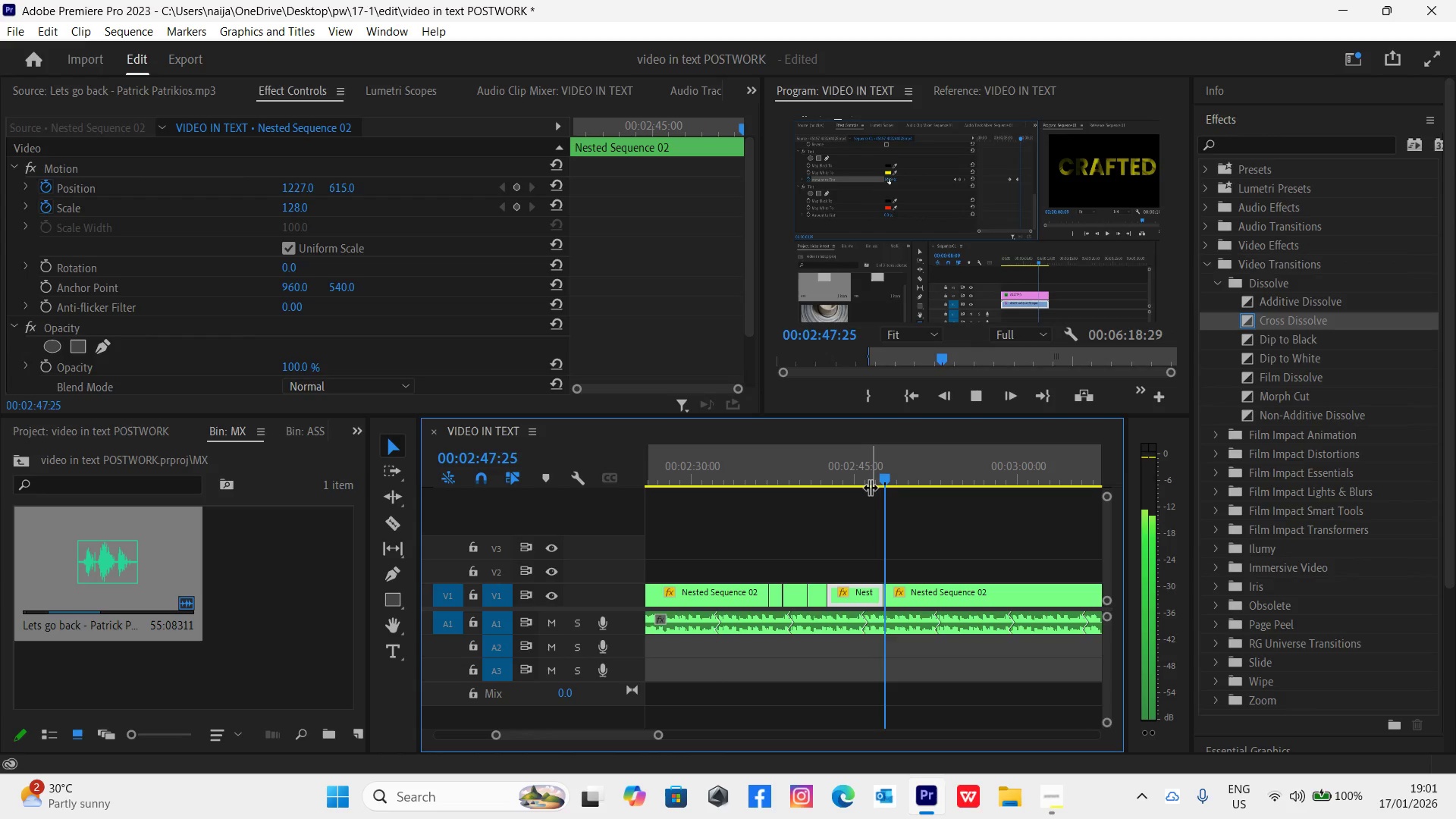 
key(Space)
 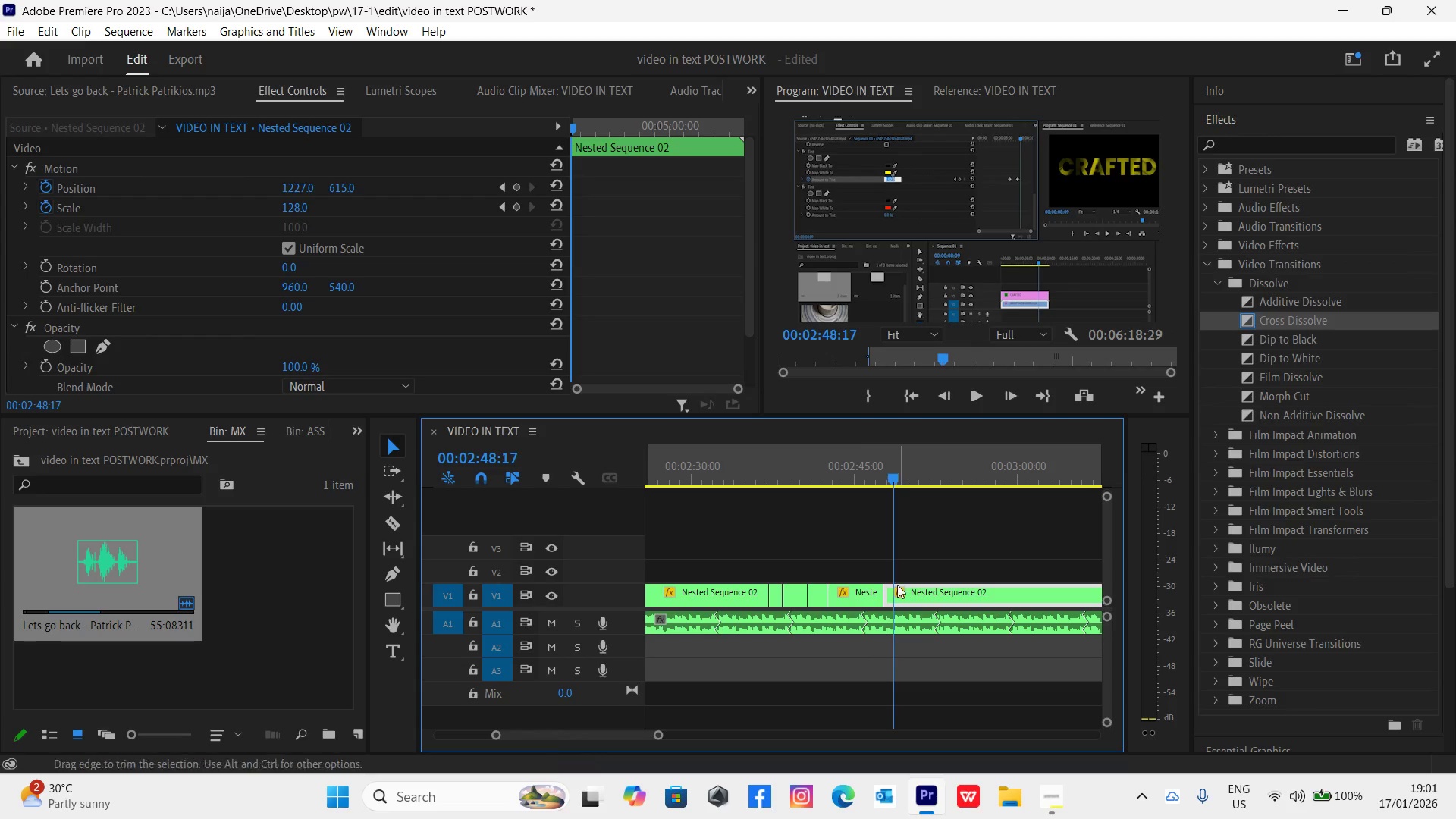 
left_click_drag(start_coordinate=[888, 588], to_coordinate=[896, 593])
 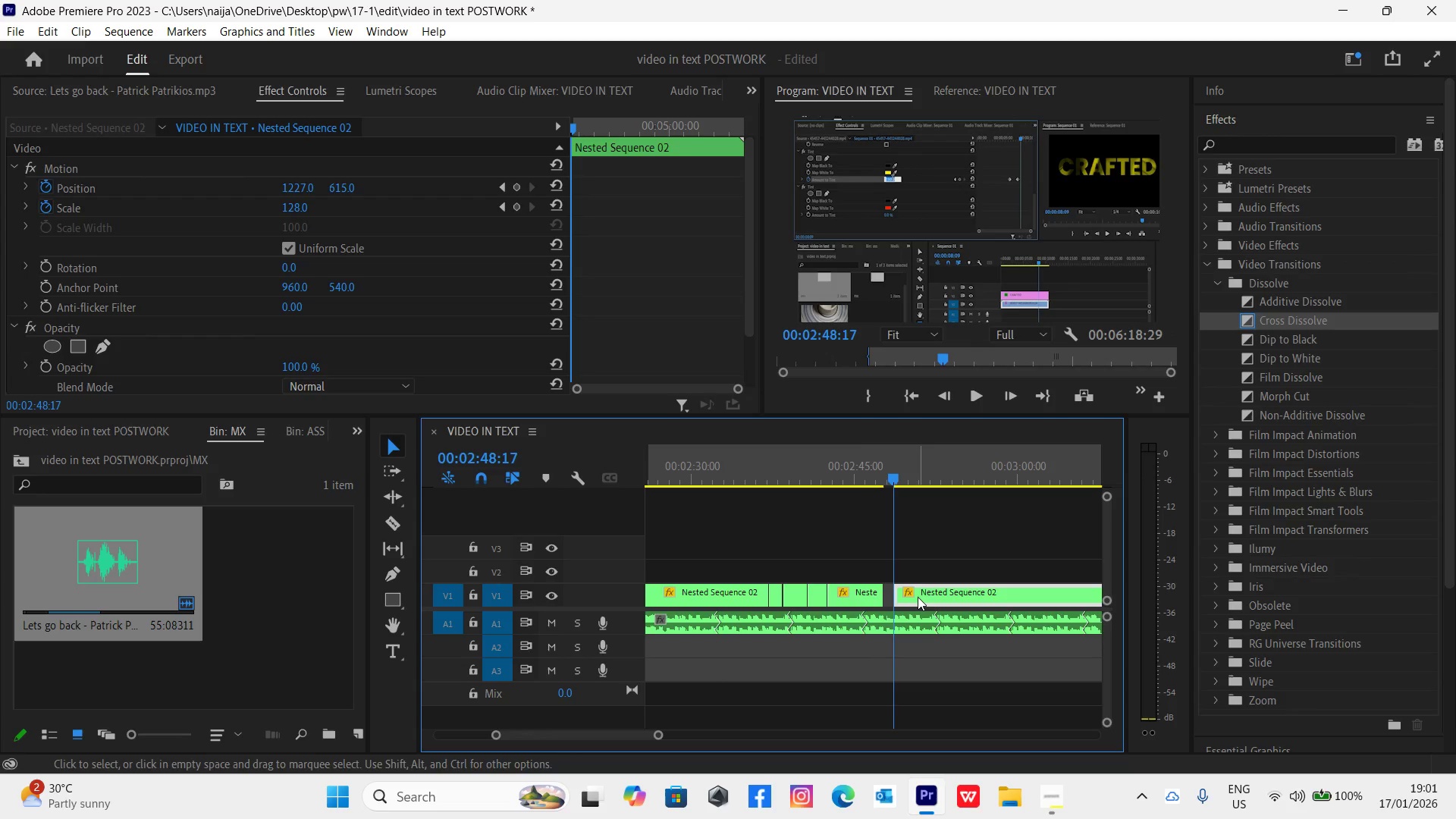 
left_click_drag(start_coordinate=[920, 598], to_coordinate=[909, 596])
 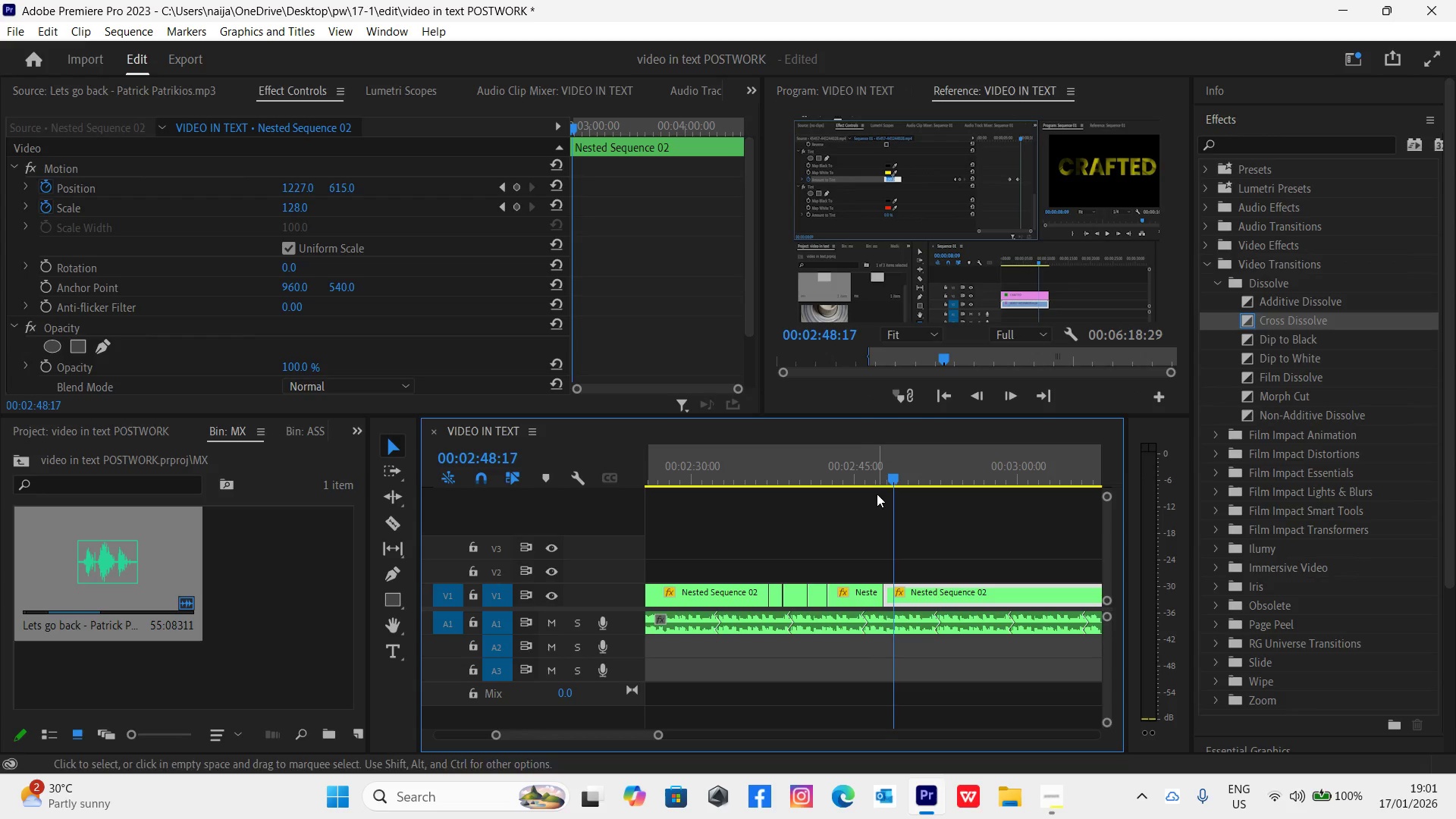 
left_click([876, 476])
 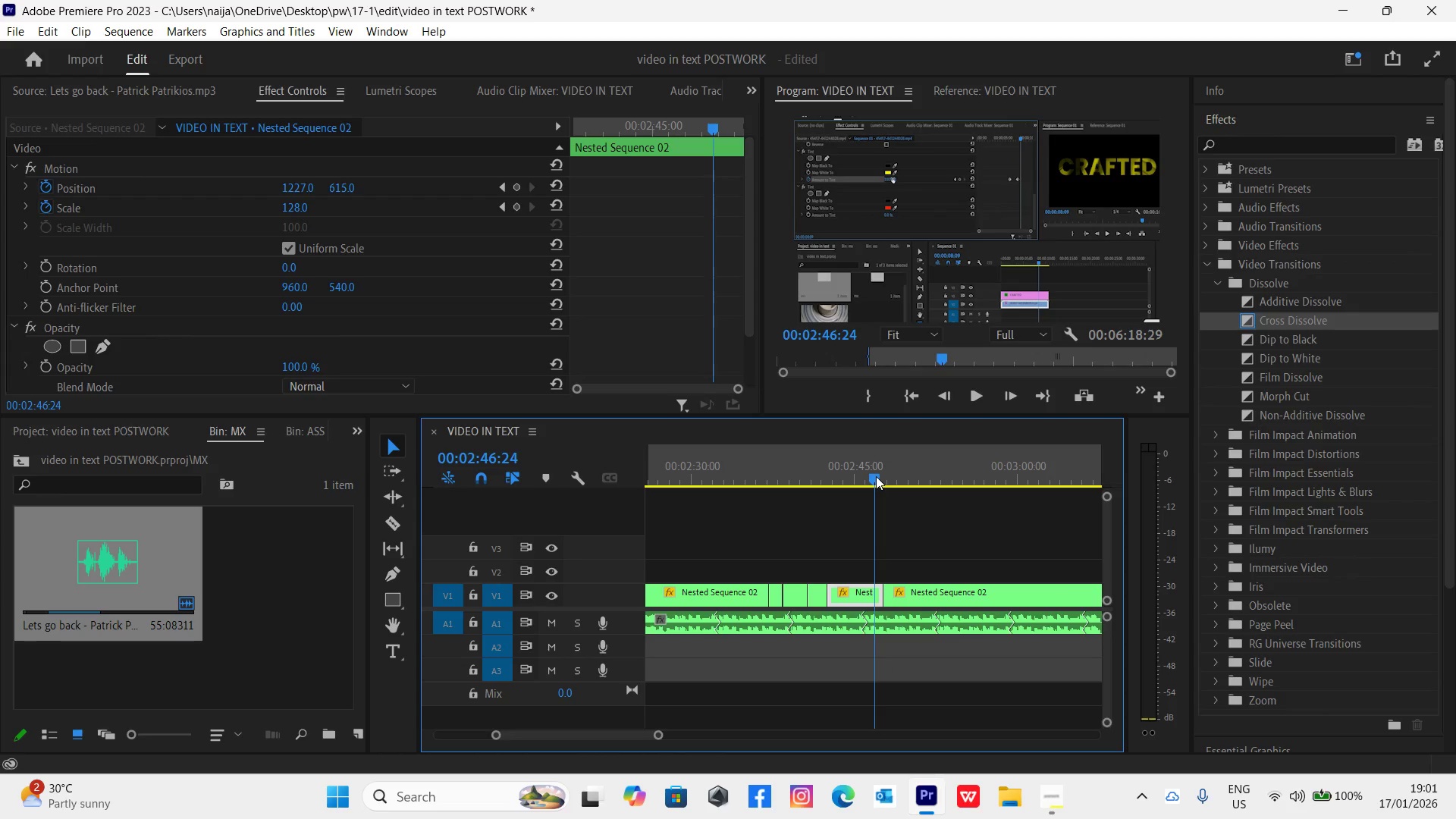 
key(Space)
 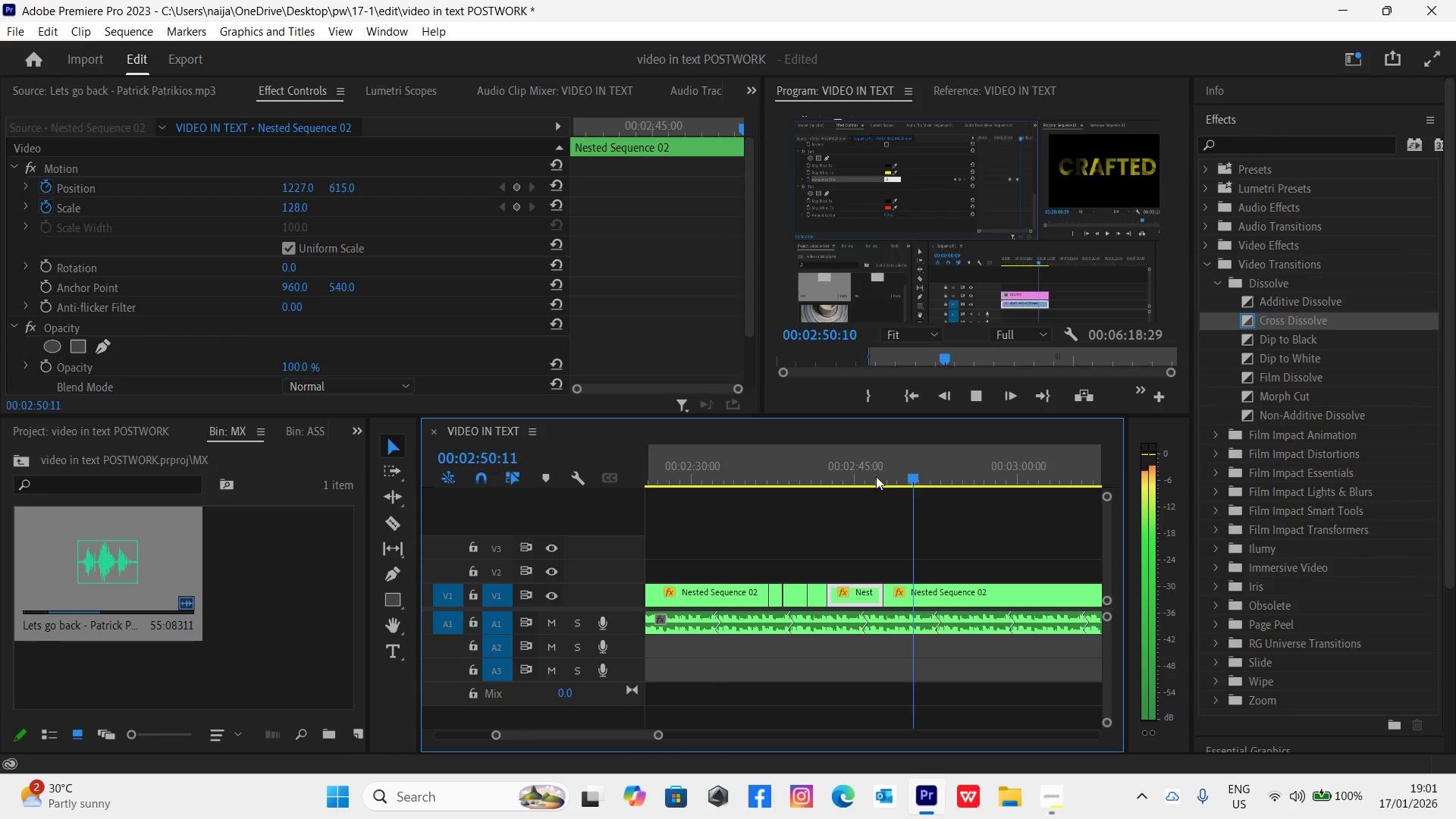 
key(Space)
 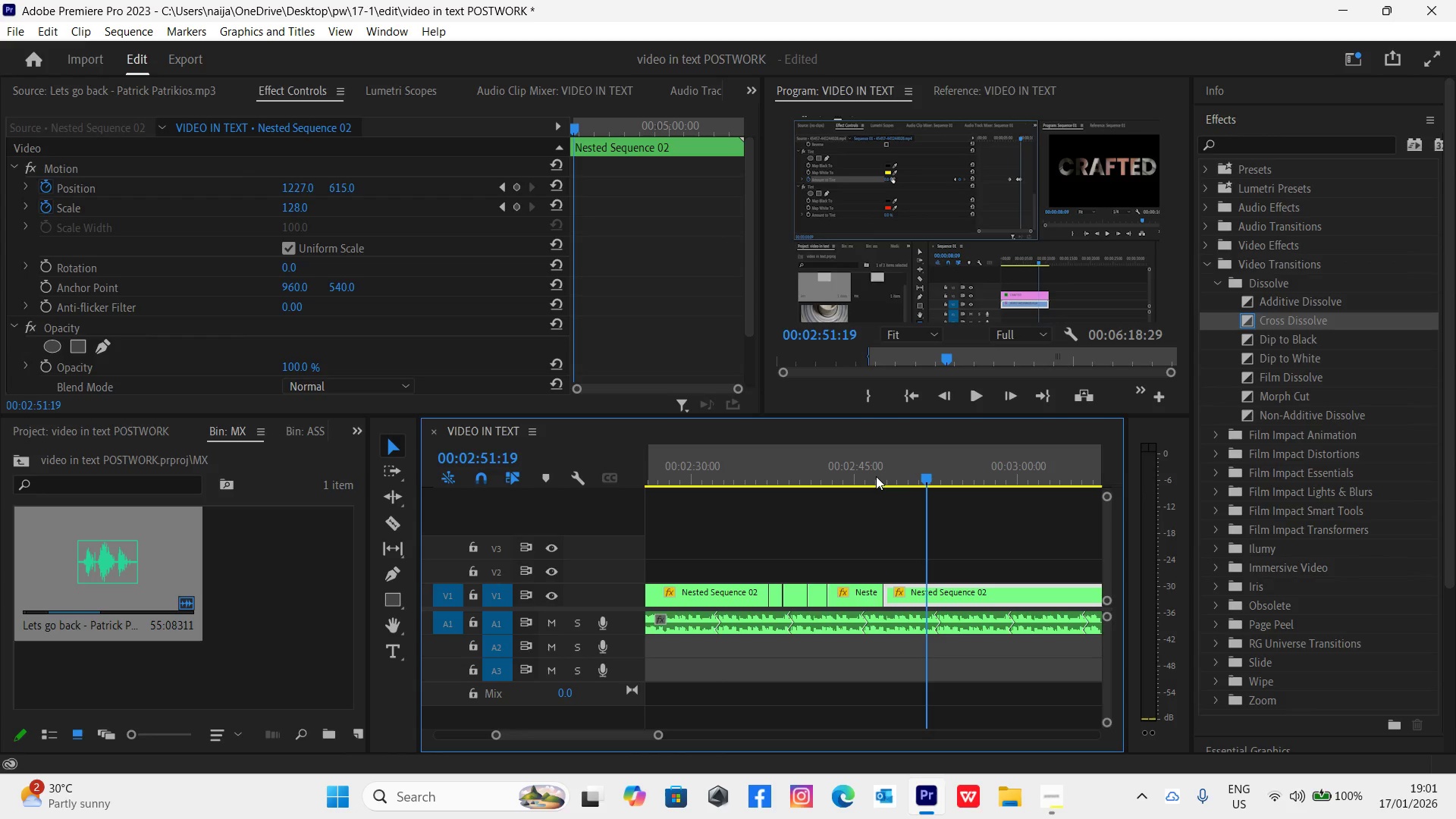 
key(Control+S)
 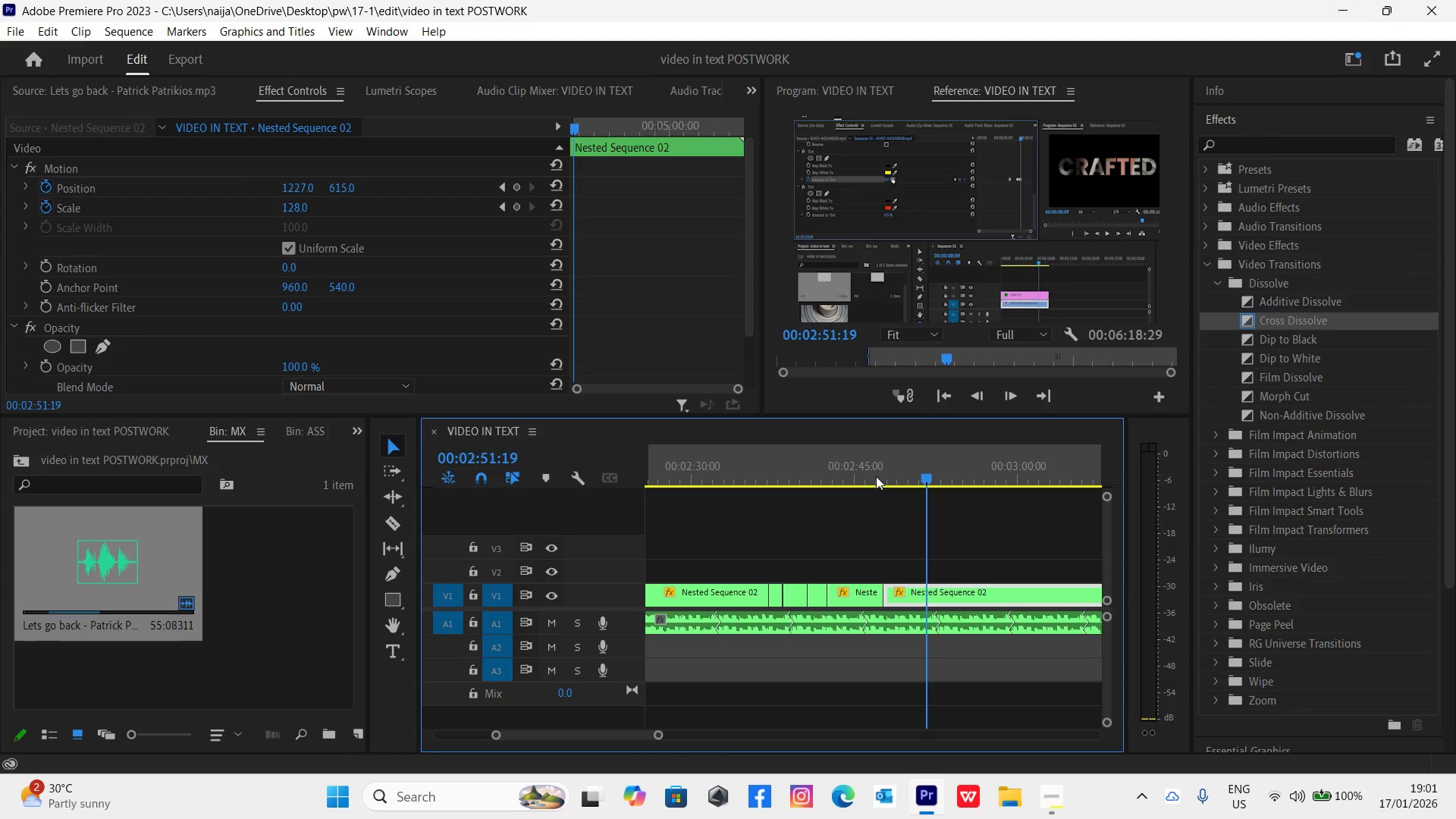 
key(C)
 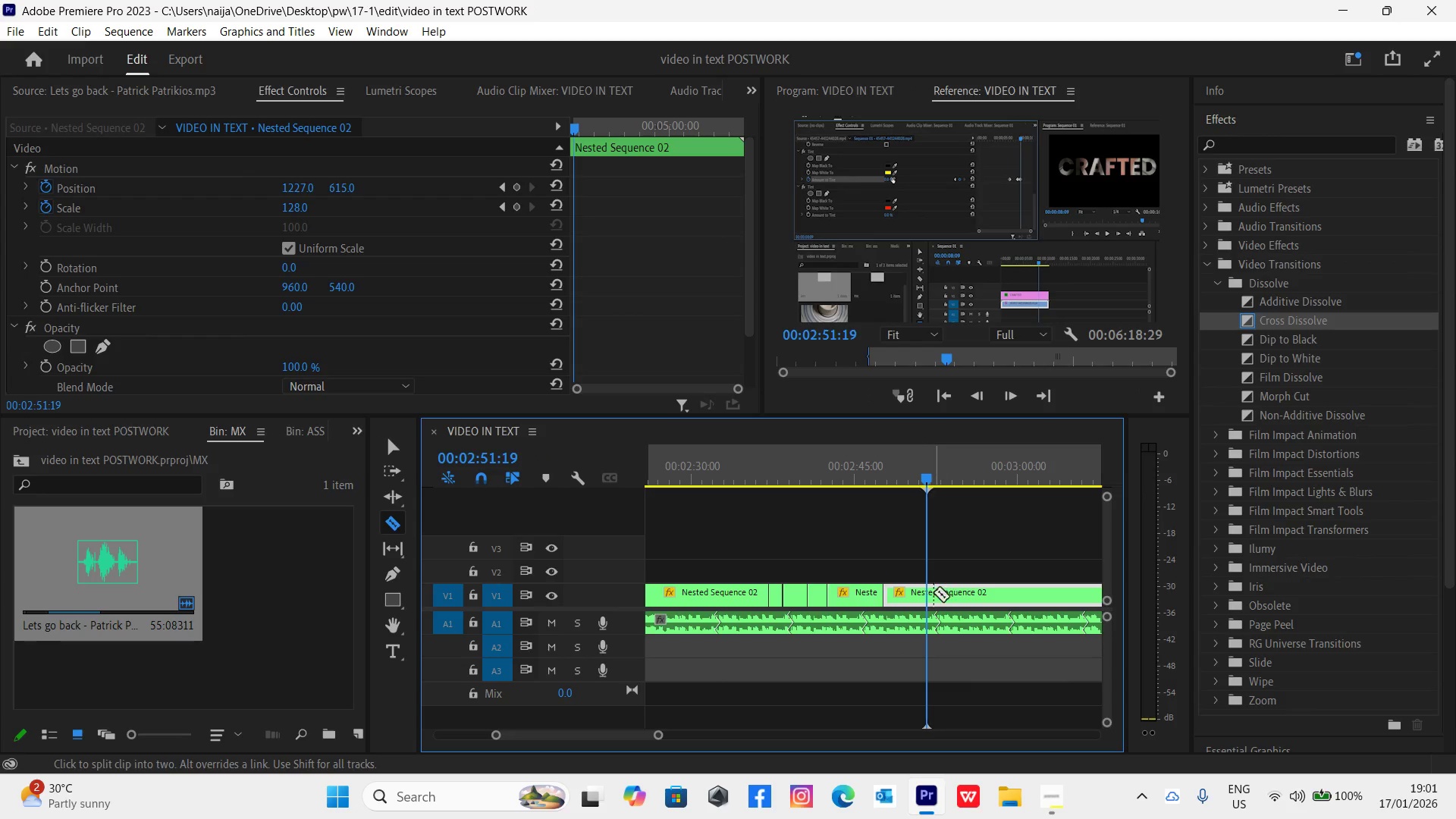 
left_click([923, 588])
 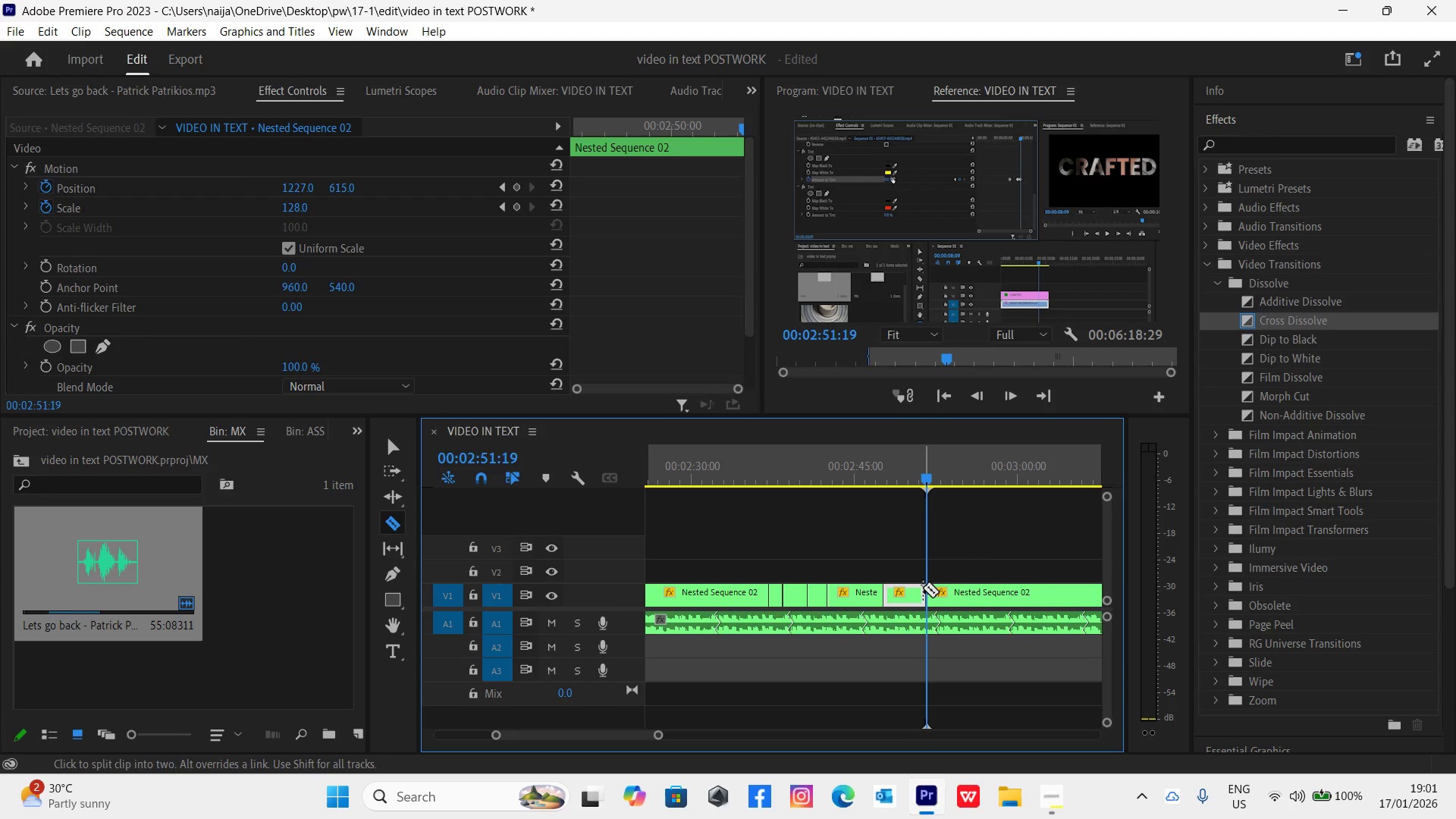 
key(V)
 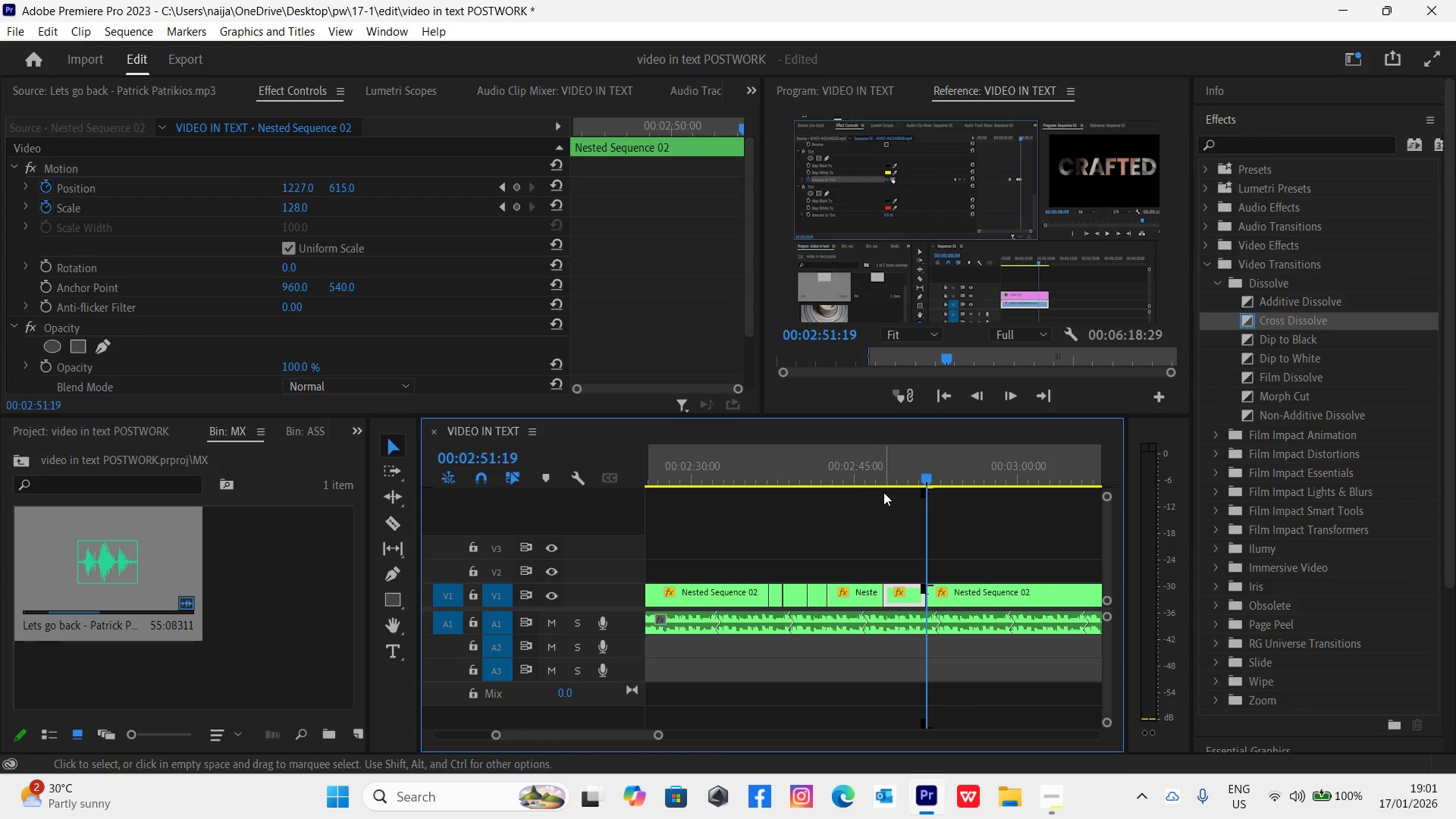 
left_click([855, 479])
 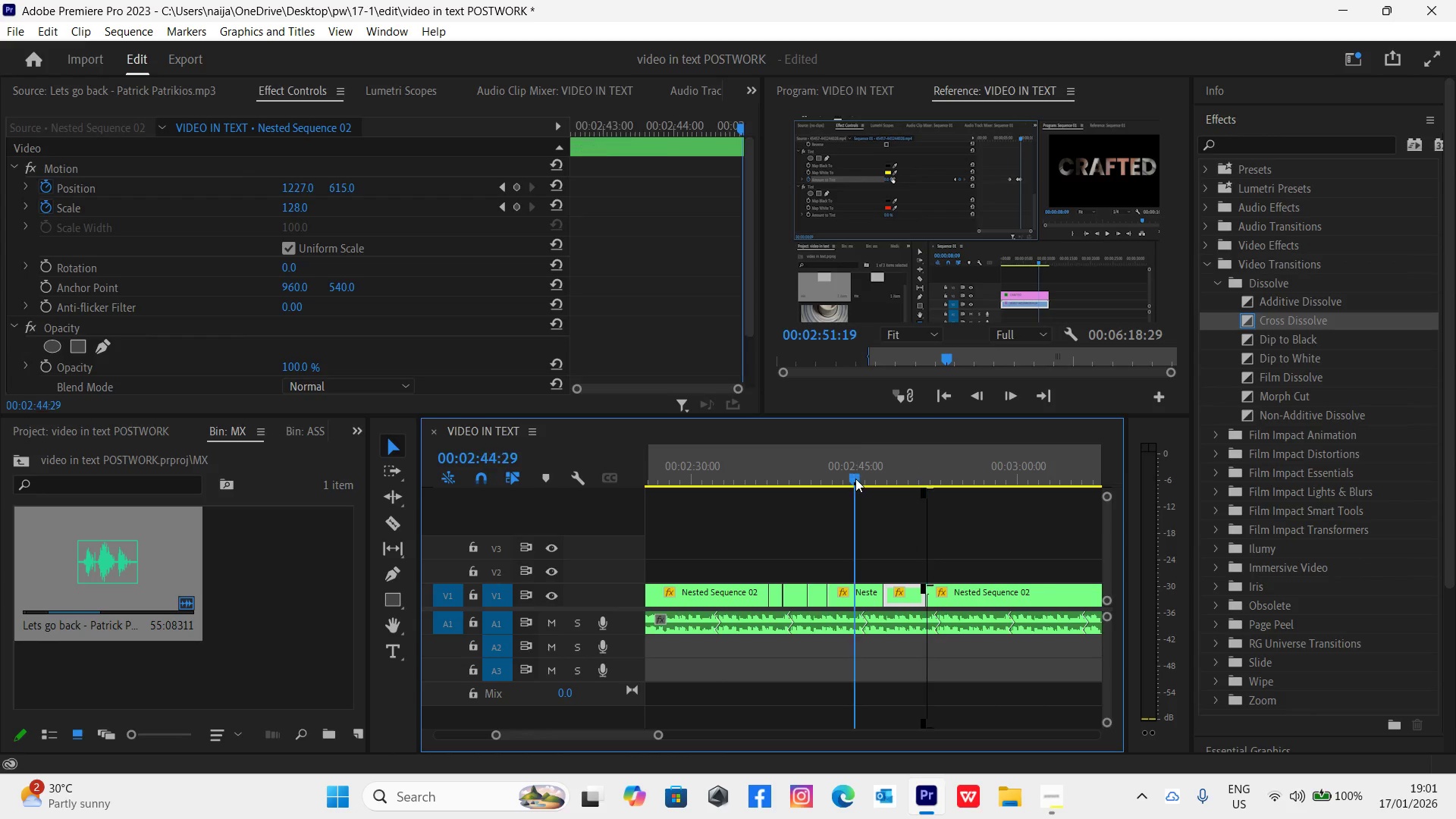 
key(Space)
 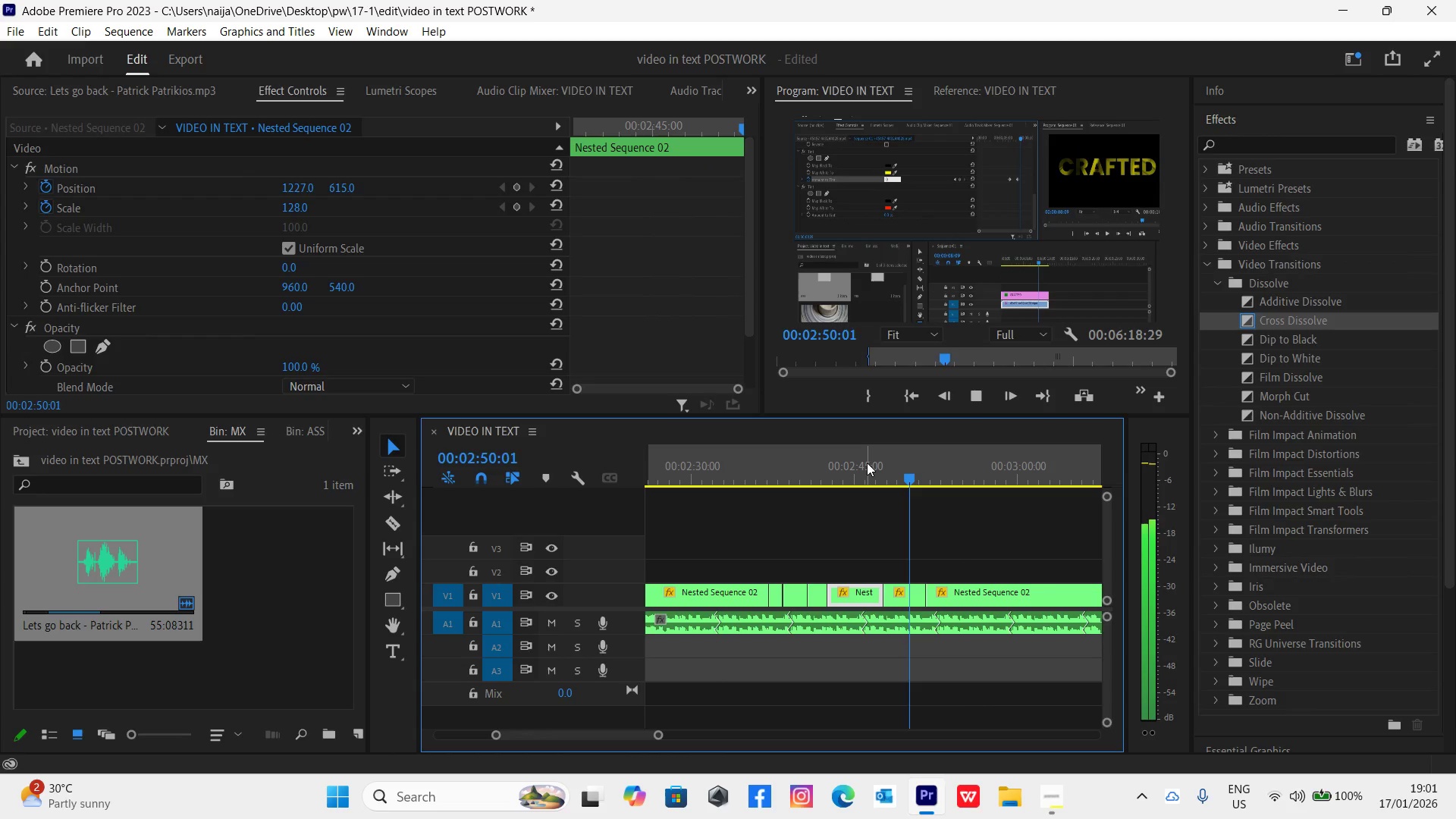 
wait(10.17)
 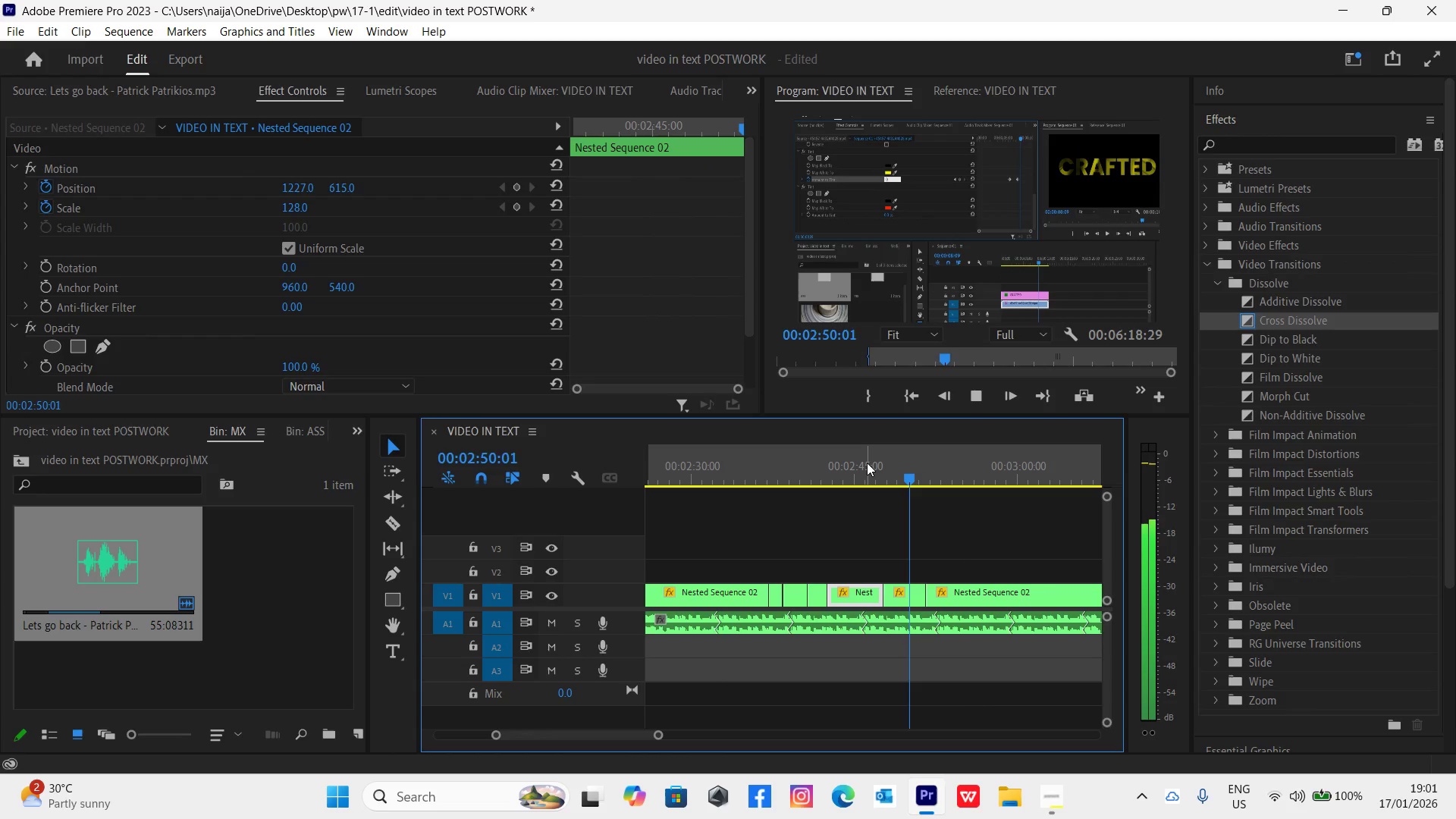 
key(Space)
 